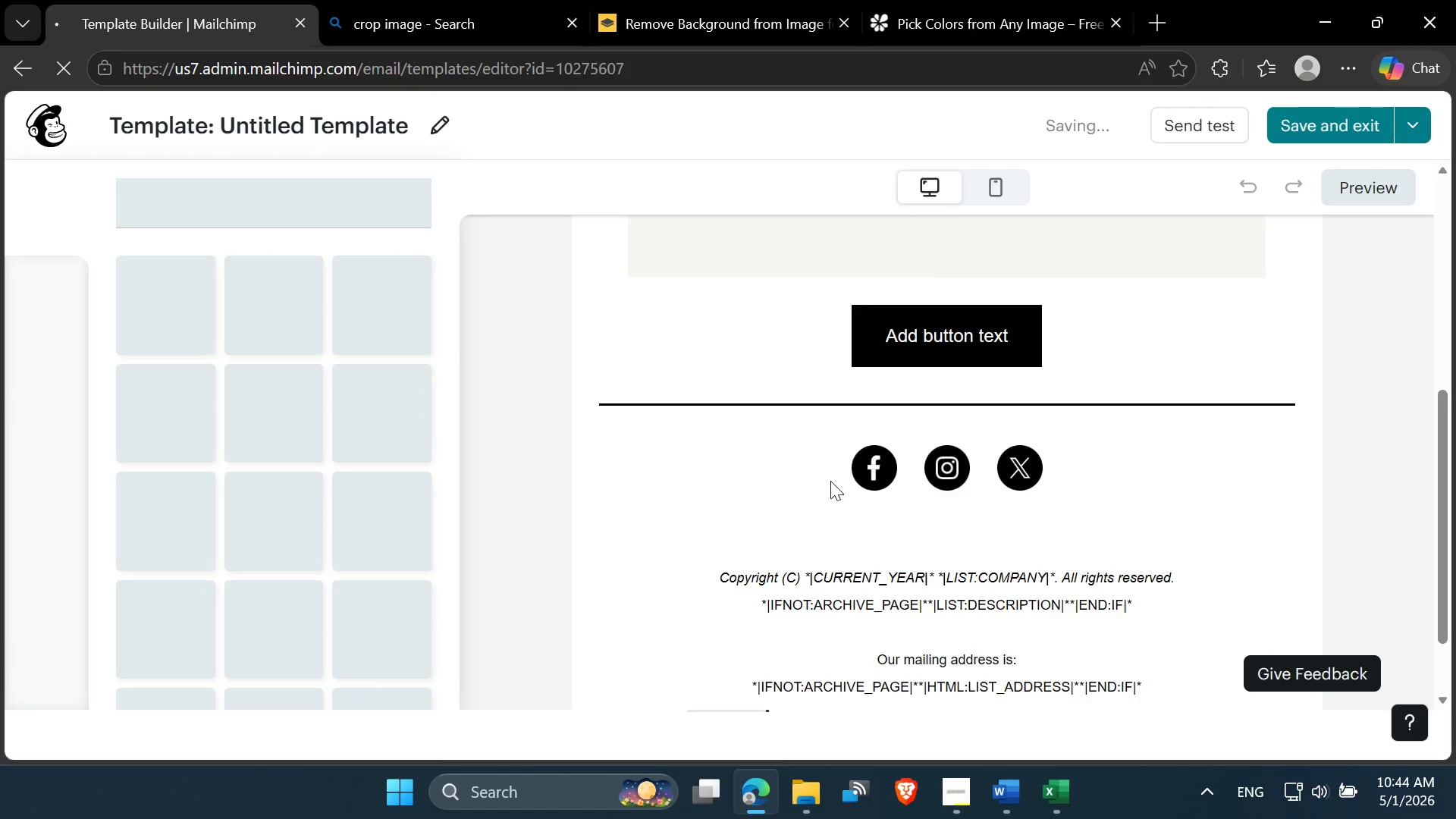 
scroll: coordinate [830, 481], scroll_direction: up, amount: 7.0
 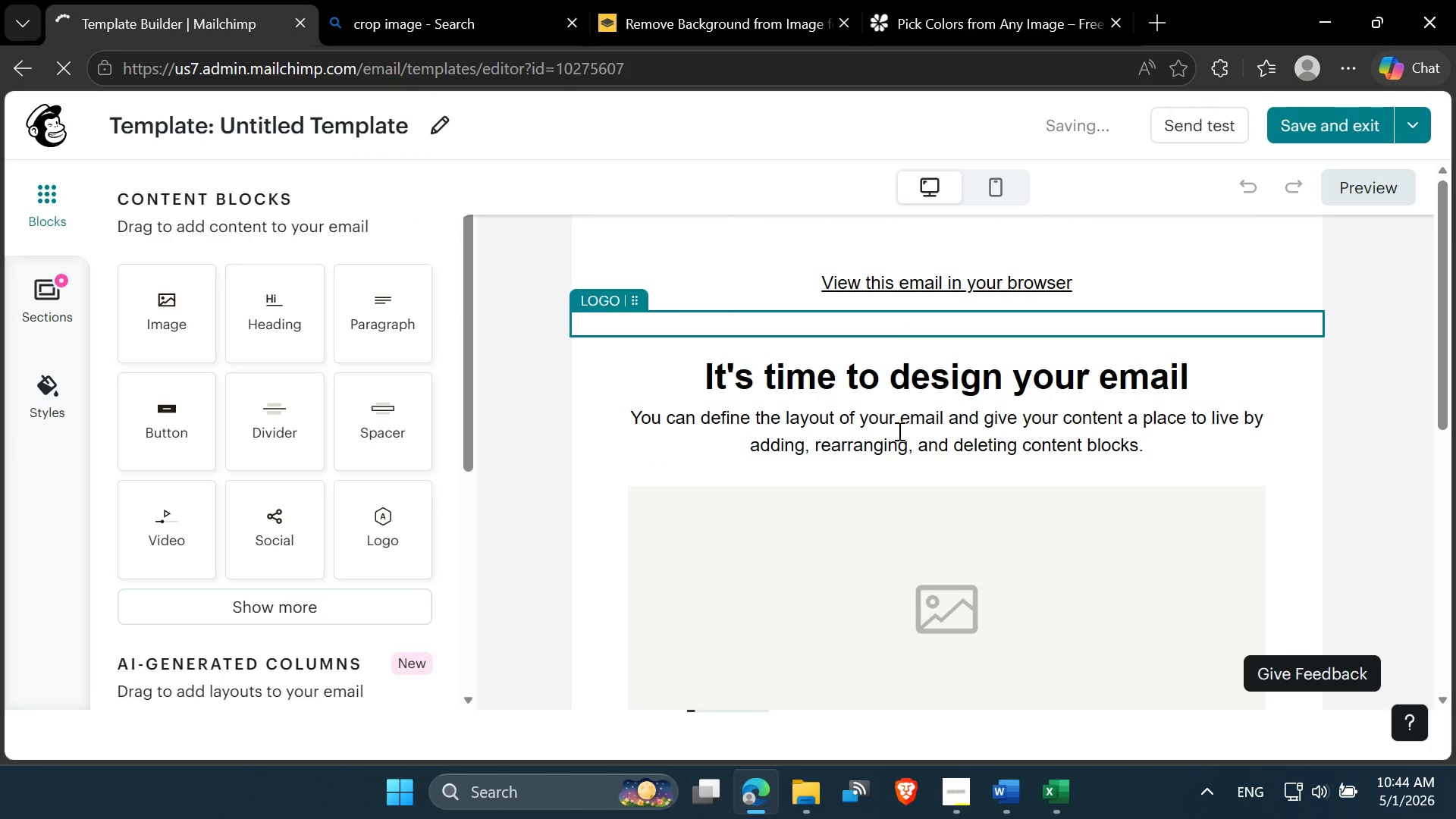 
scroll: coordinate [883, 528], scroll_direction: down, amount: 1.0
 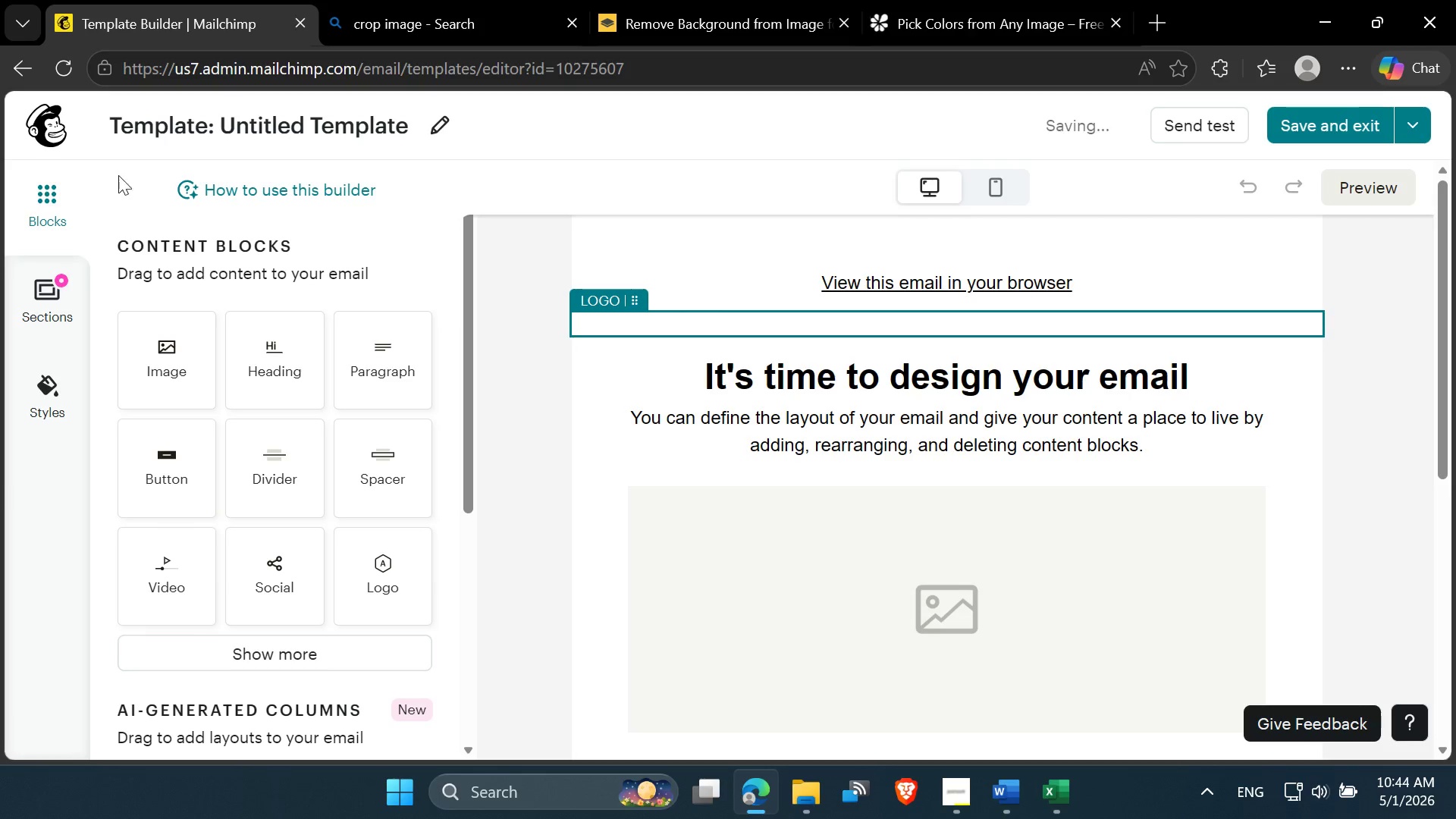 
left_click([51, 131])
 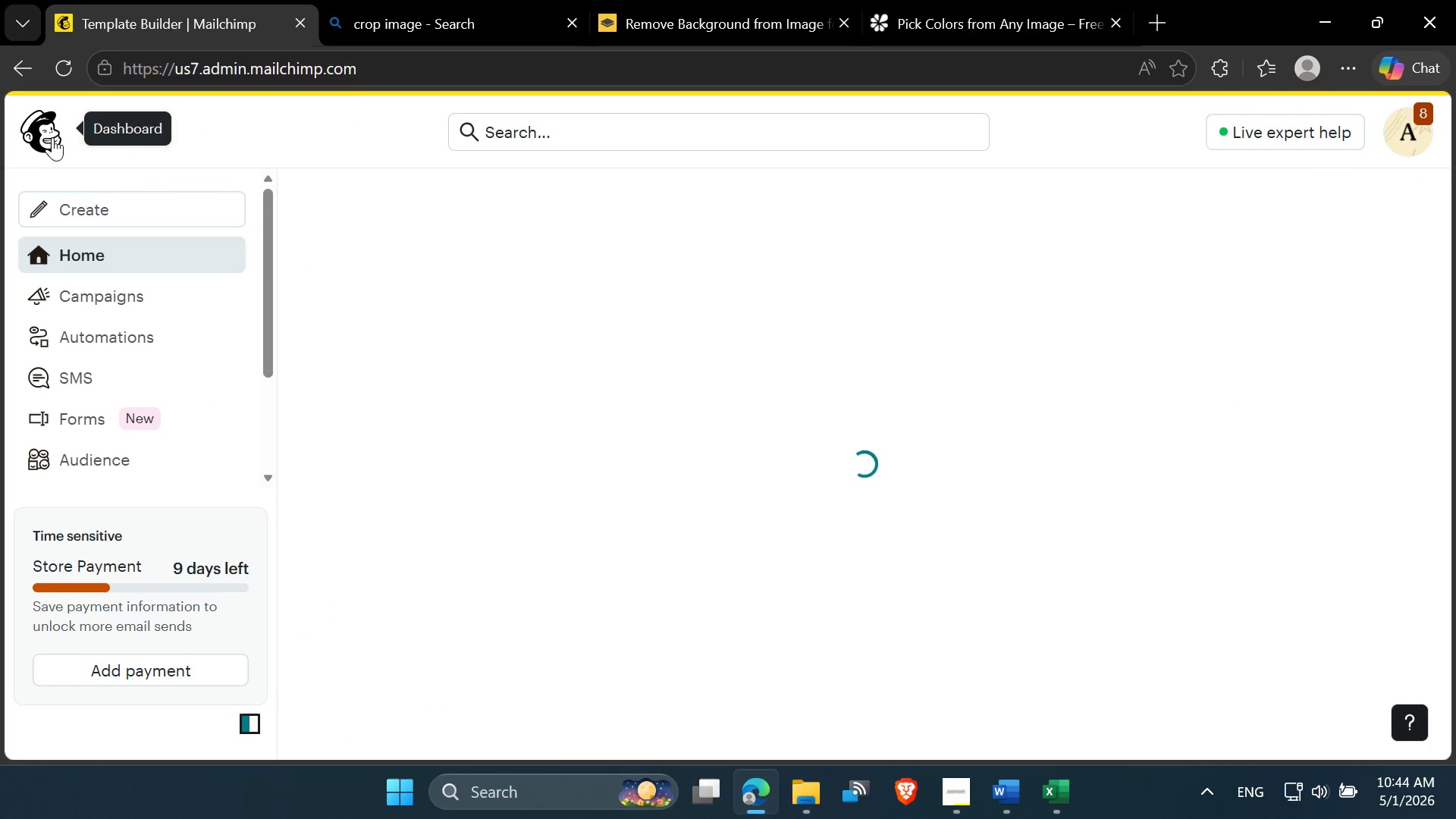 
wait(10.42)
 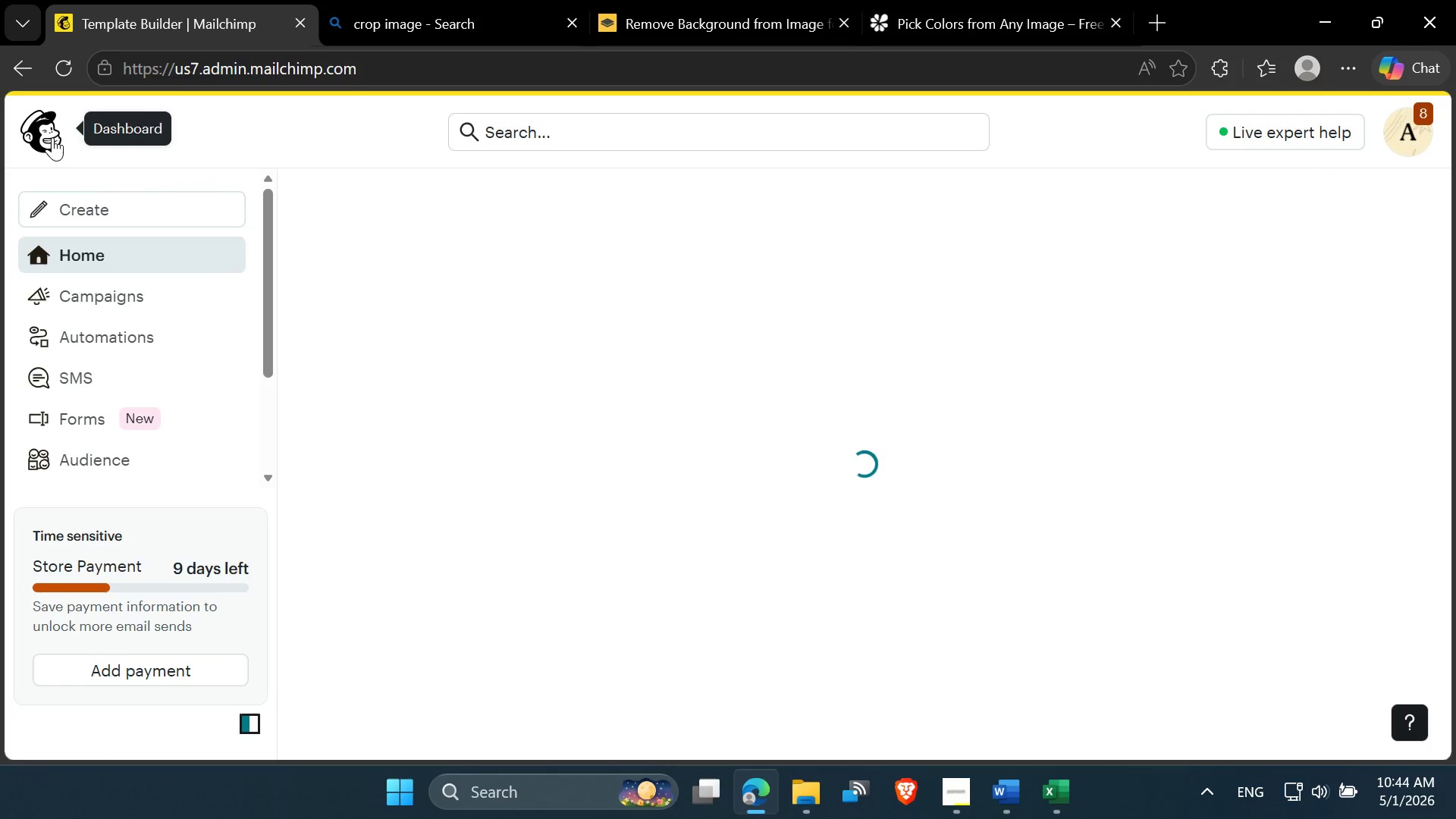 
scroll: coordinate [262, 297], scroll_direction: none, amount: 0.0
 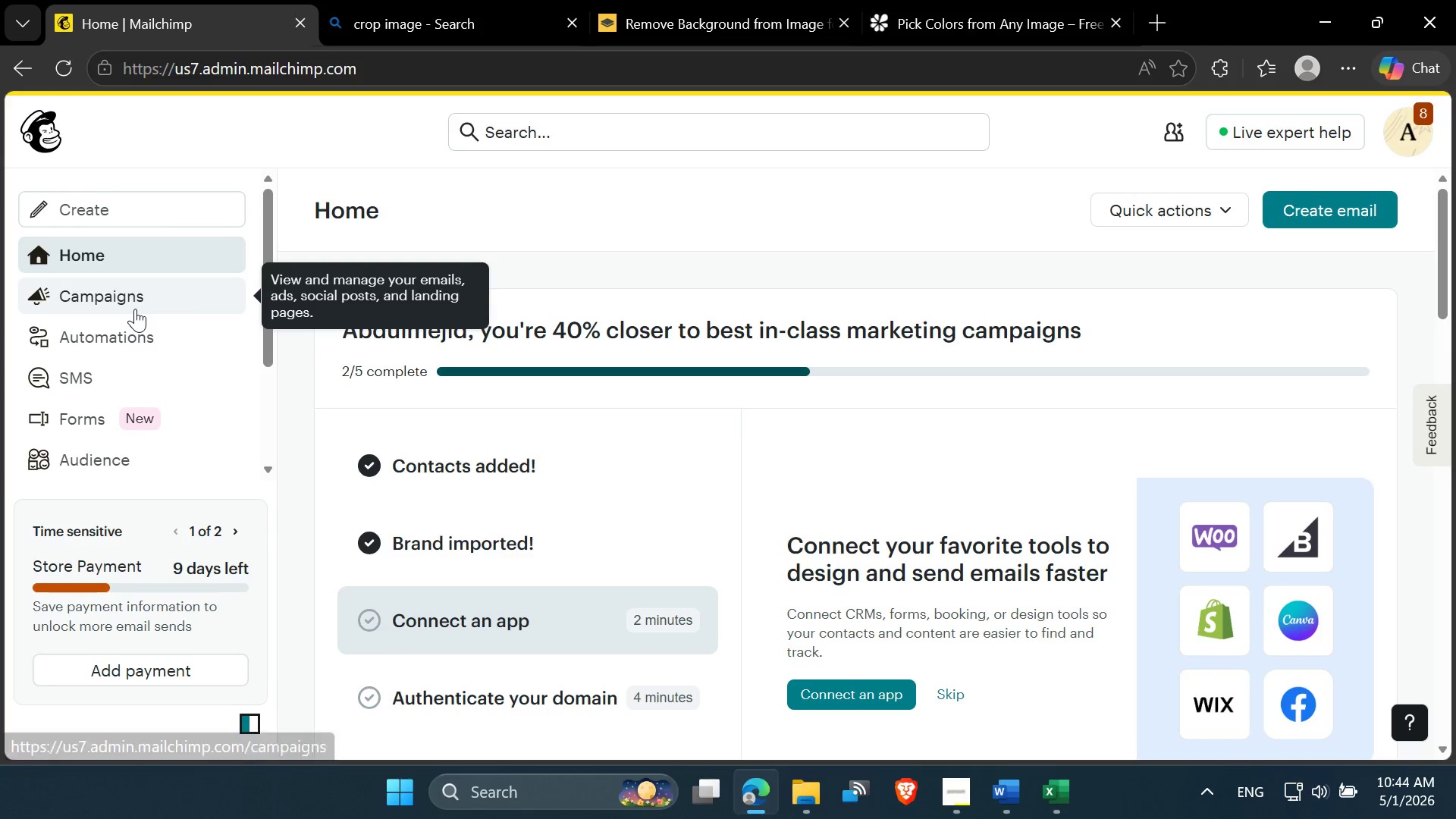 
left_click([135, 309])
 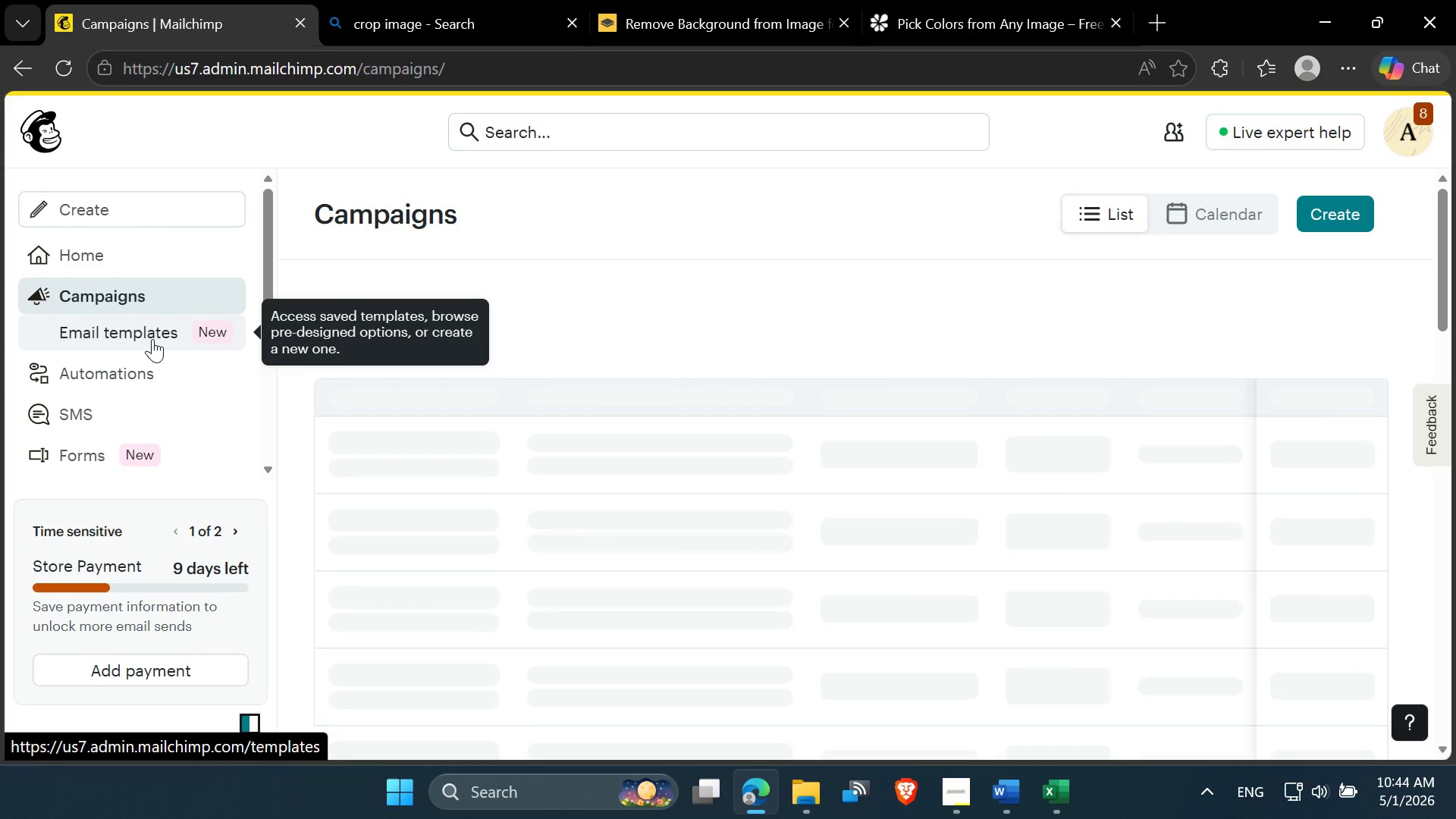 
wait(5.58)
 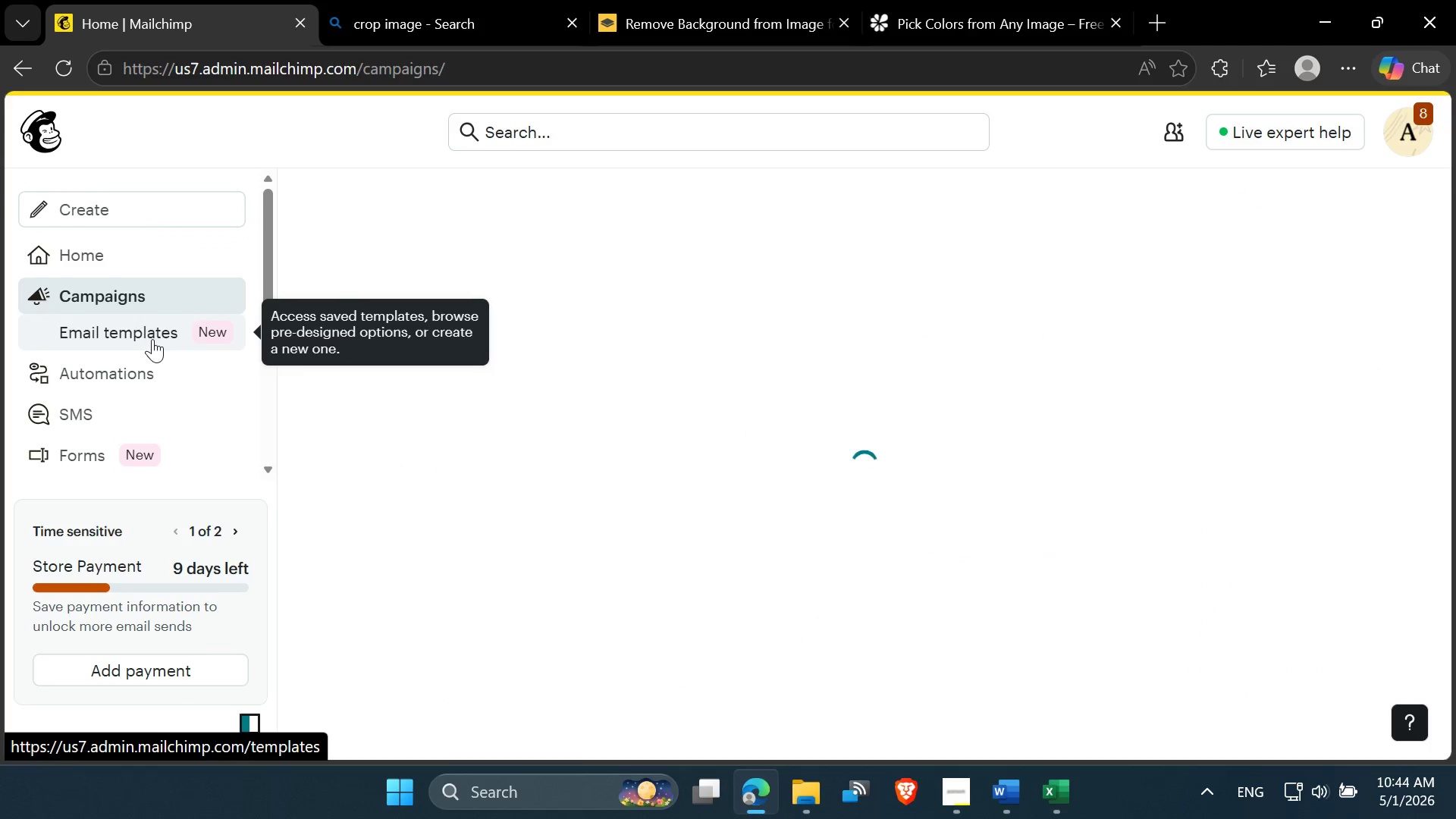 
left_click([152, 339])
 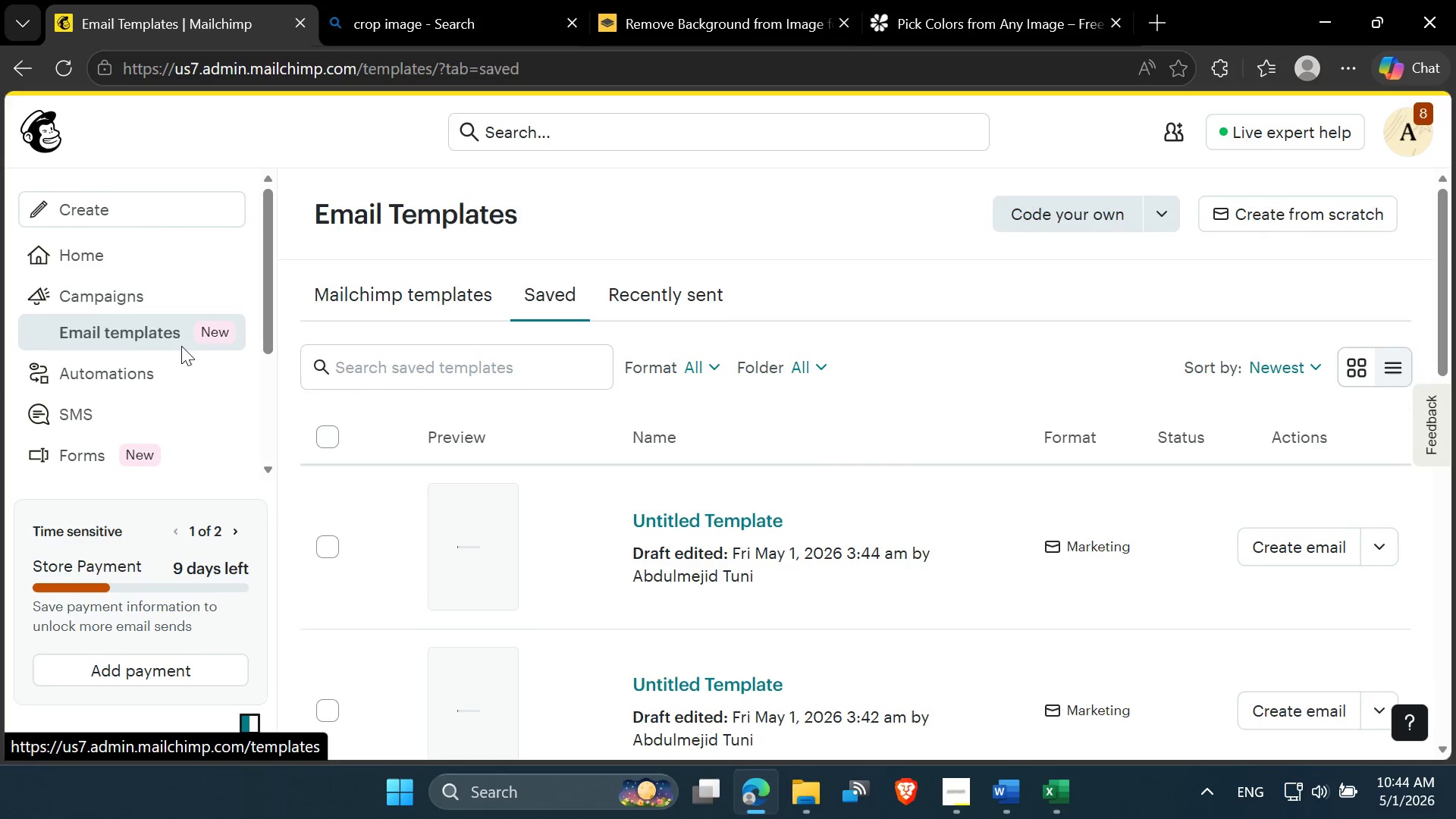 
scroll: coordinate [478, 419], scroll_direction: down, amount: 3.0
 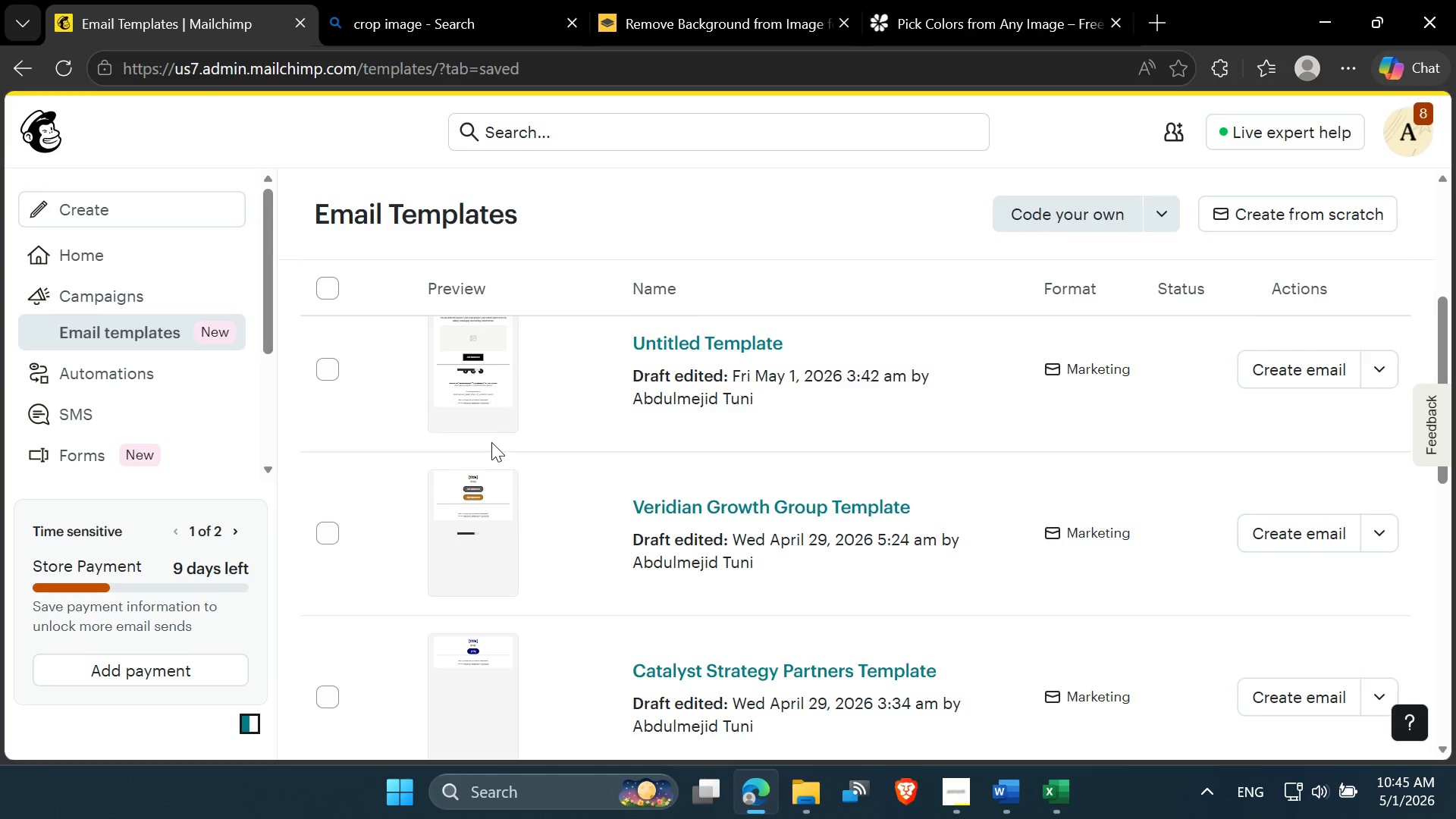 
scroll: coordinate [491, 444], scroll_direction: up, amount: 3.0
 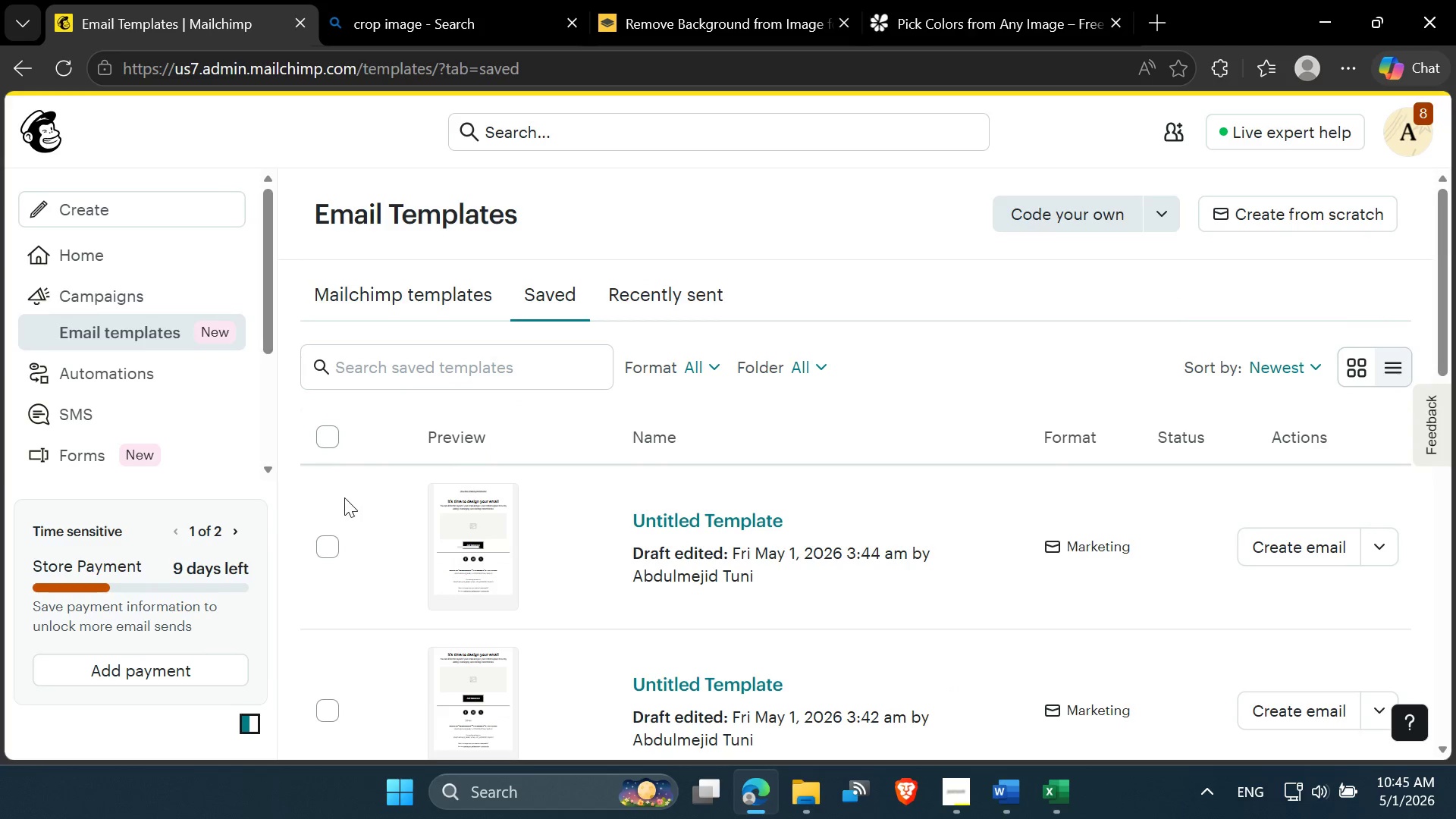 
scroll: coordinate [385, 501], scroll_direction: down, amount: 1.0
 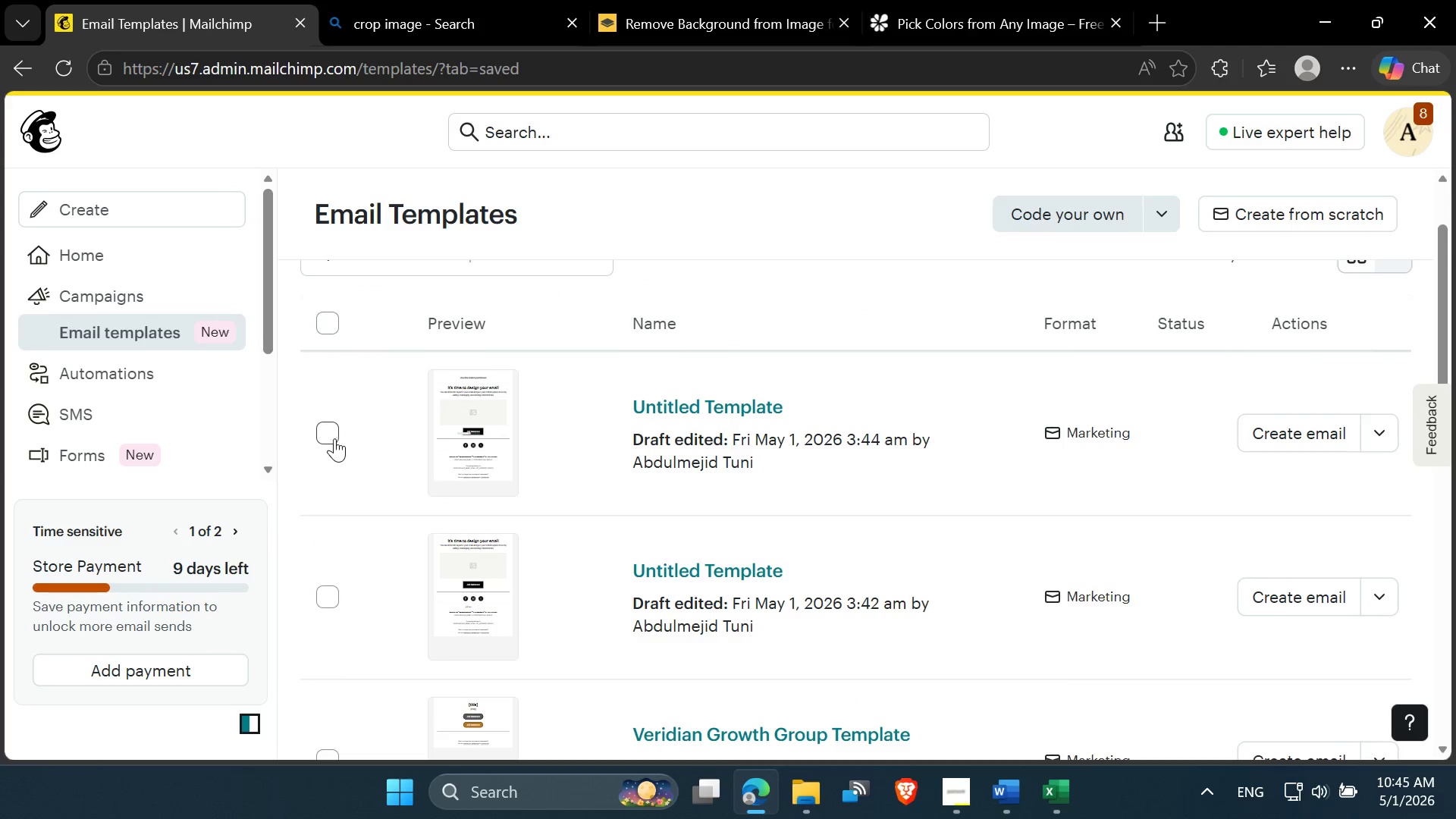 
left_click([334, 436])
 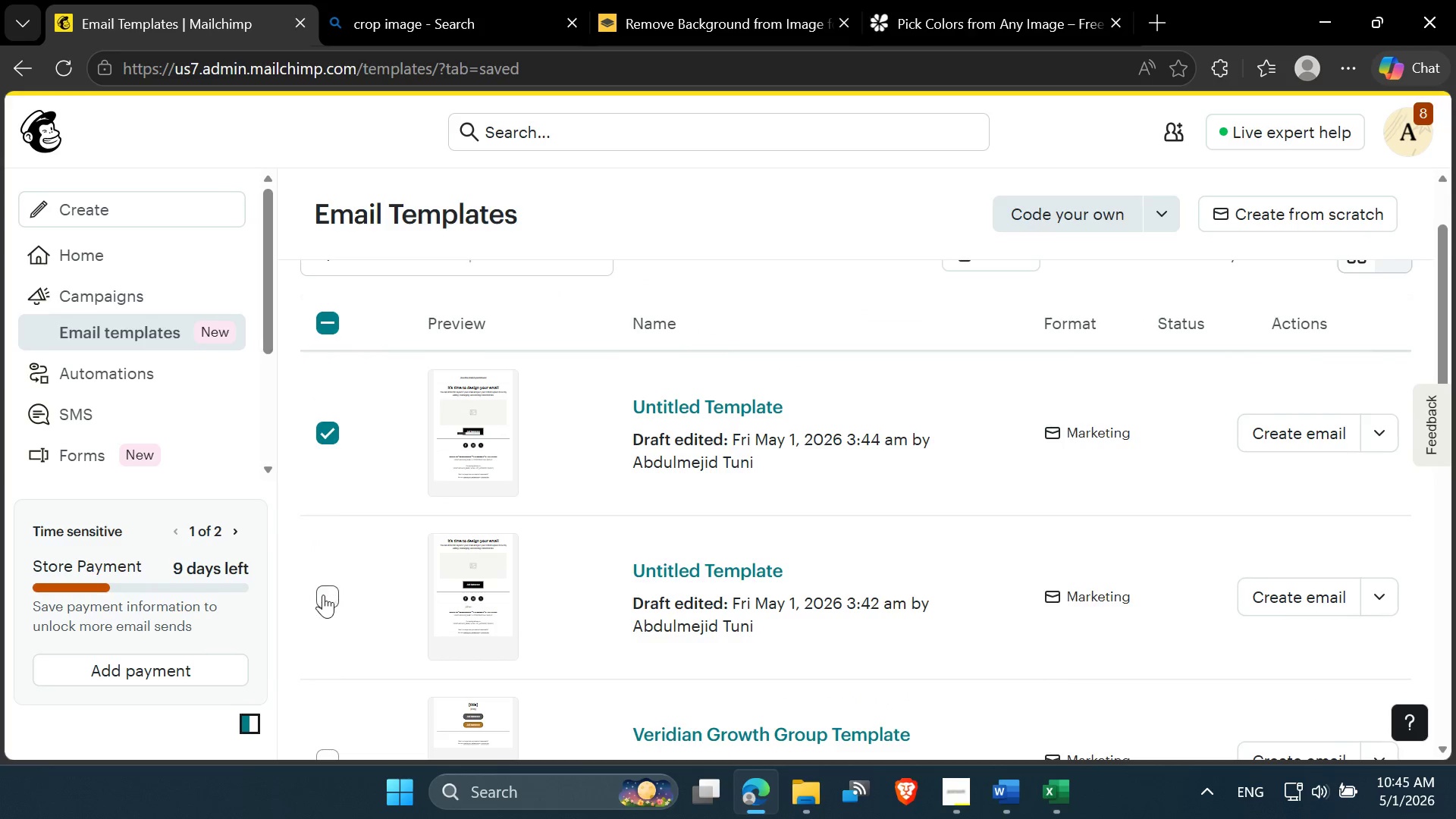 
left_click([323, 595])
 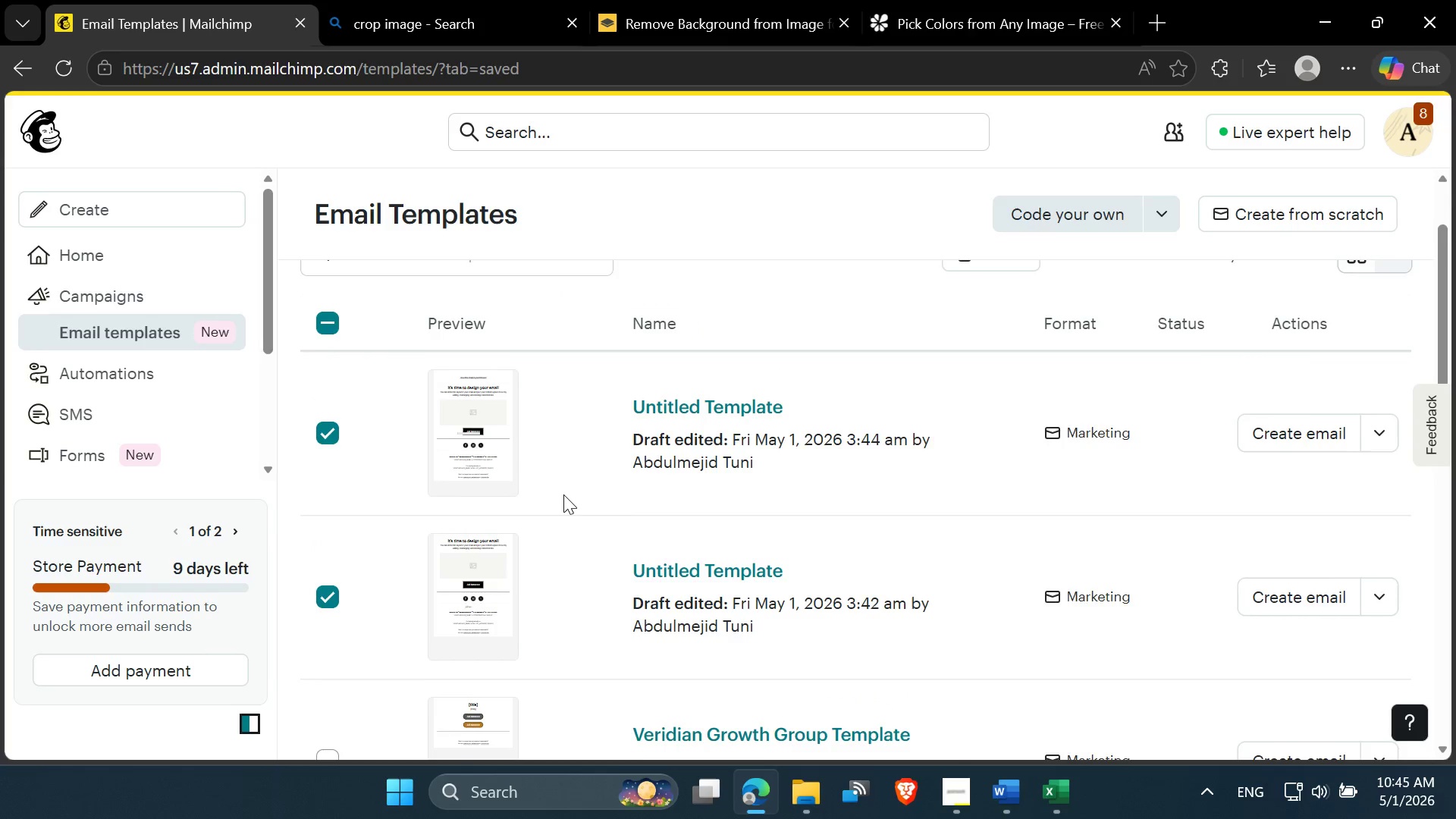 
scroll: coordinate [563, 494], scroll_direction: down, amount: 1.0
 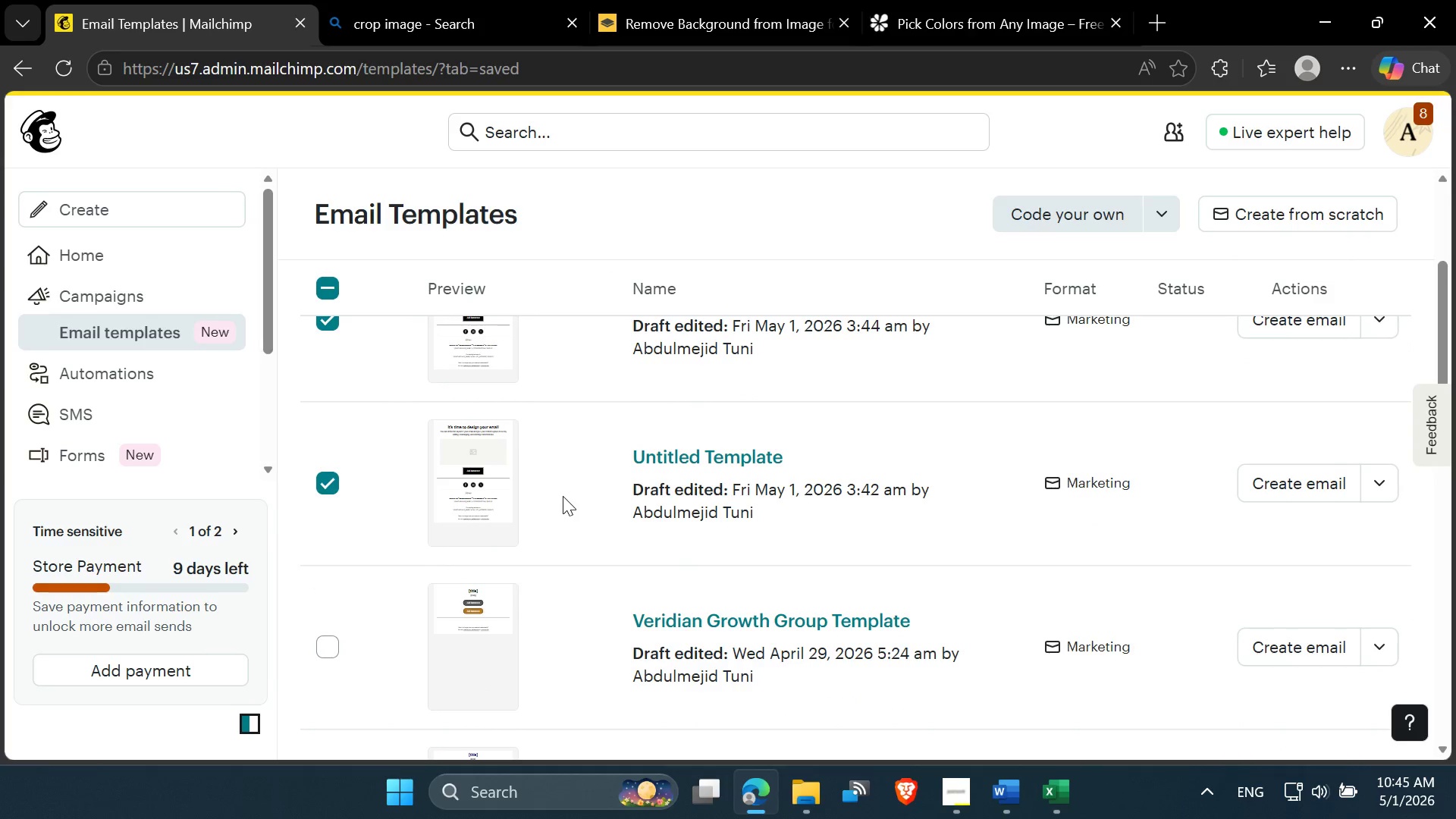 
scroll: coordinate [561, 500], scroll_direction: up, amount: 2.0
 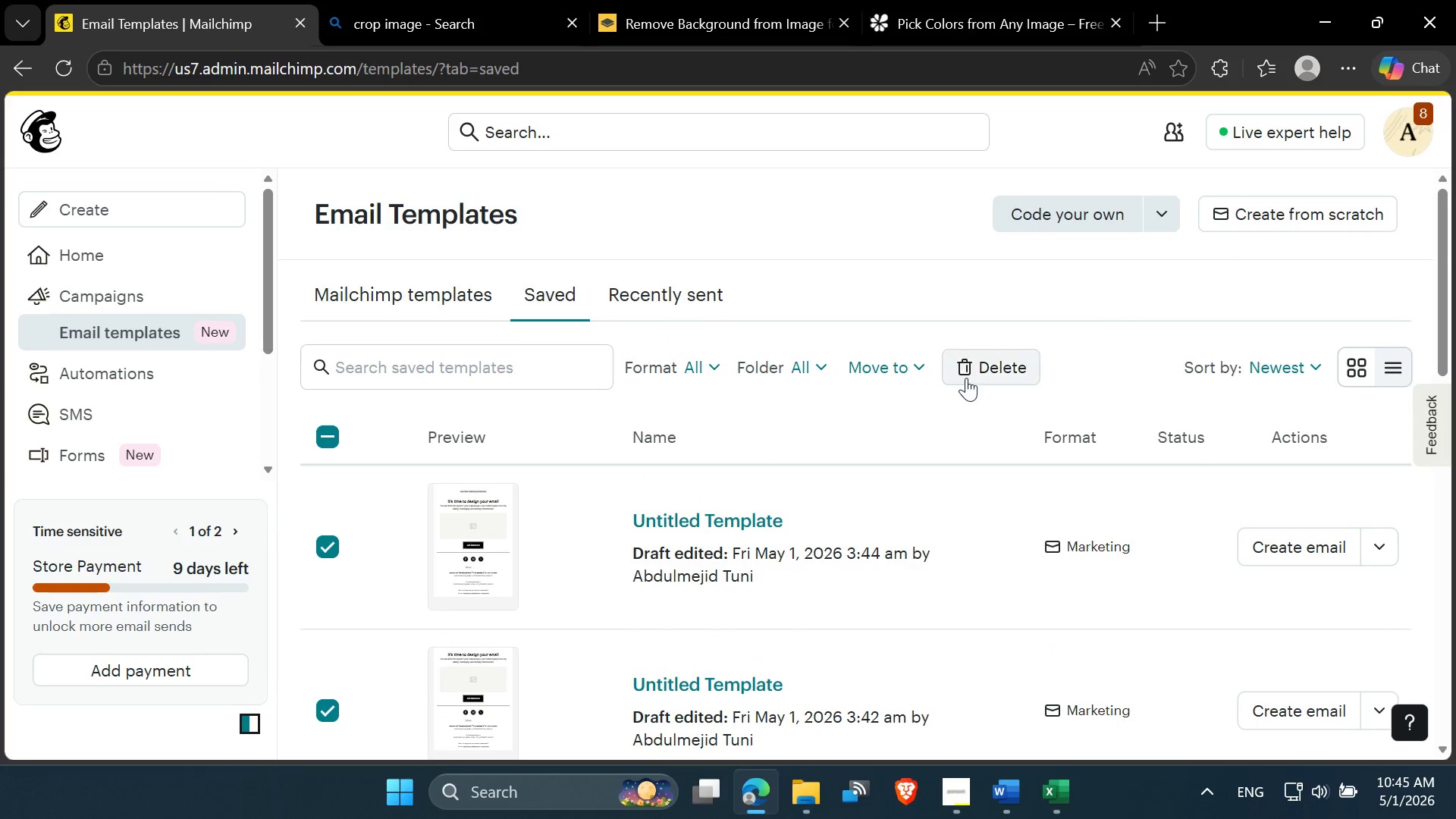 
left_click([969, 374])
 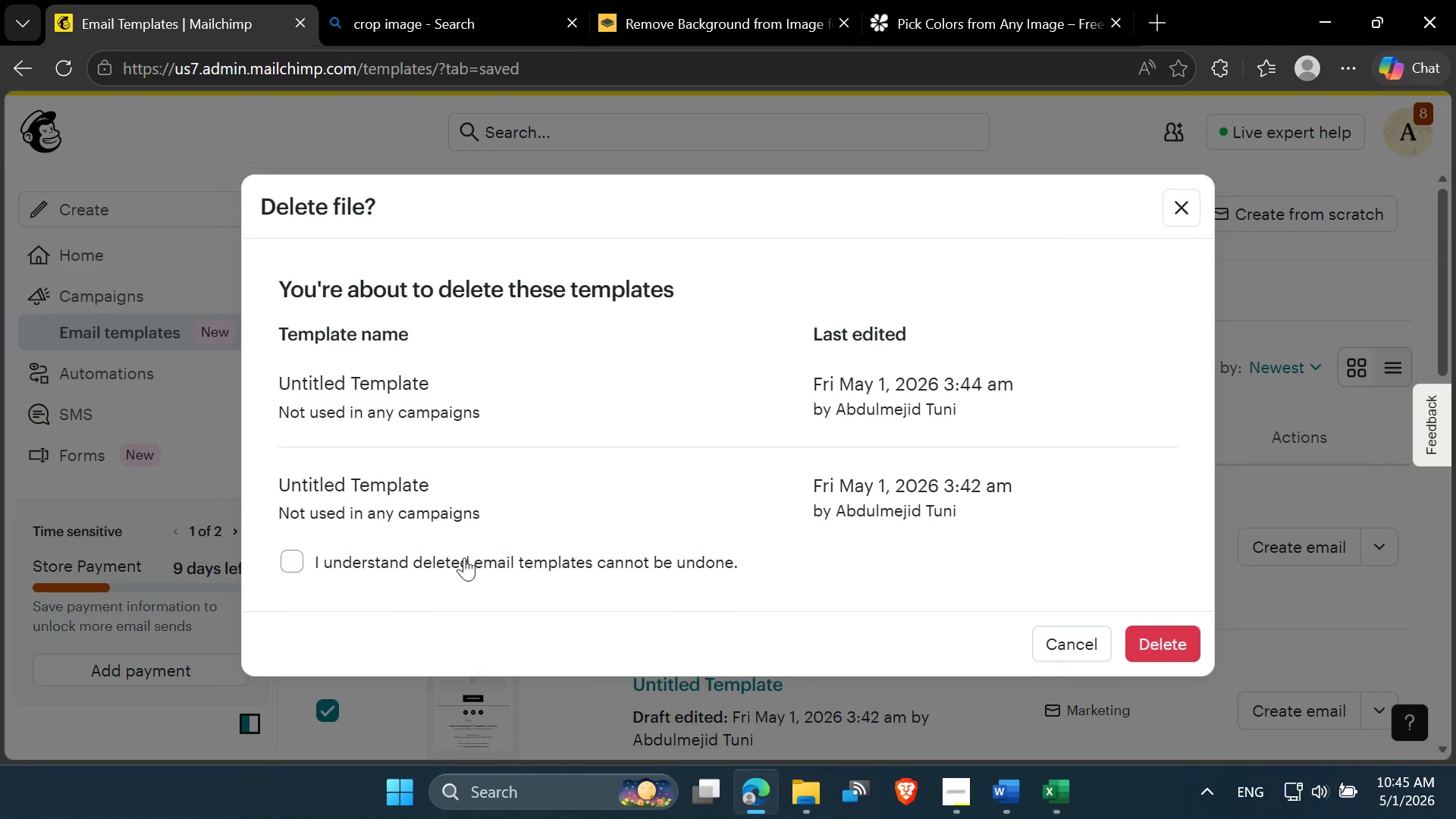 
left_click([460, 561])
 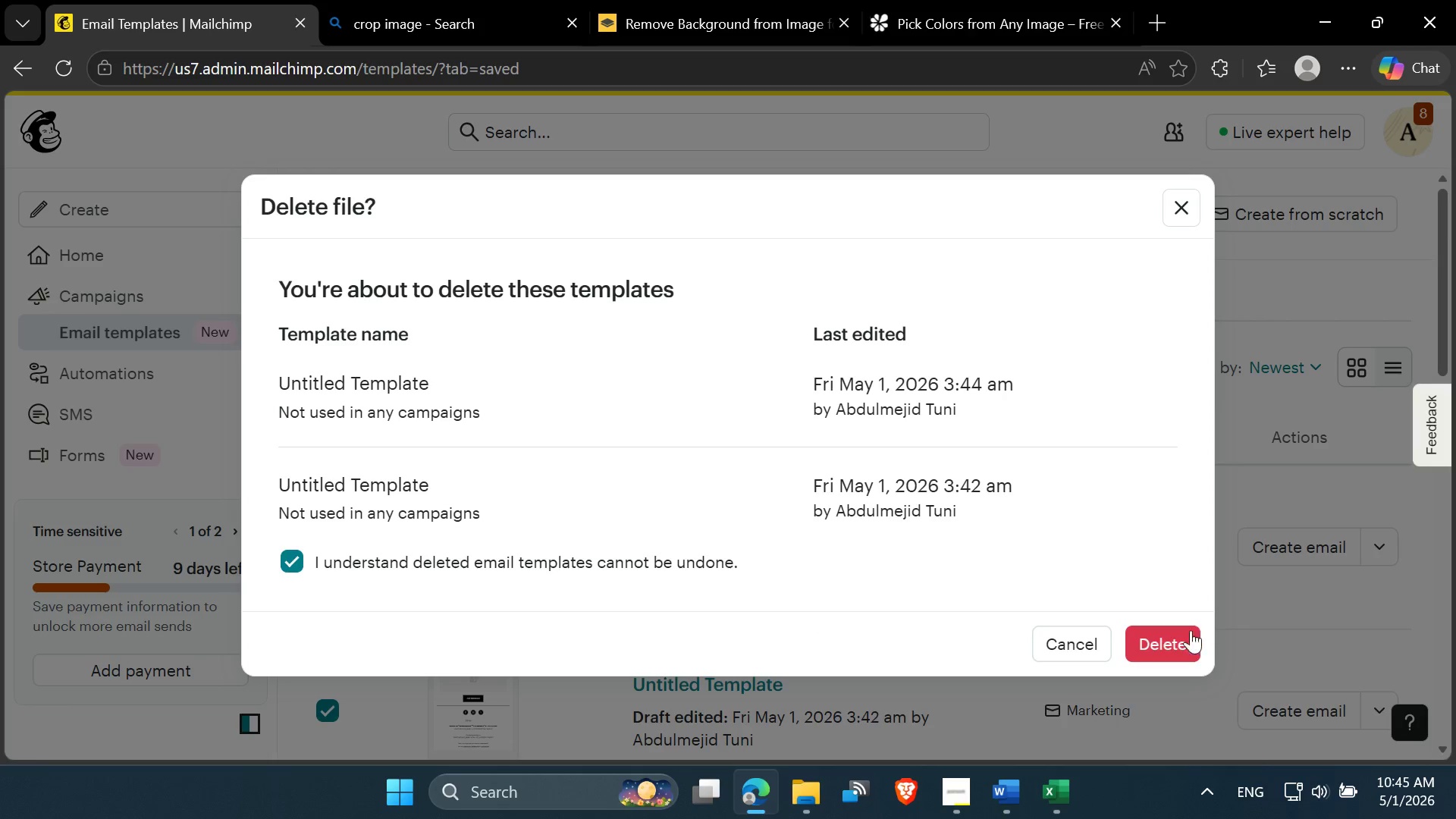 
left_click([1166, 631])
 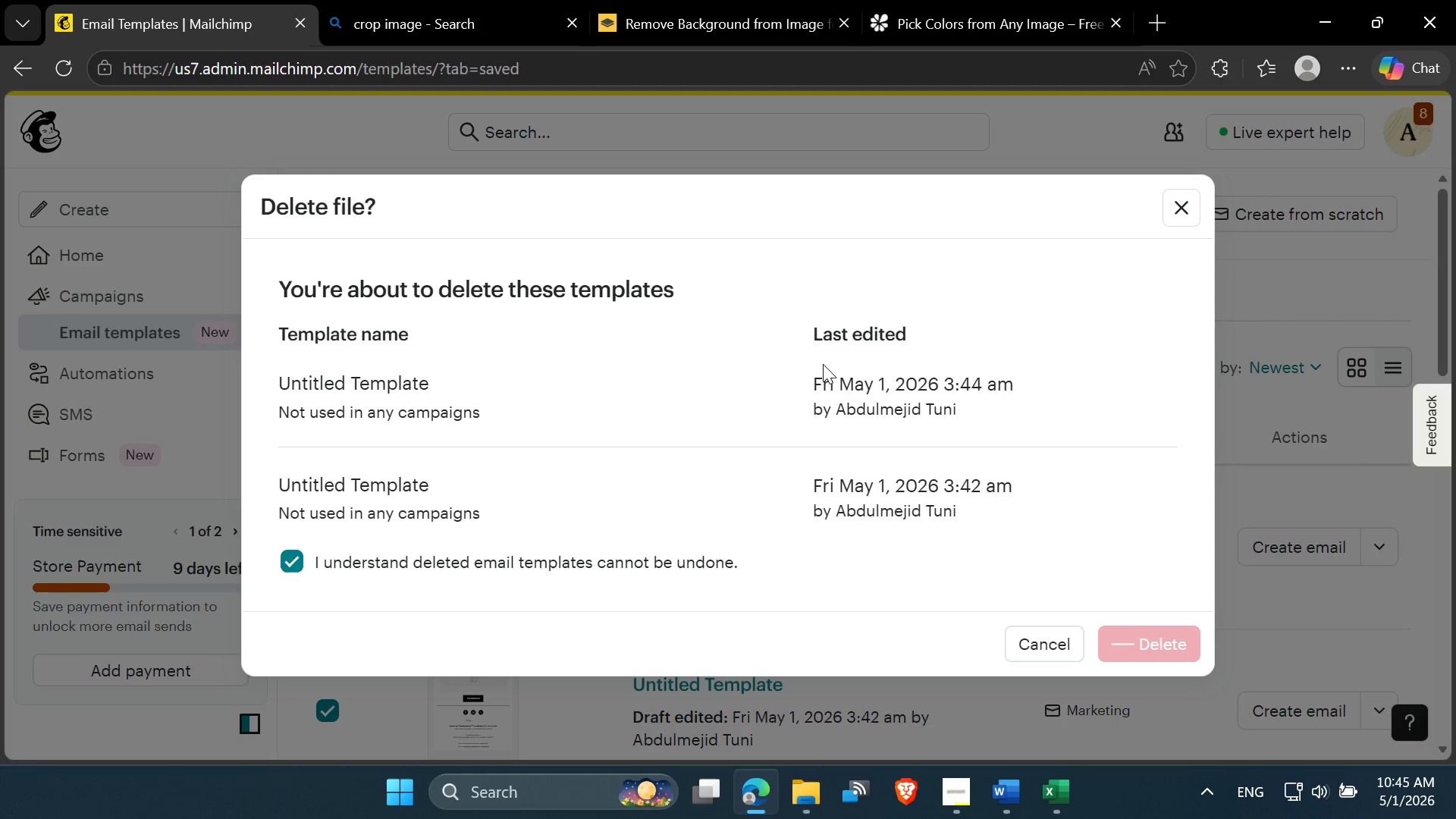 
wait(6.49)
 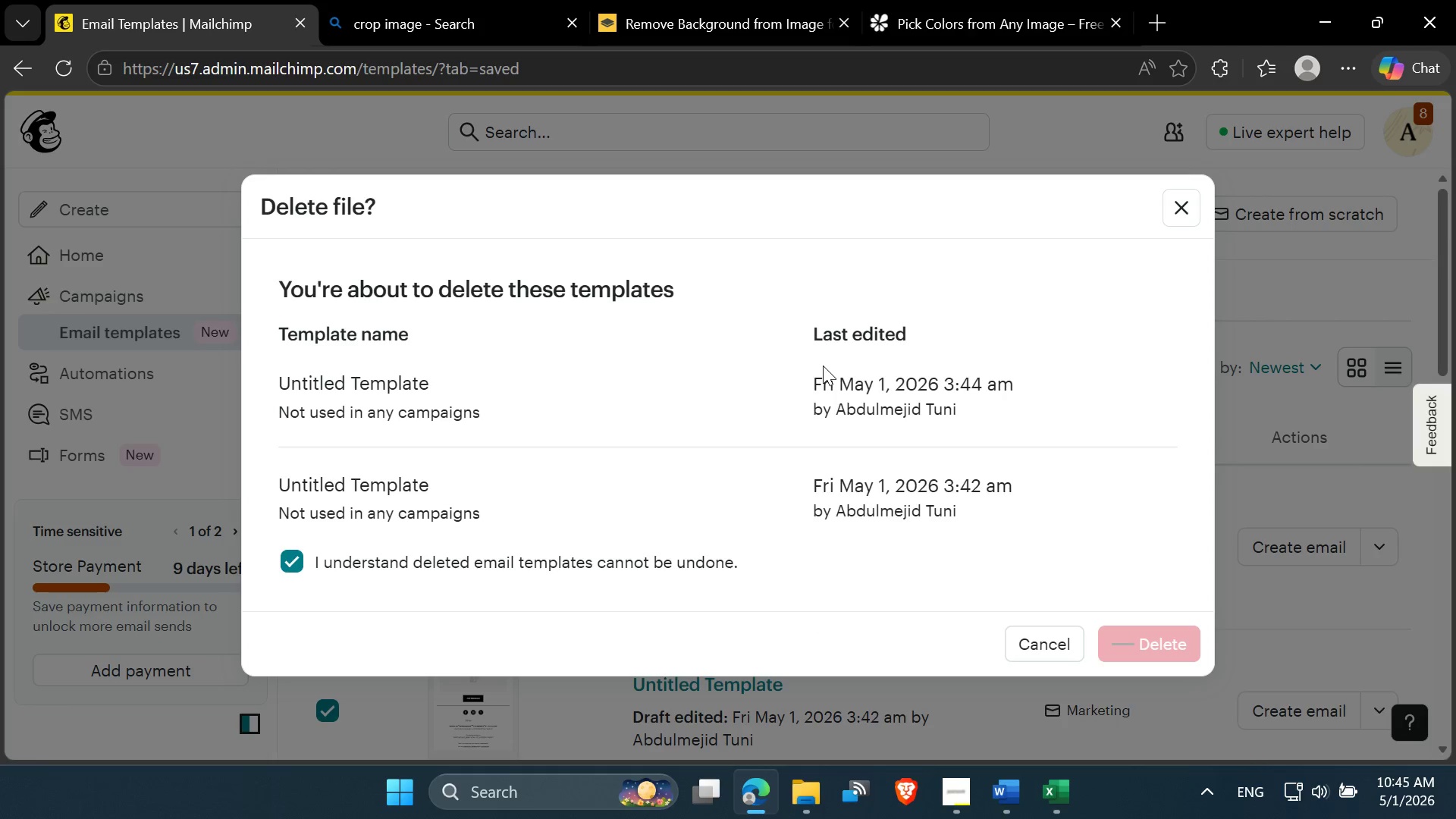 
scroll: coordinate [823, 364], scroll_direction: down, amount: 1.0
 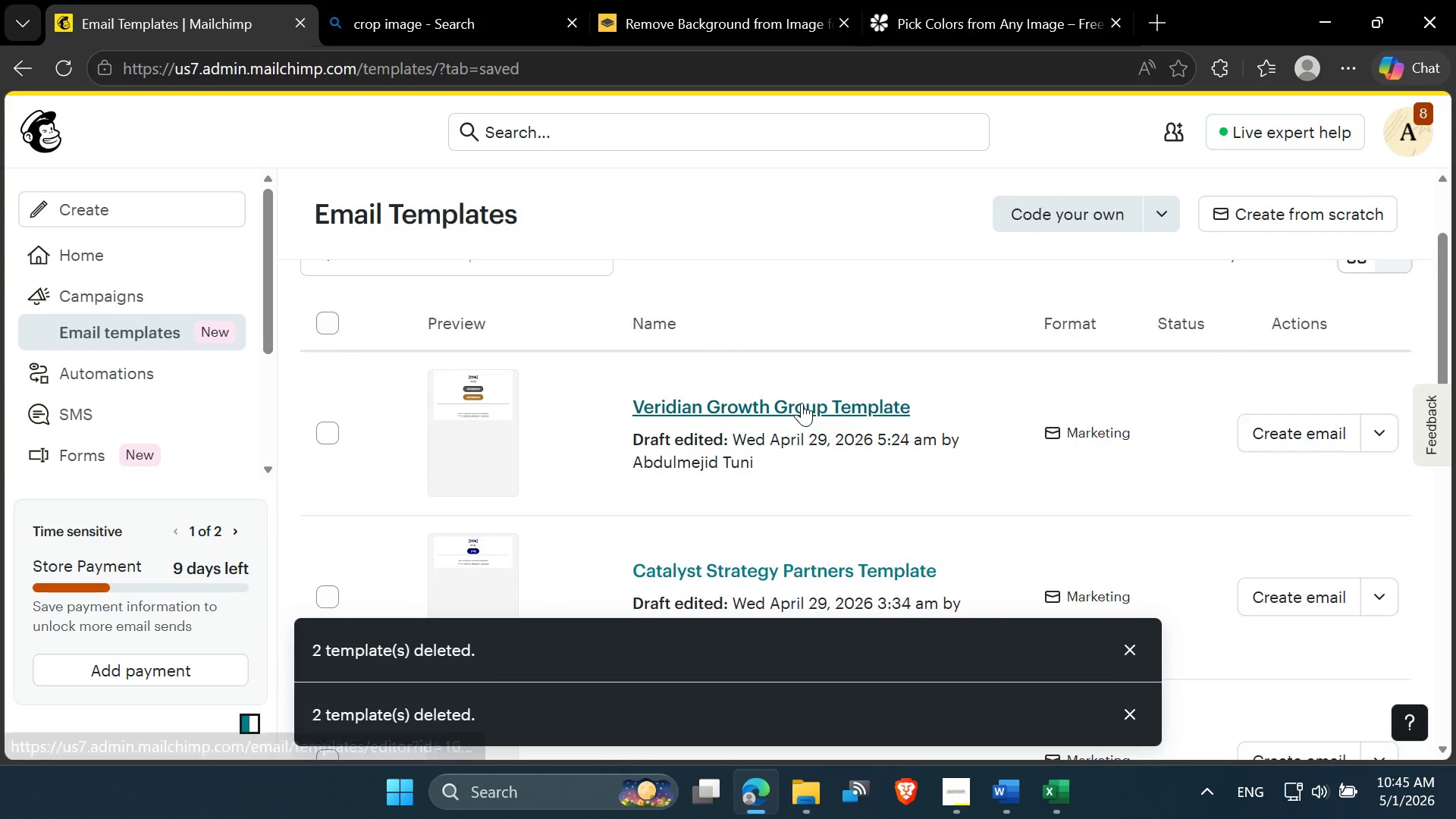 
left_click([802, 403])
 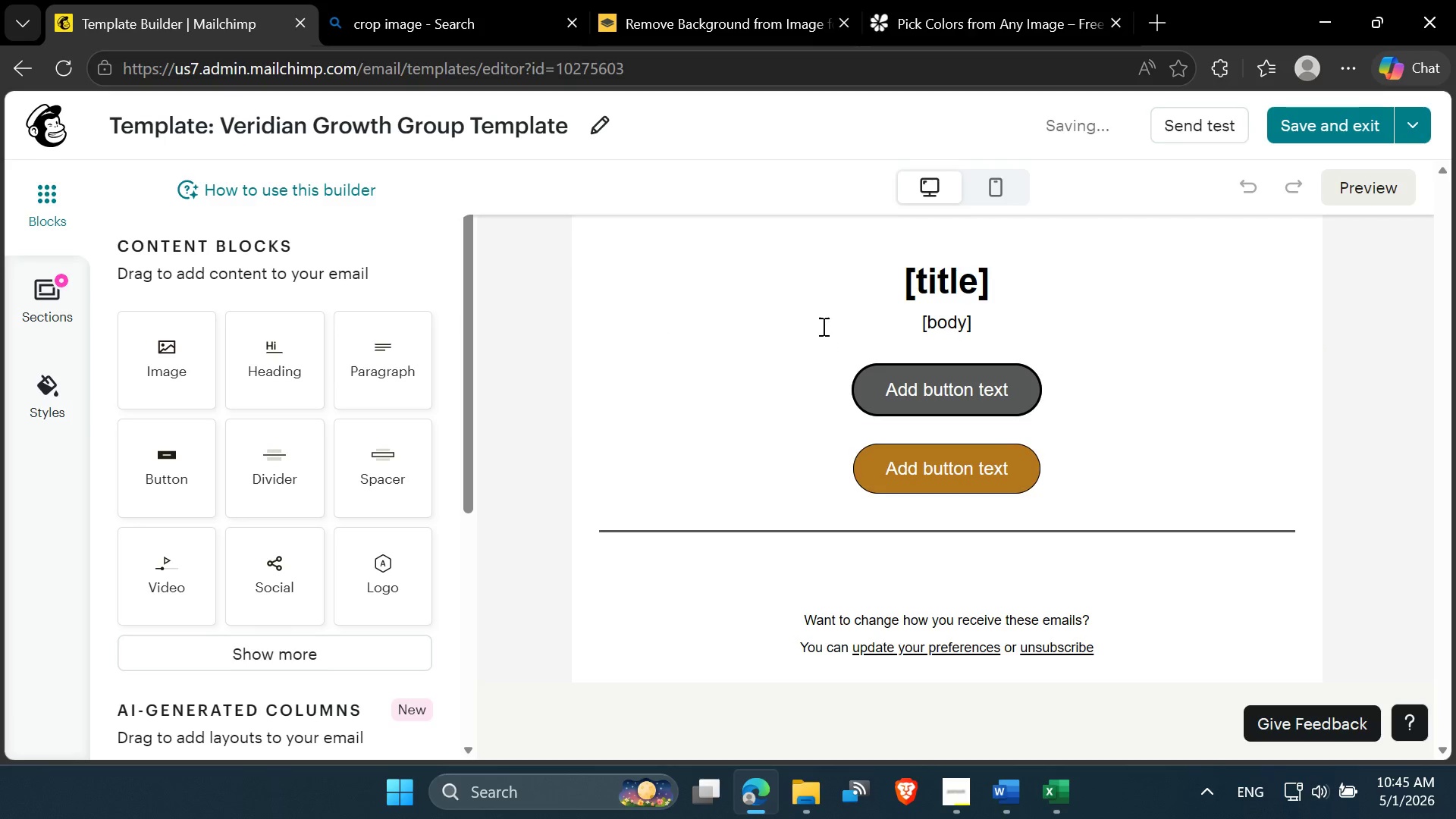 
scroll: coordinate [833, 287], scroll_direction: up, amount: 3.0
 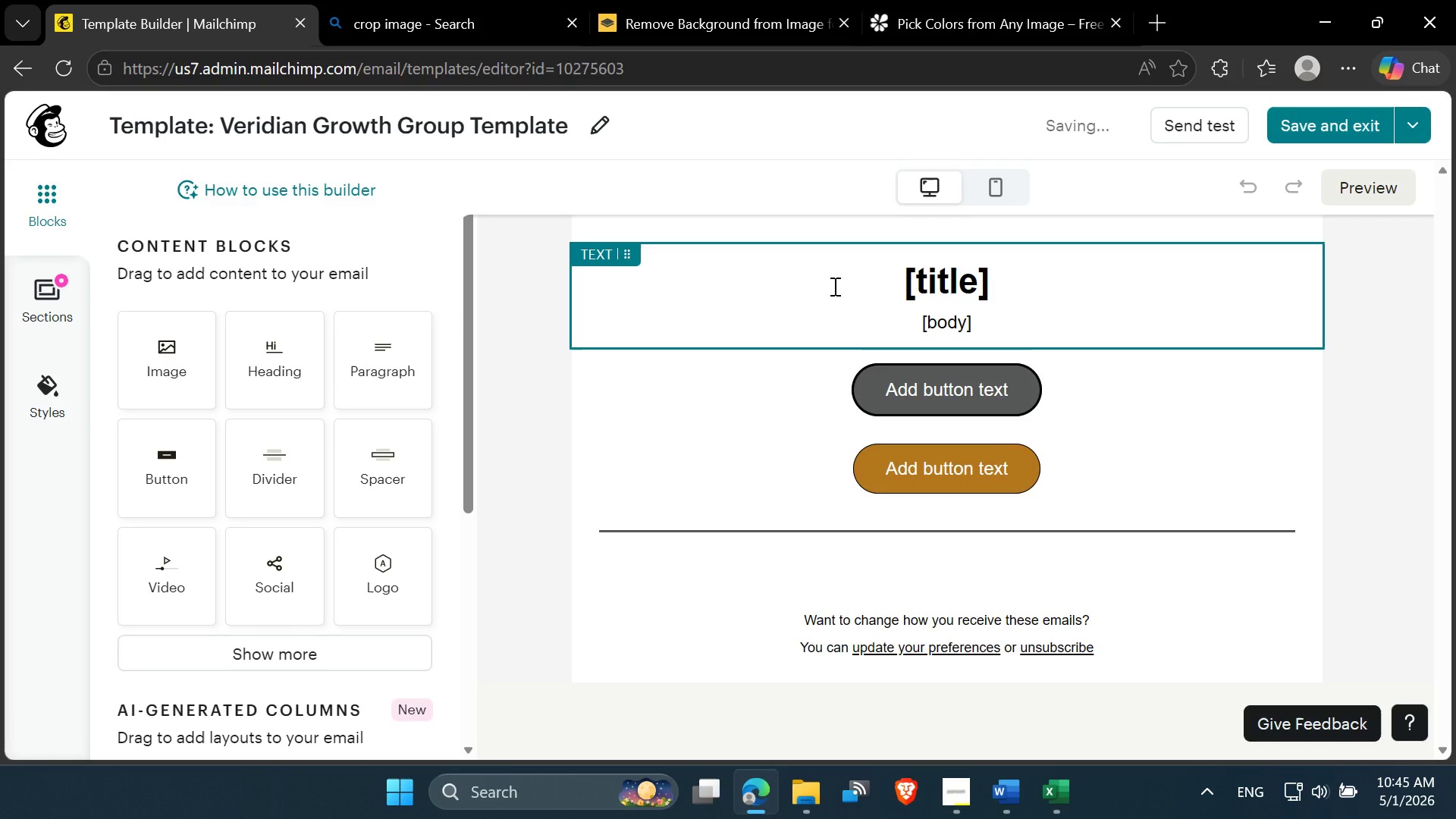 
scroll: coordinate [833, 287], scroll_direction: down, amount: 9.0
 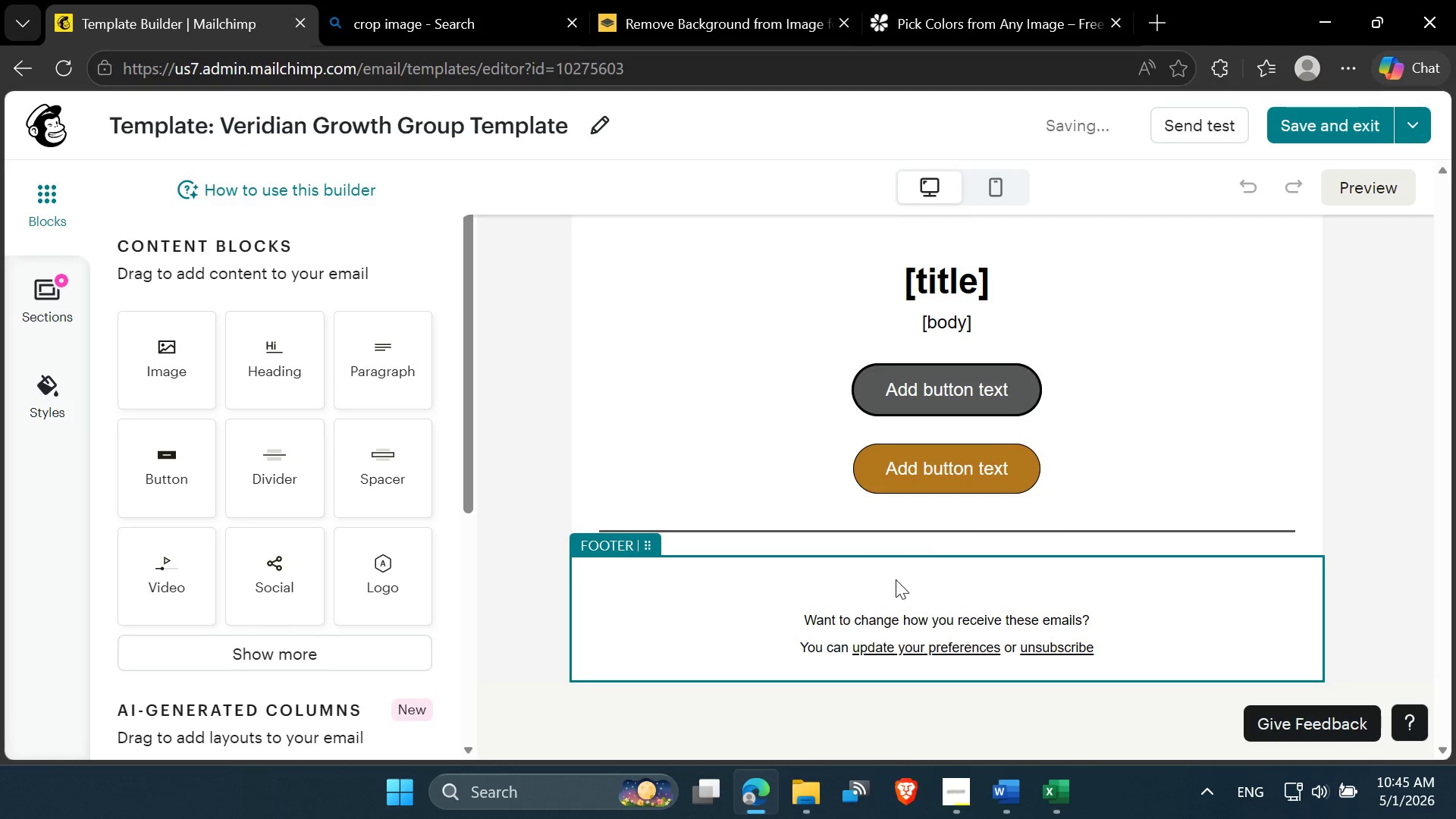 
left_click([927, 585])
 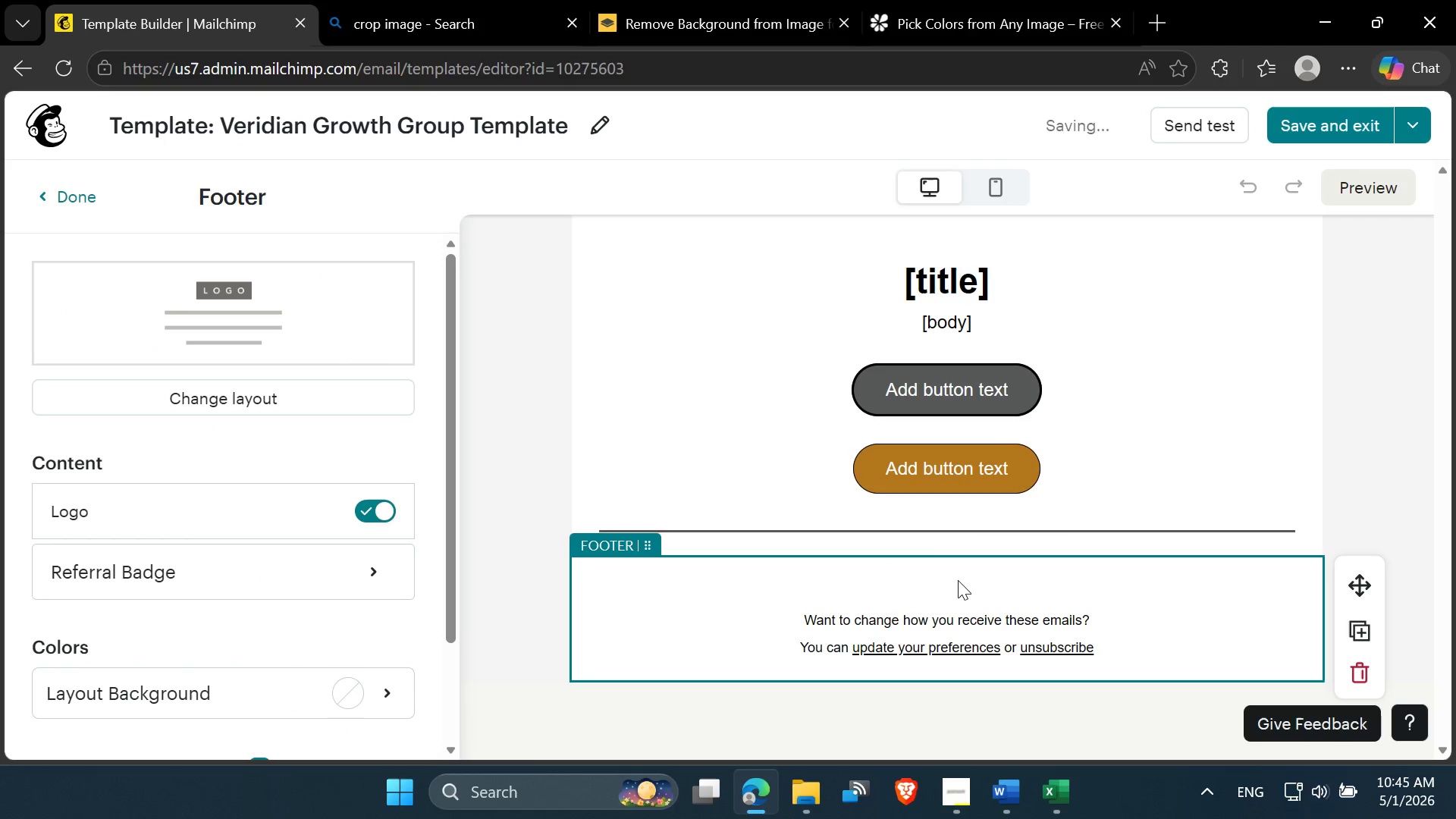 
left_click([957, 576])
 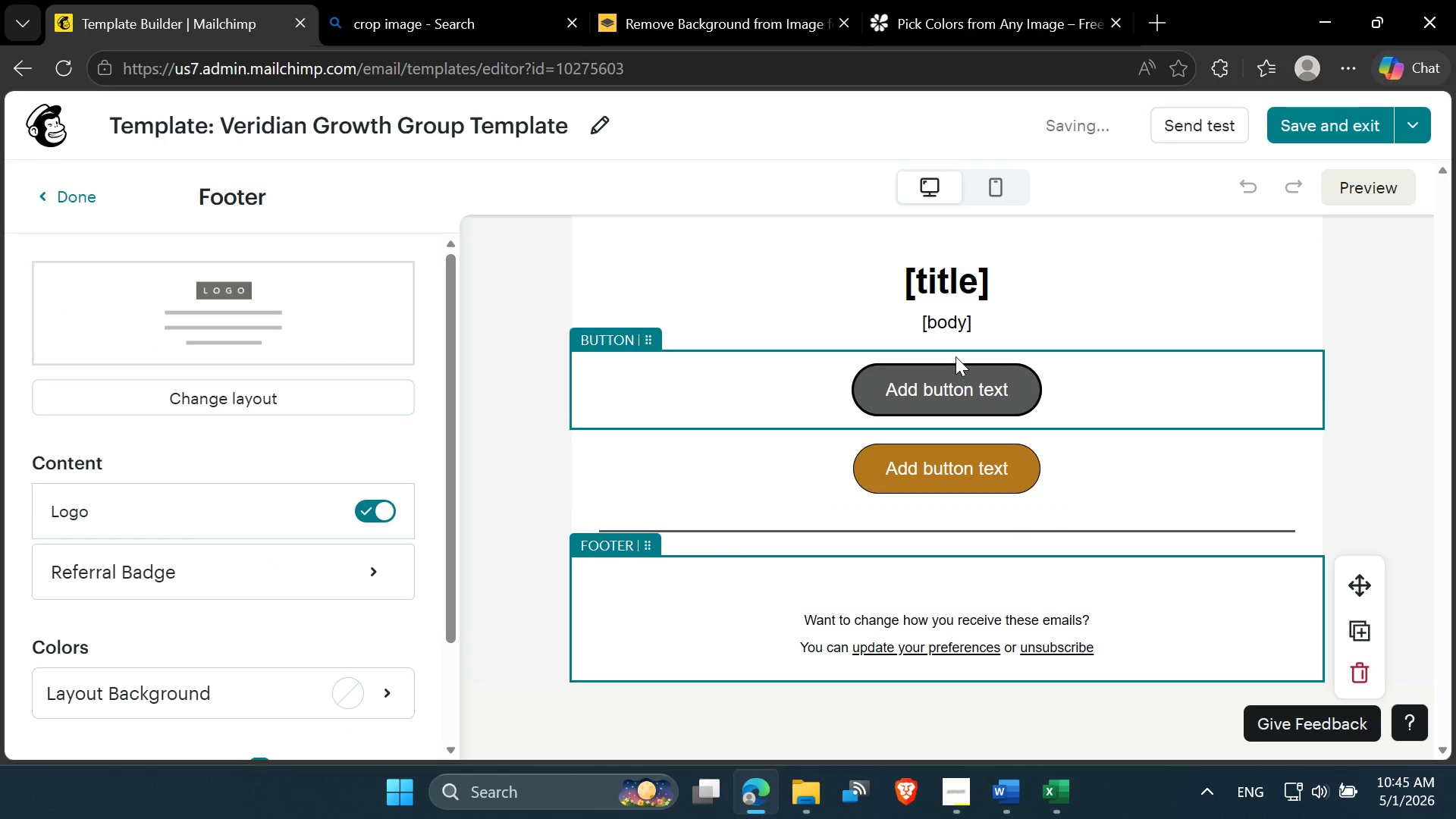 
scroll: coordinate [956, 356], scroll_direction: up, amount: 4.0
 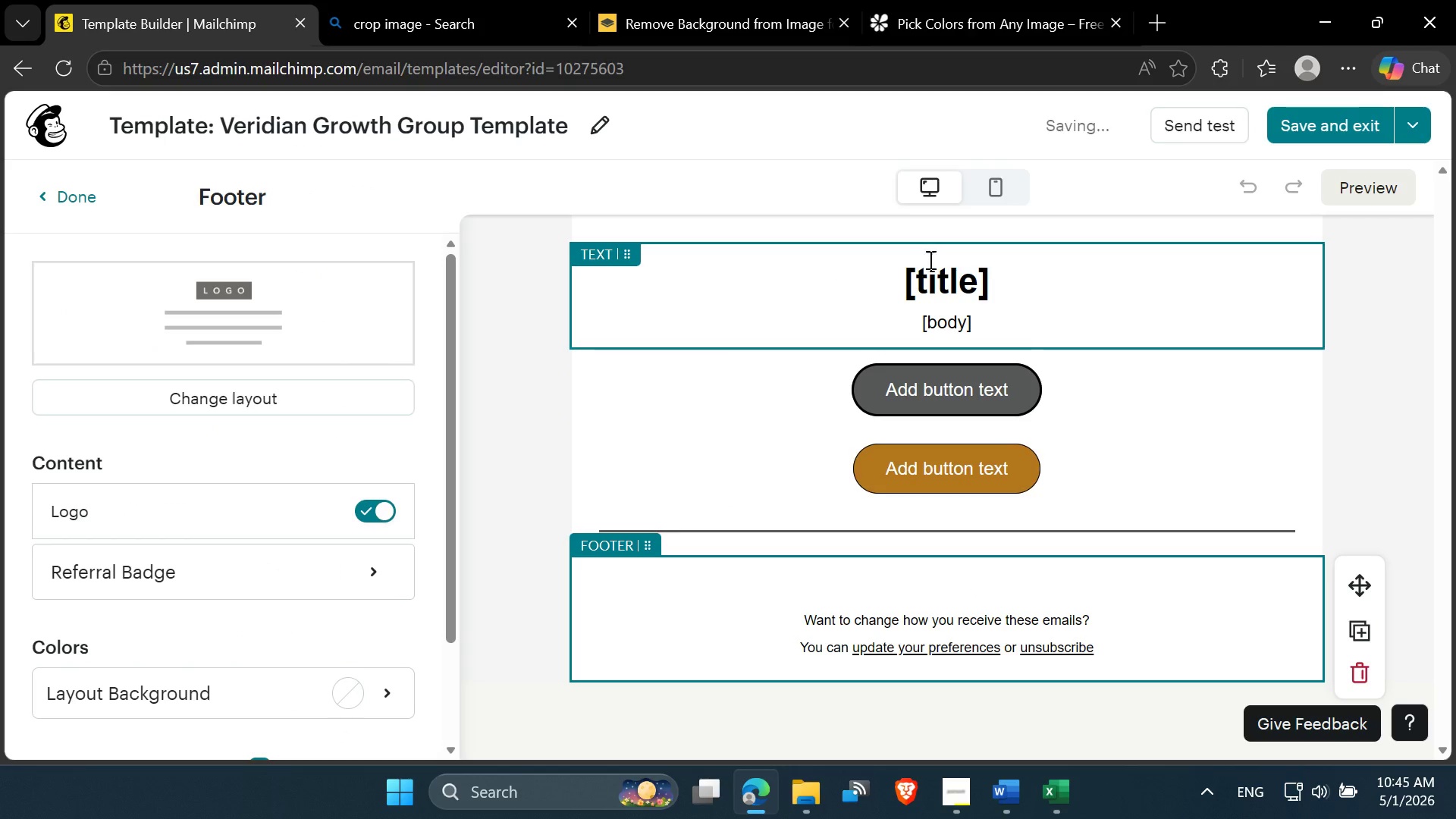 
left_click([929, 258])
 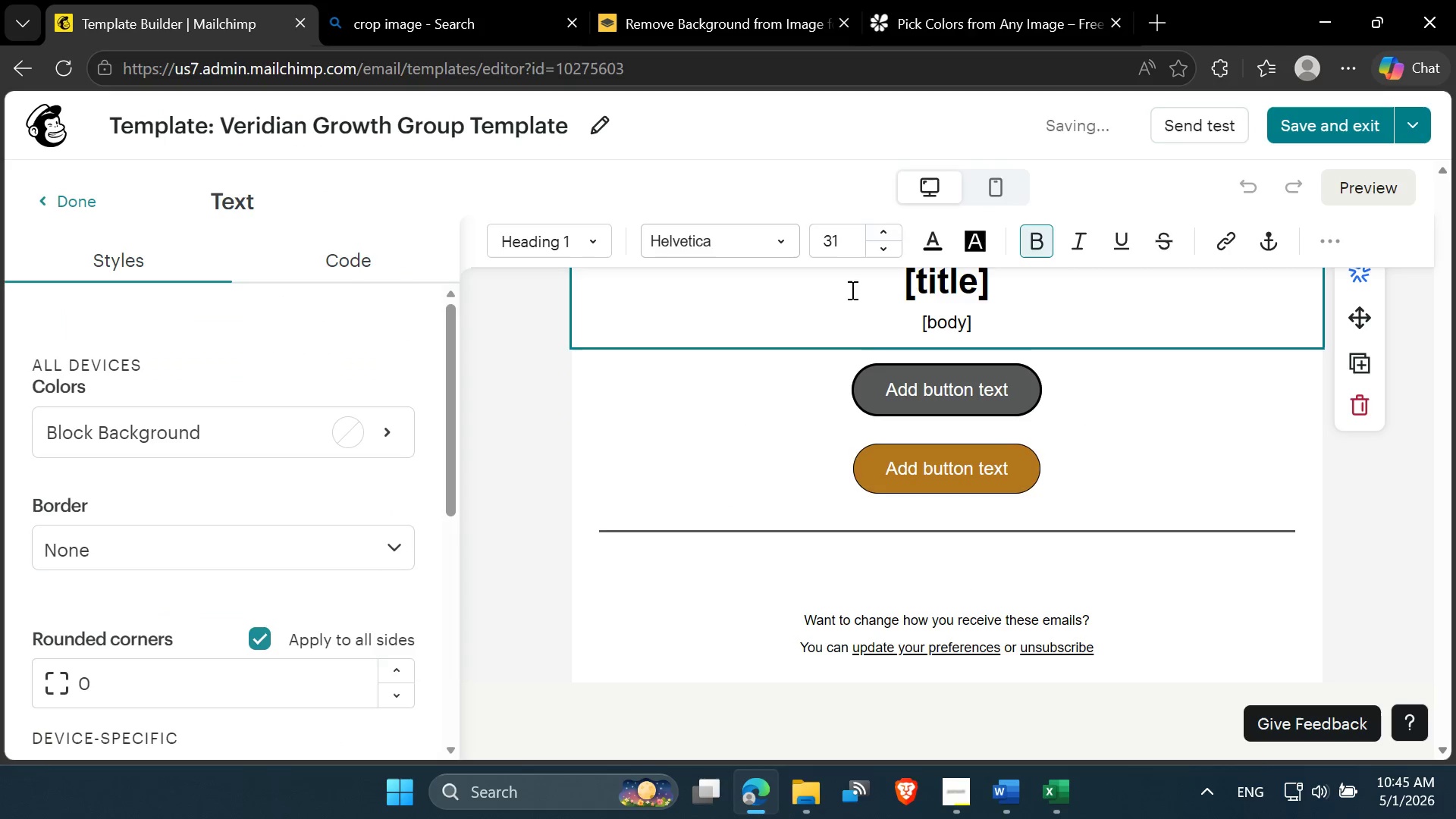 
left_click([799, 304])
 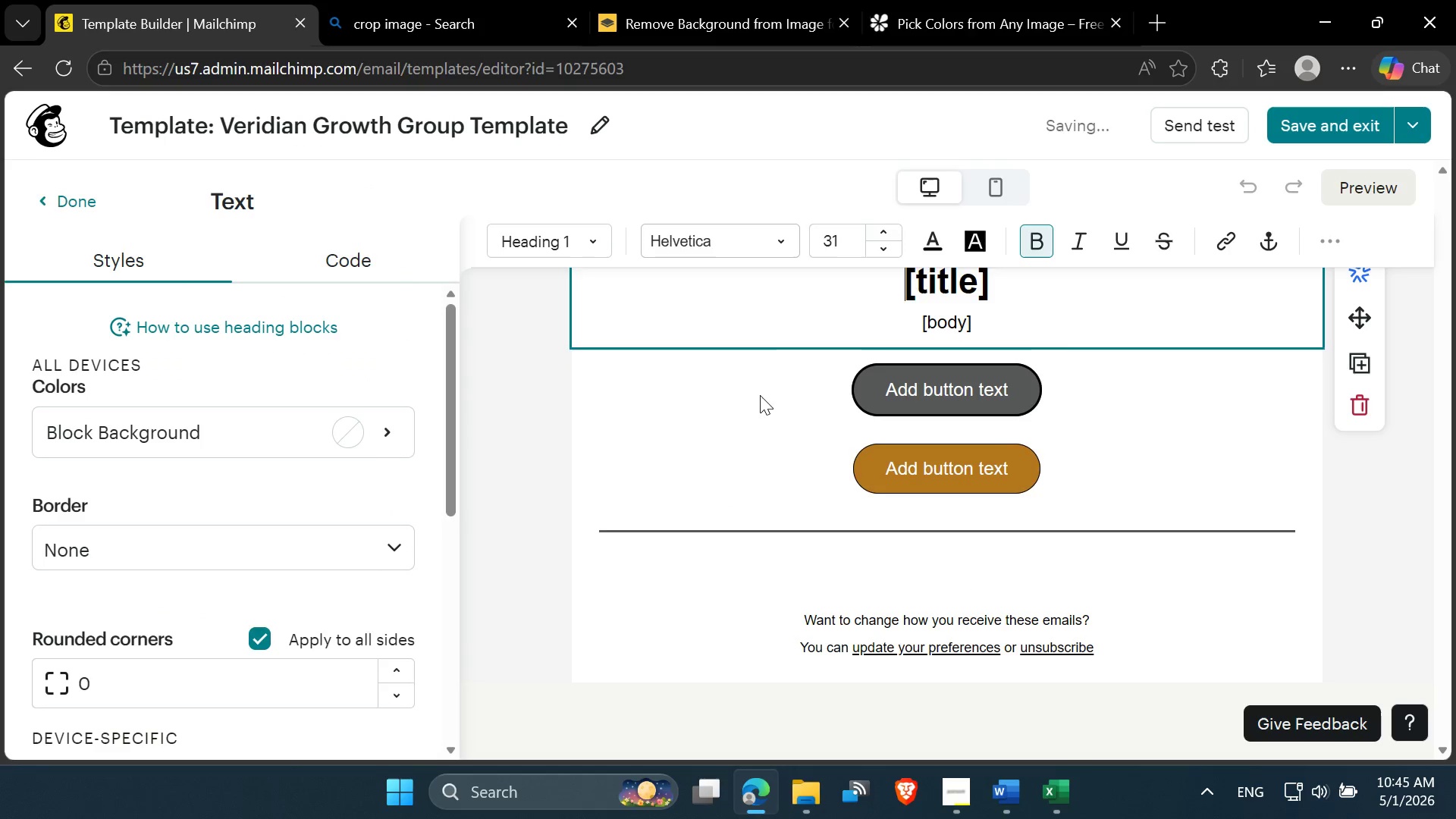 
scroll: coordinate [738, 391], scroll_direction: up, amount: 6.0
 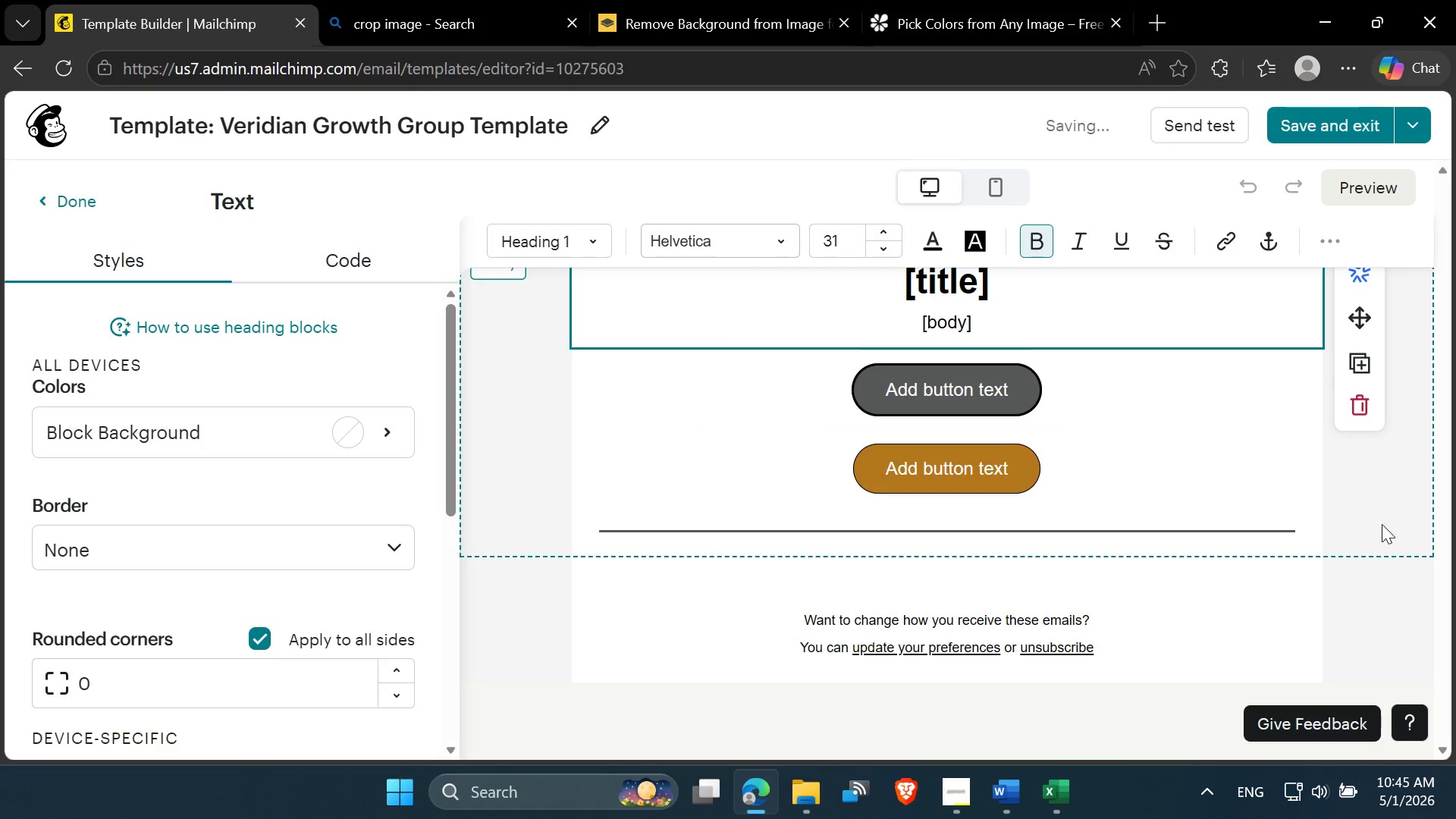 
left_click([1394, 531])
 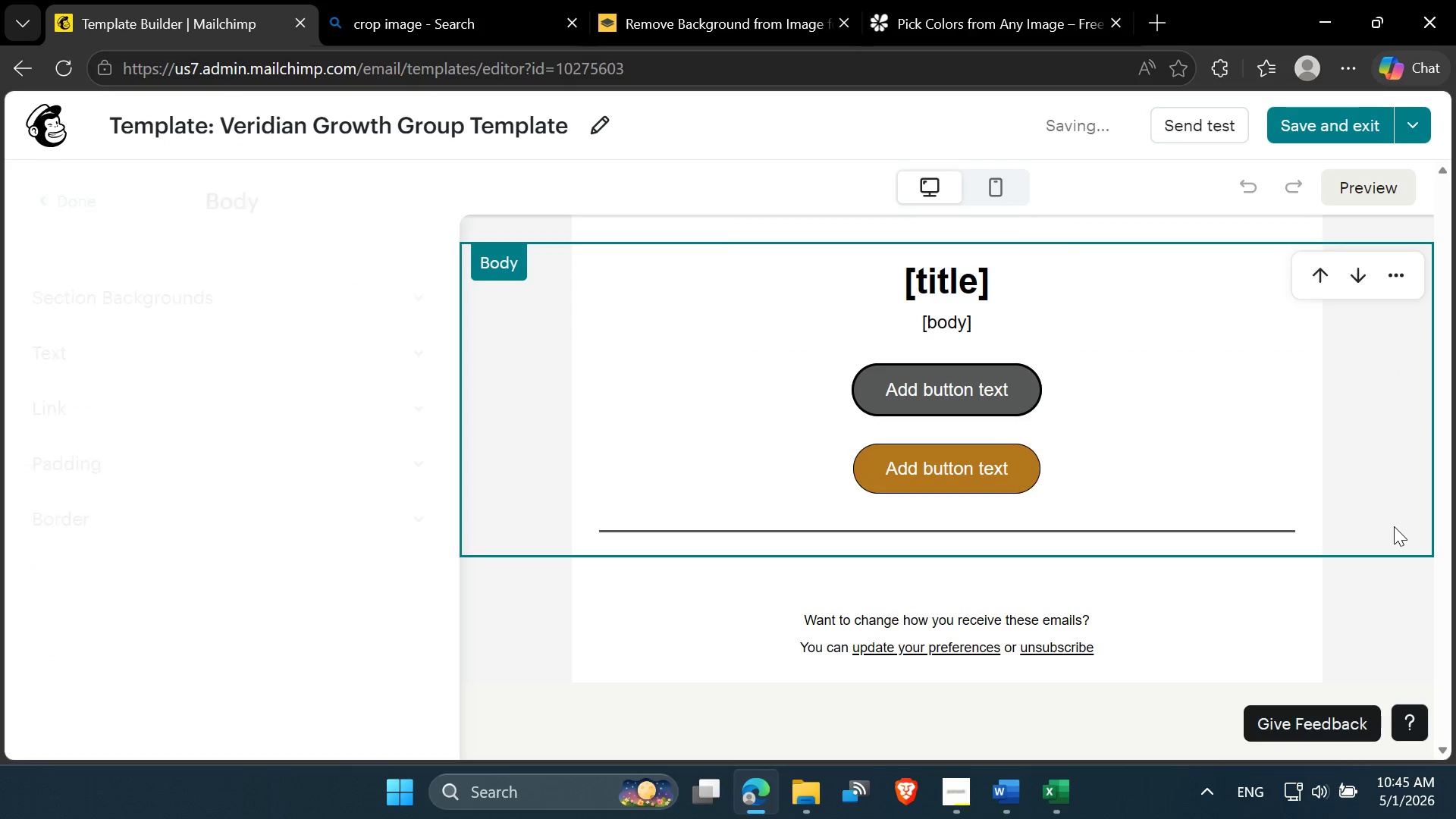 
scroll: coordinate [1394, 526], scroll_direction: up, amount: 4.0
 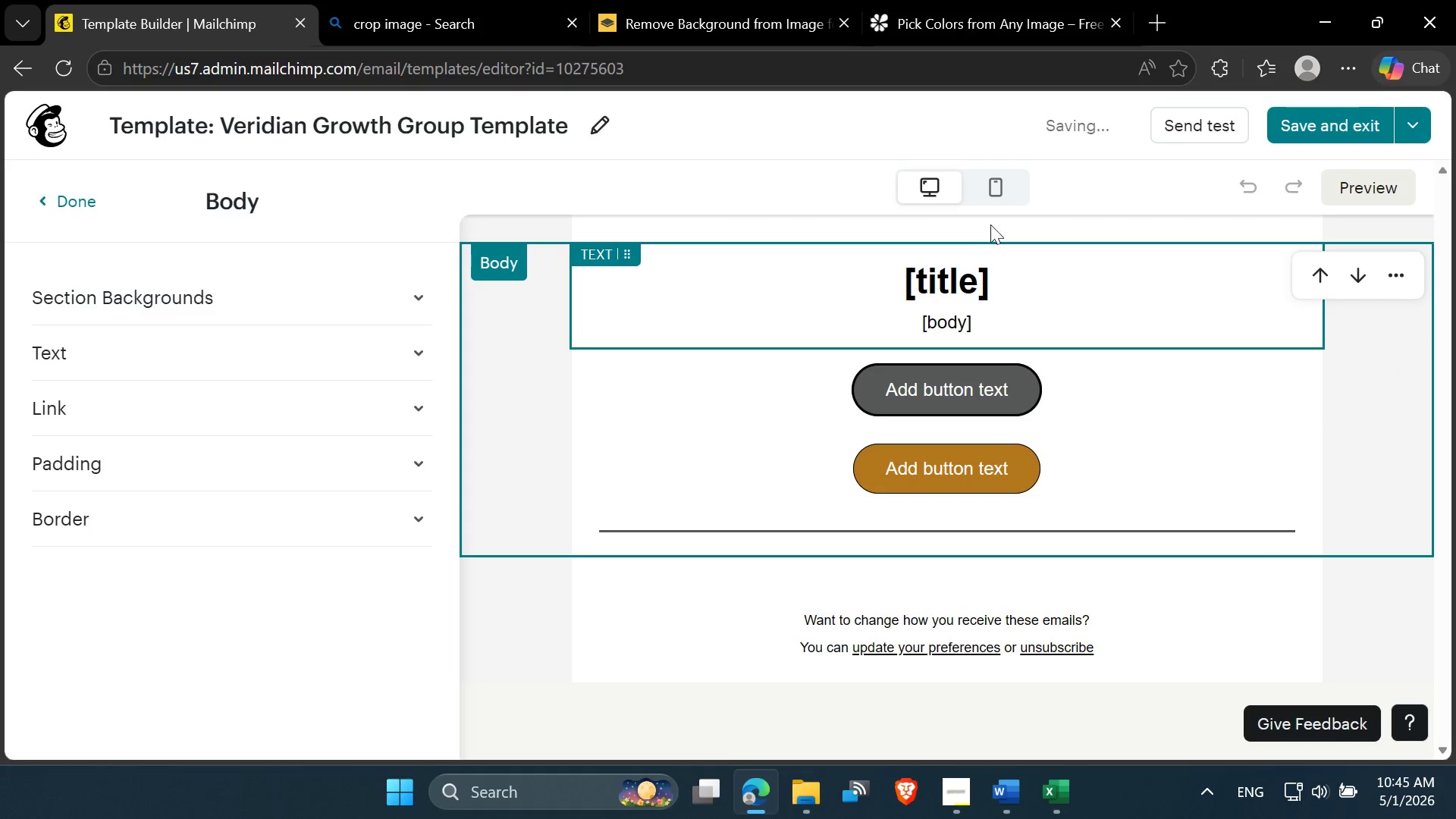 
left_click([996, 187])
 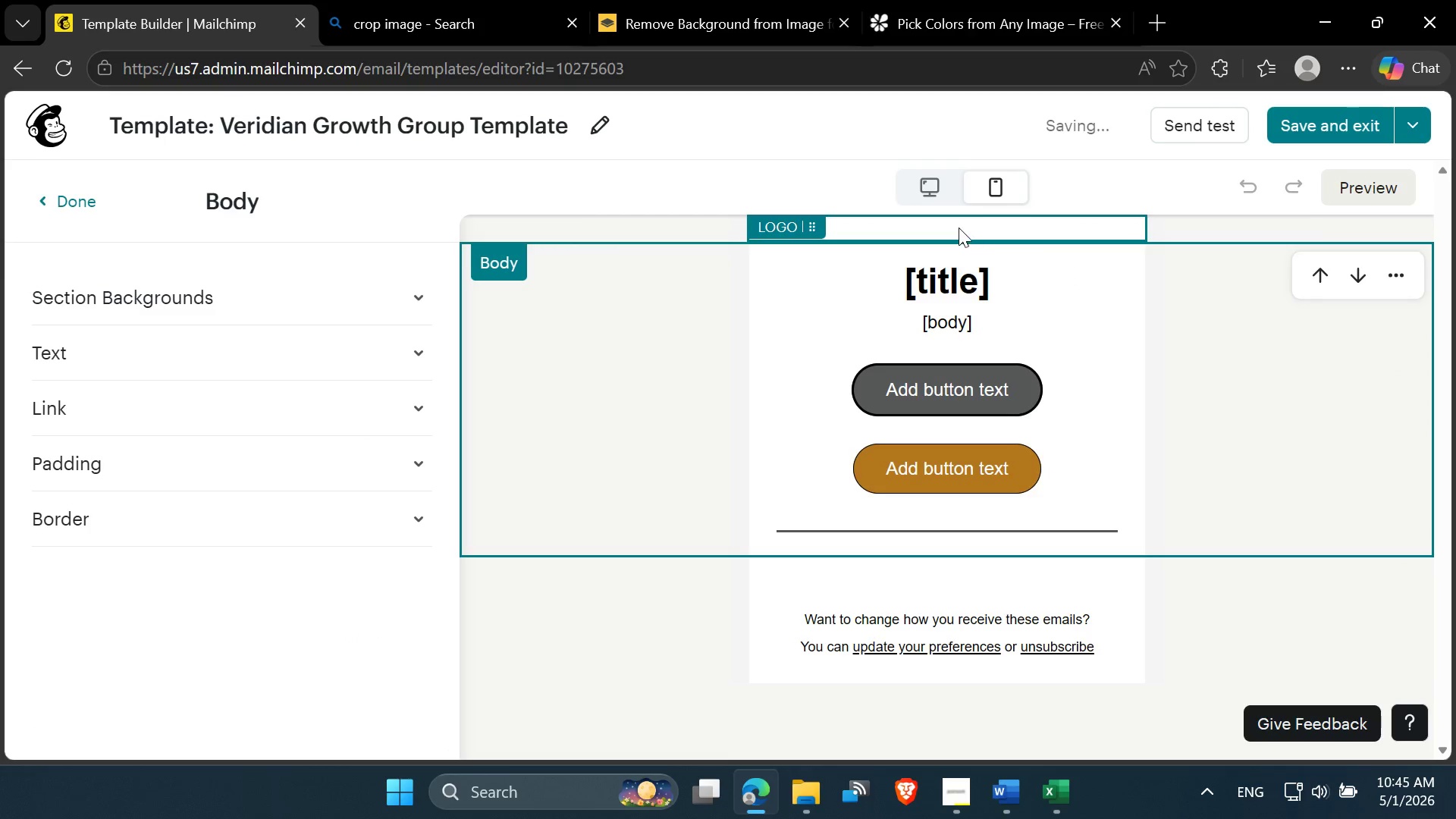 
left_click([959, 227])
 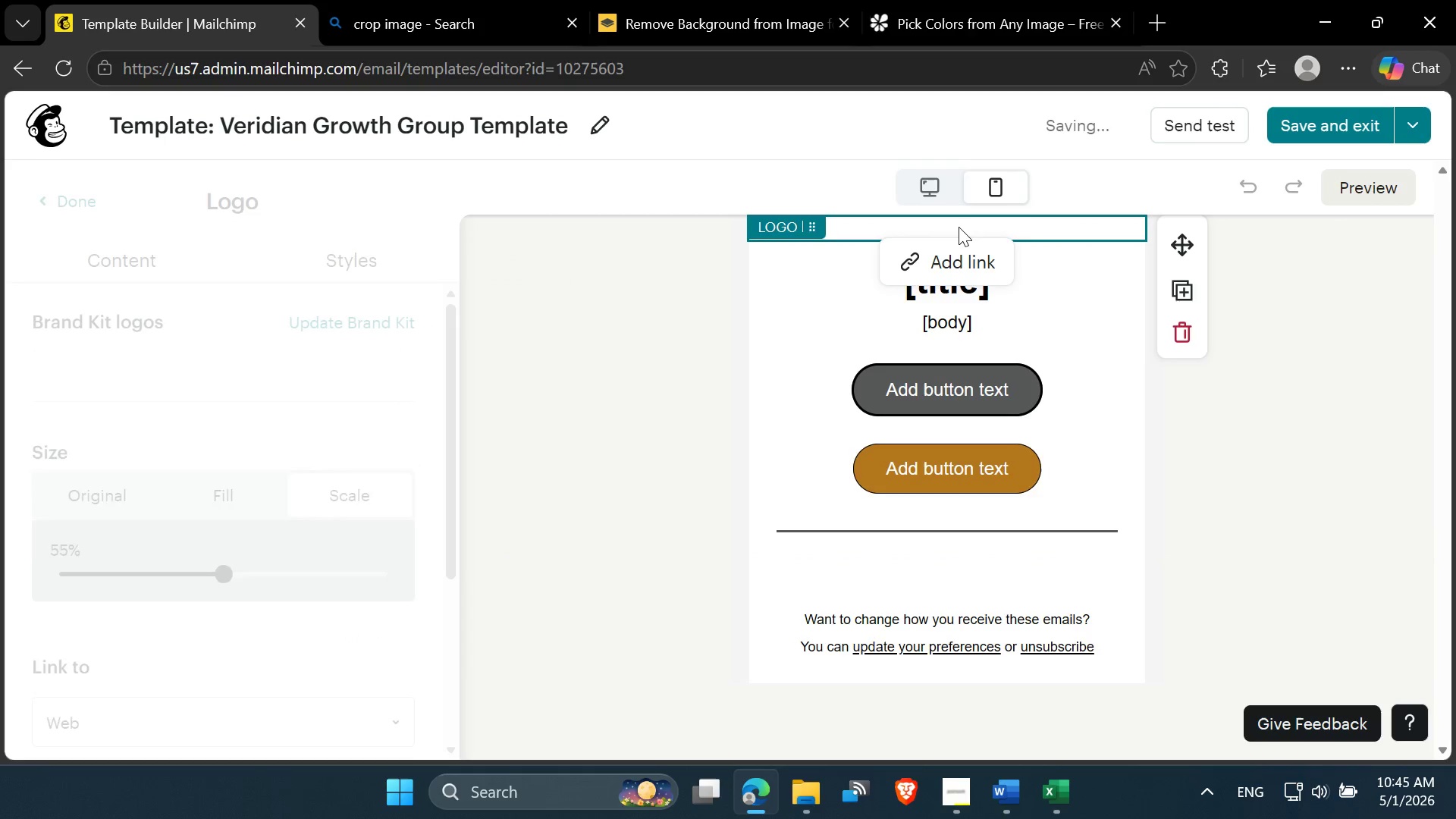 
double_click([959, 227])
 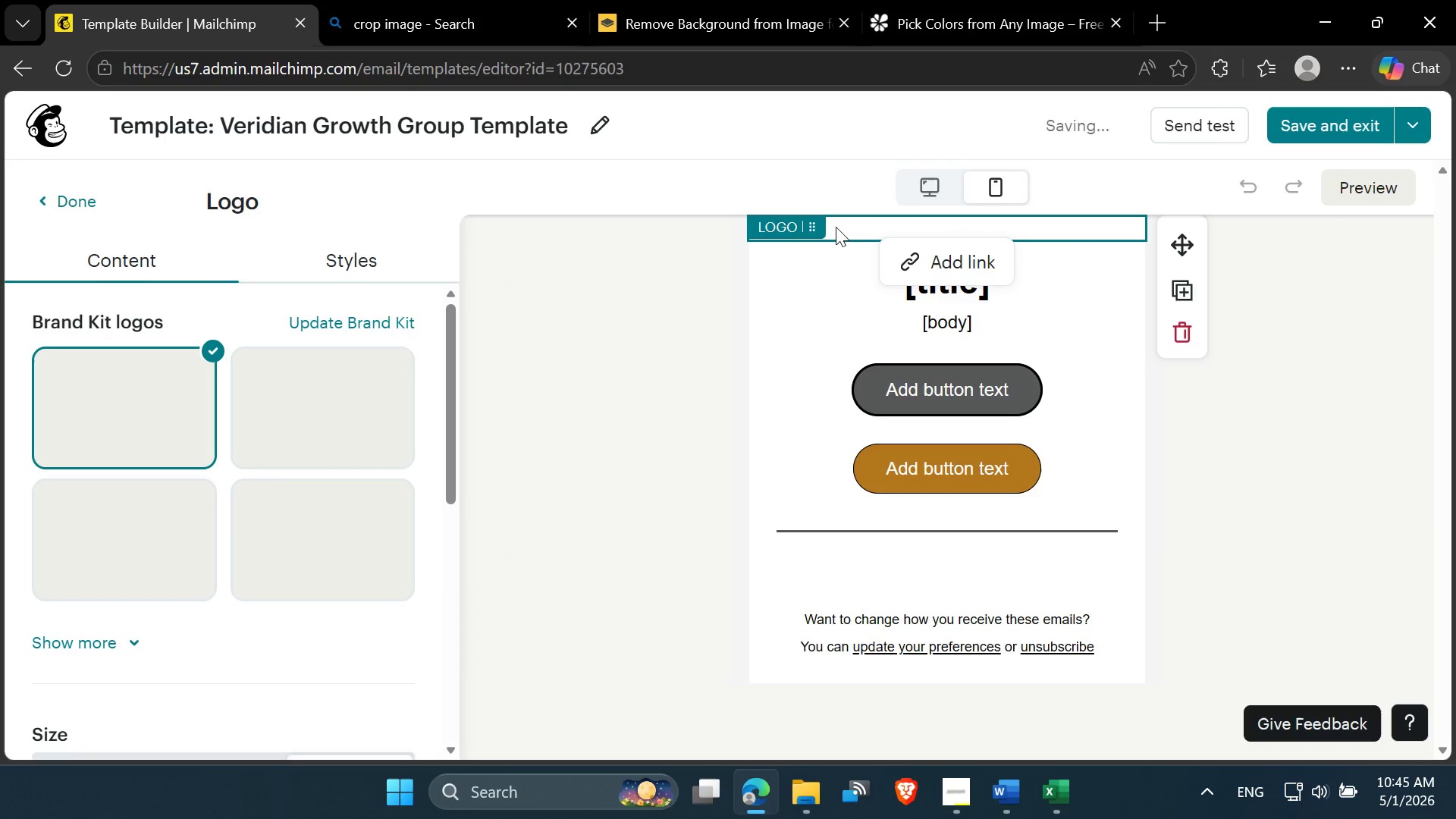 
double_click([843, 227])
 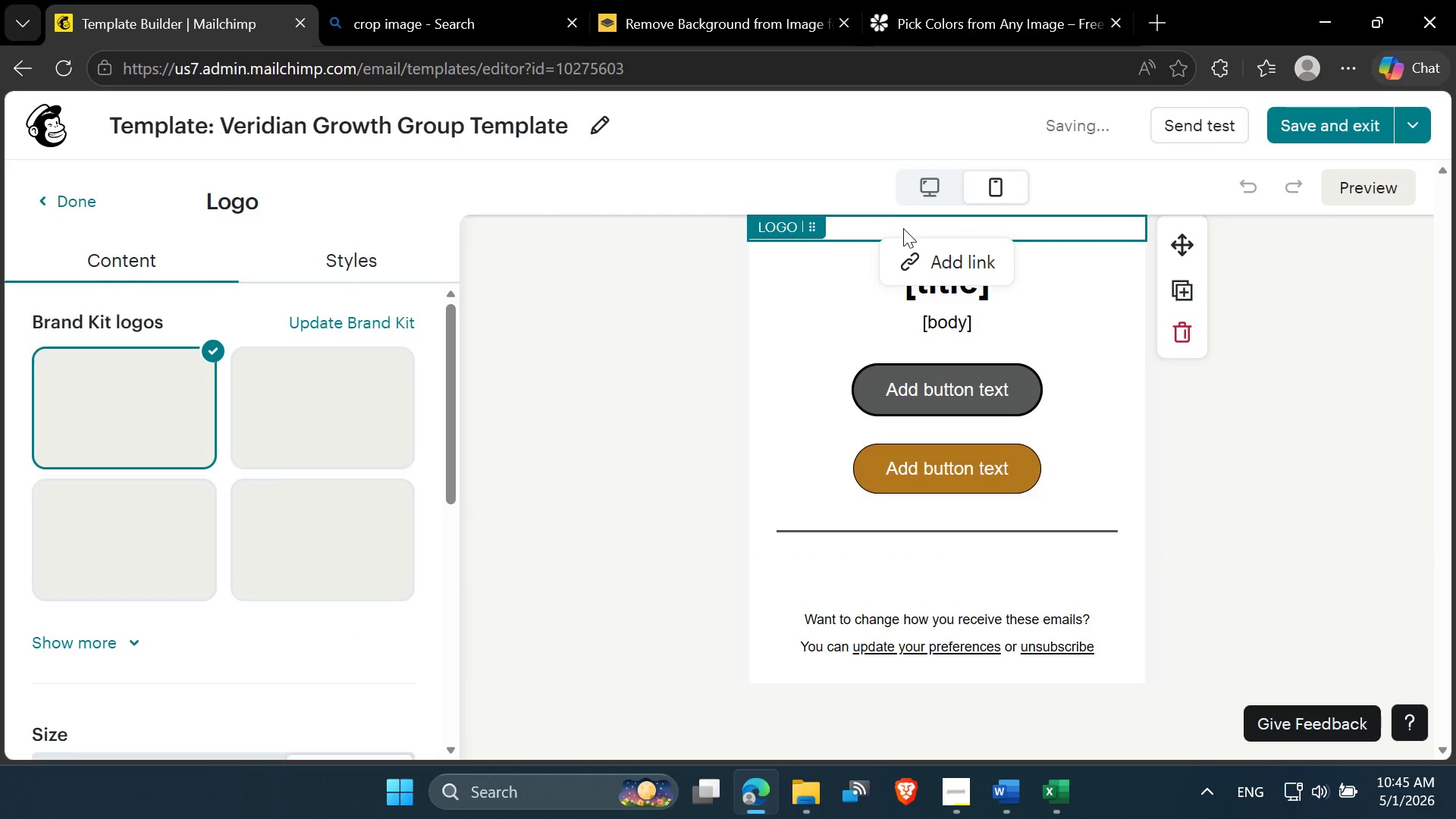 
double_click([903, 228])
 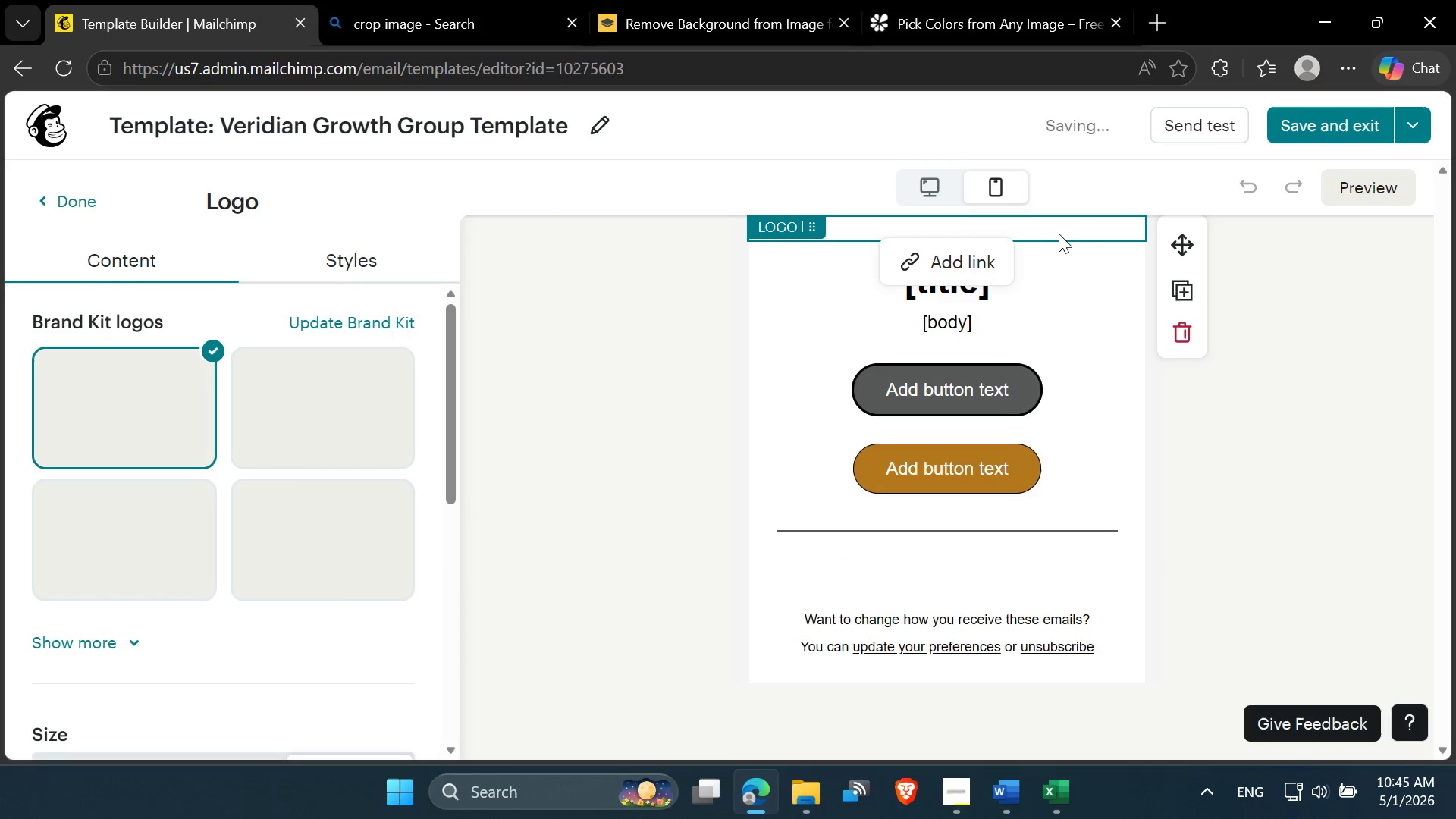 
left_click([1060, 232])
 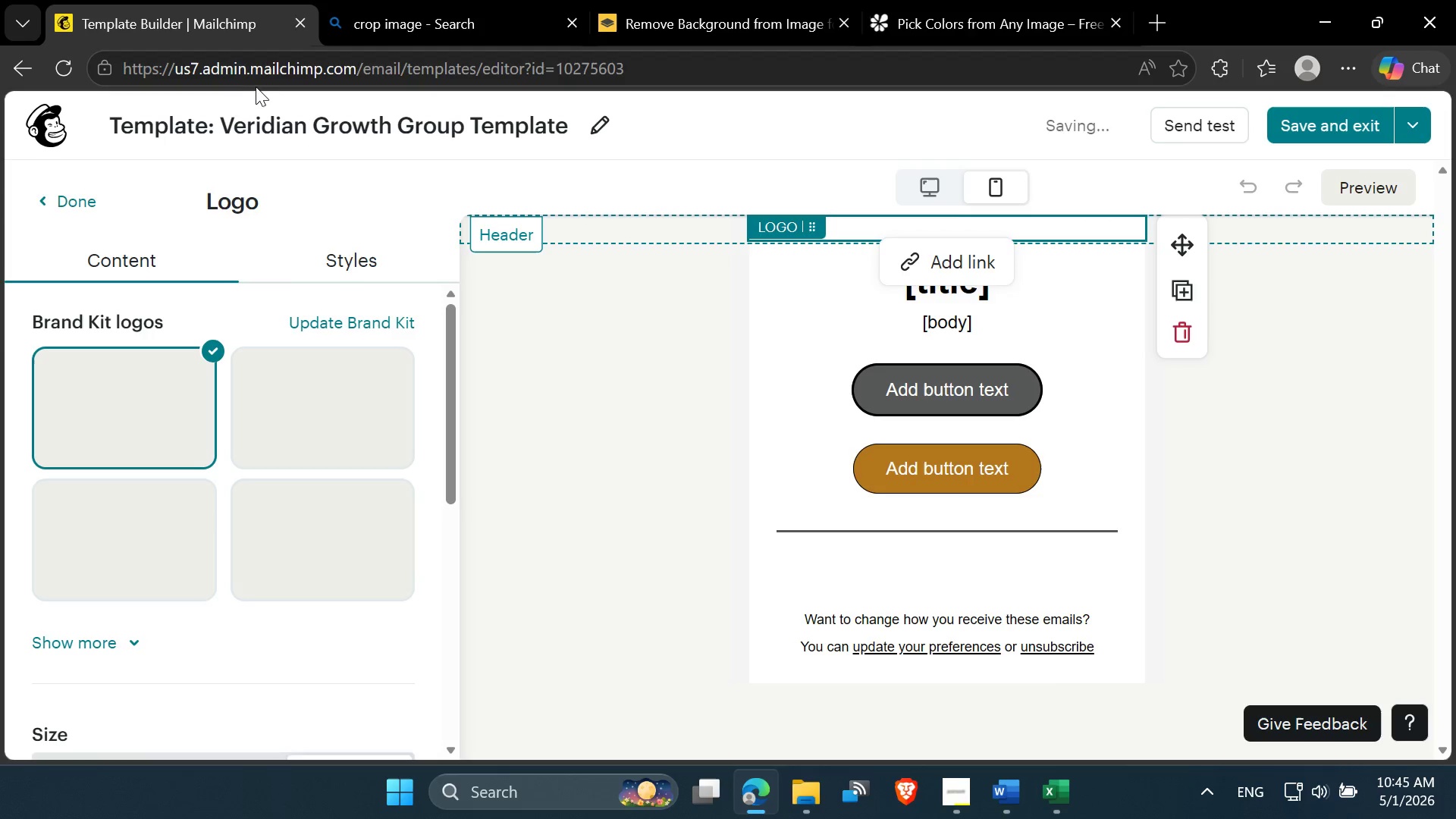 
left_click([249, 67])
 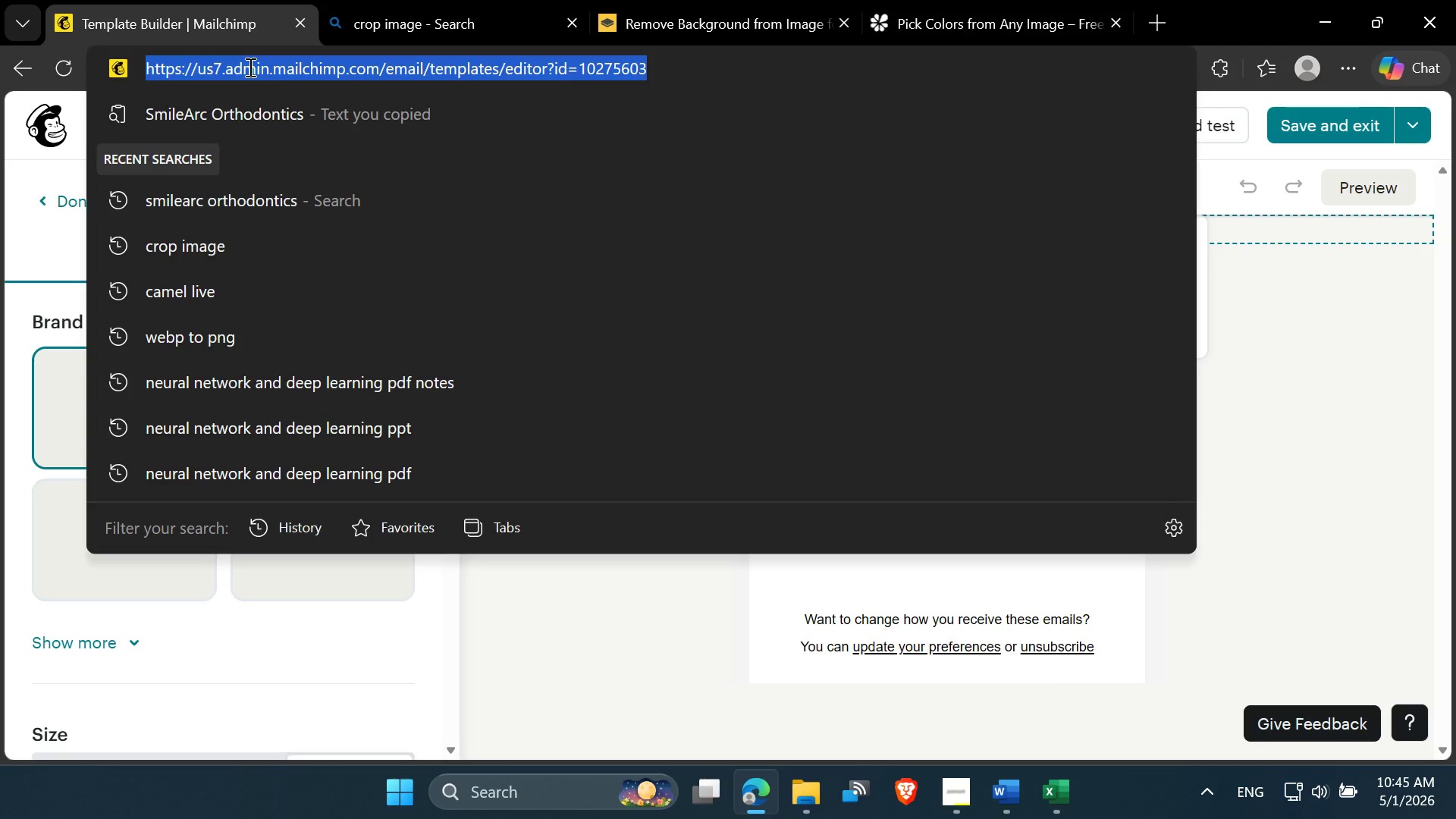 
type(ma)
 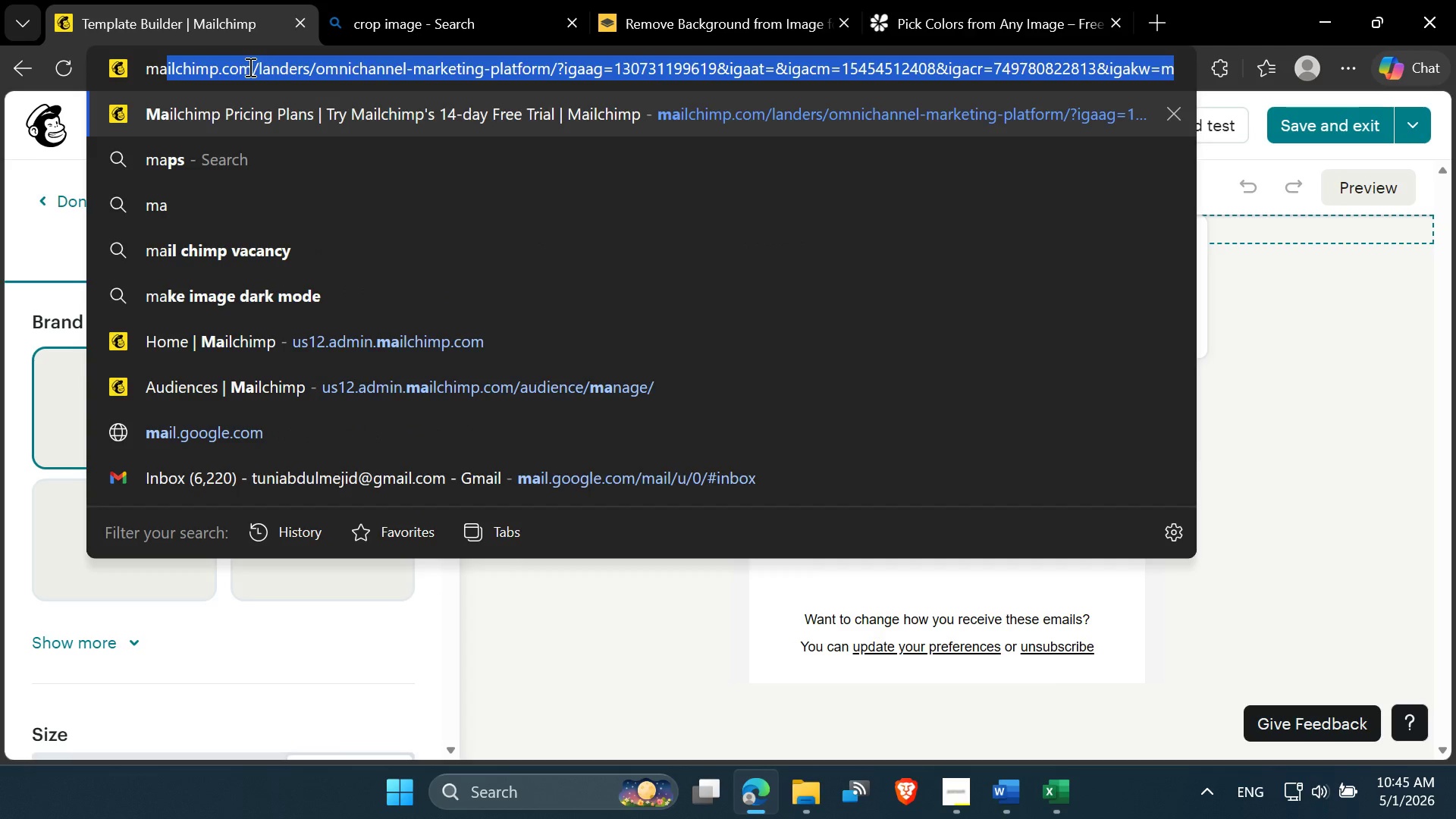 
key(Enter)
 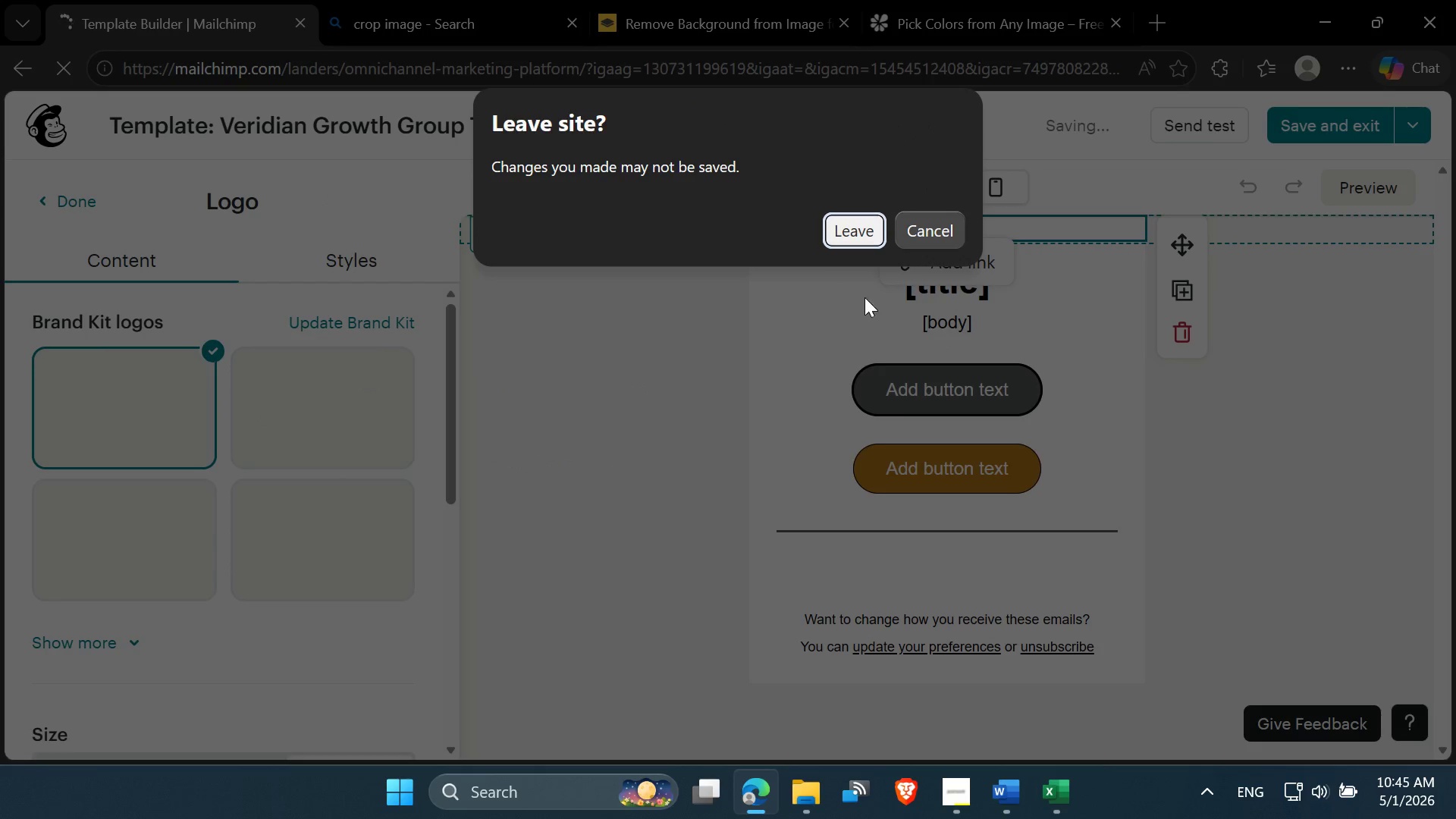 
left_click([852, 239])
 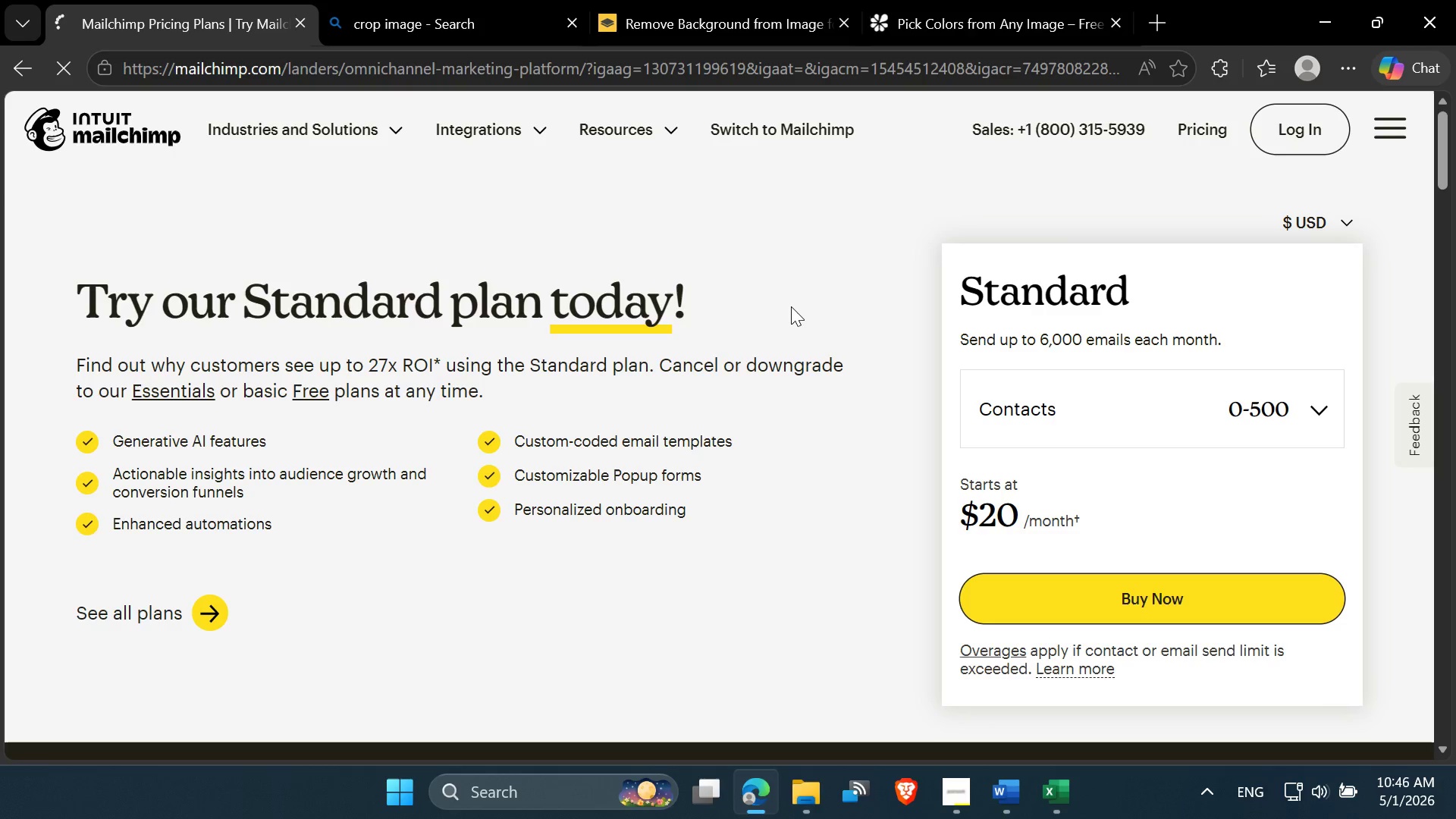 
wait(22.55)
 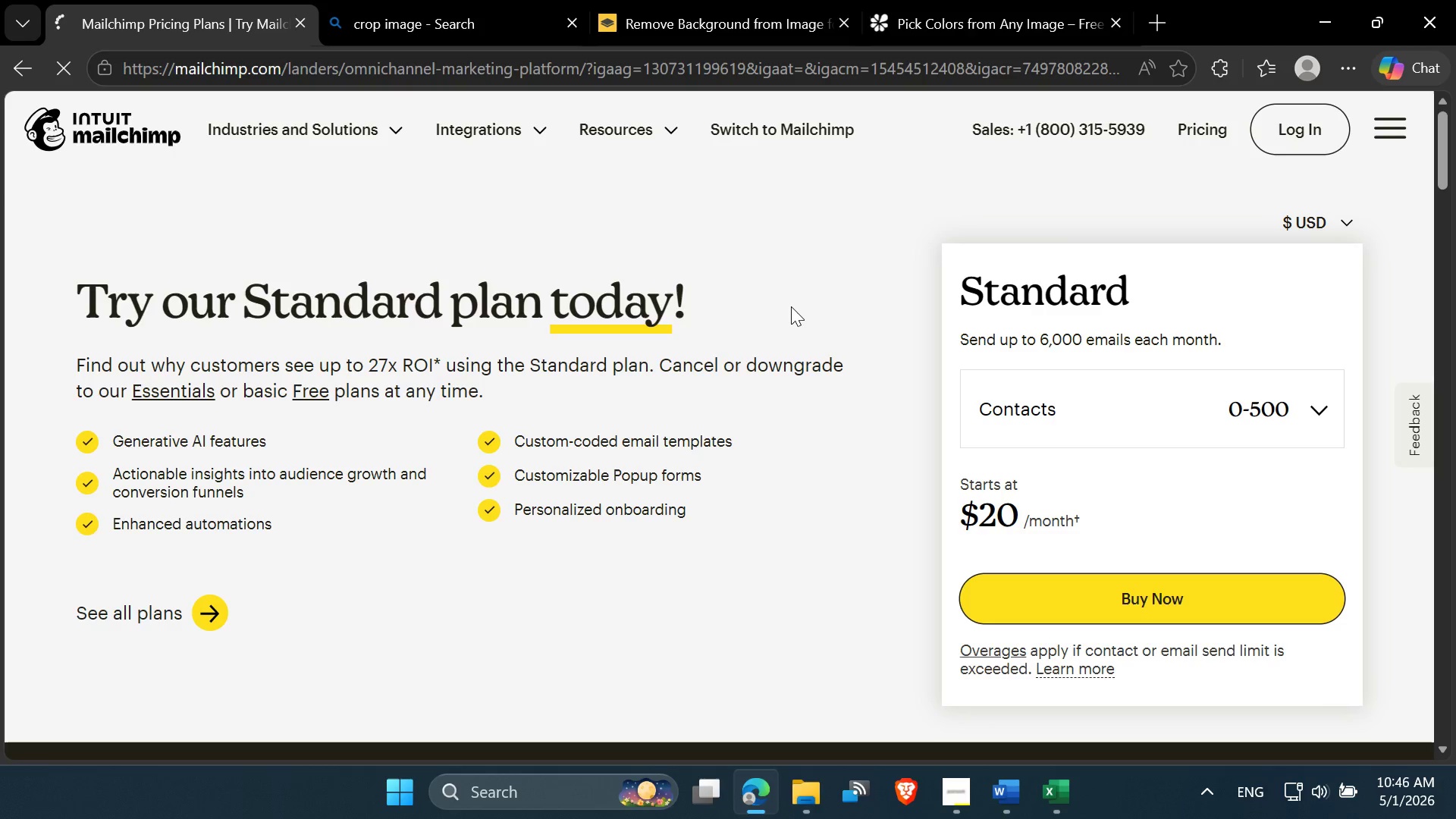 
left_click([303, 20])
 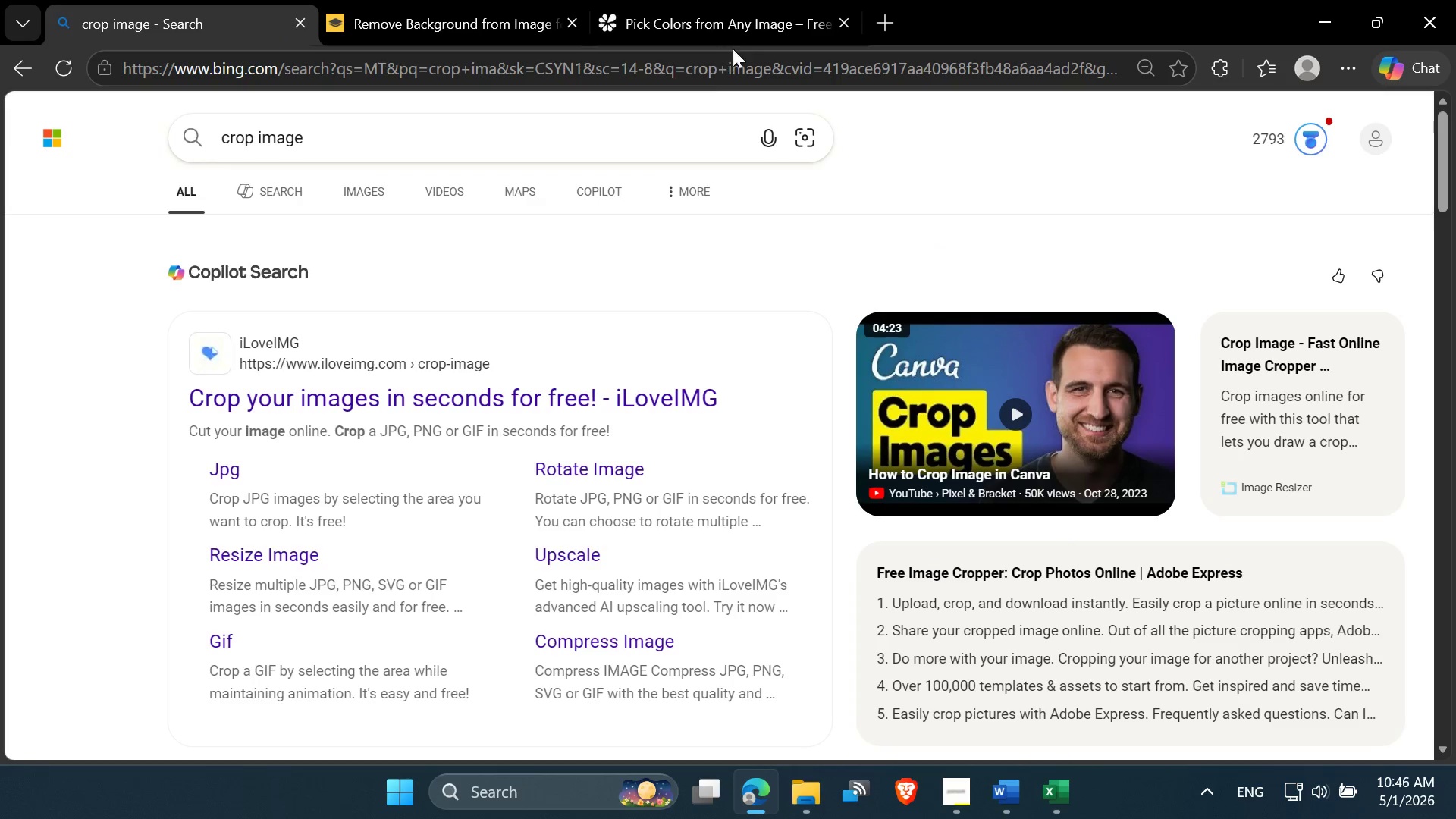 
left_click([873, 19])
 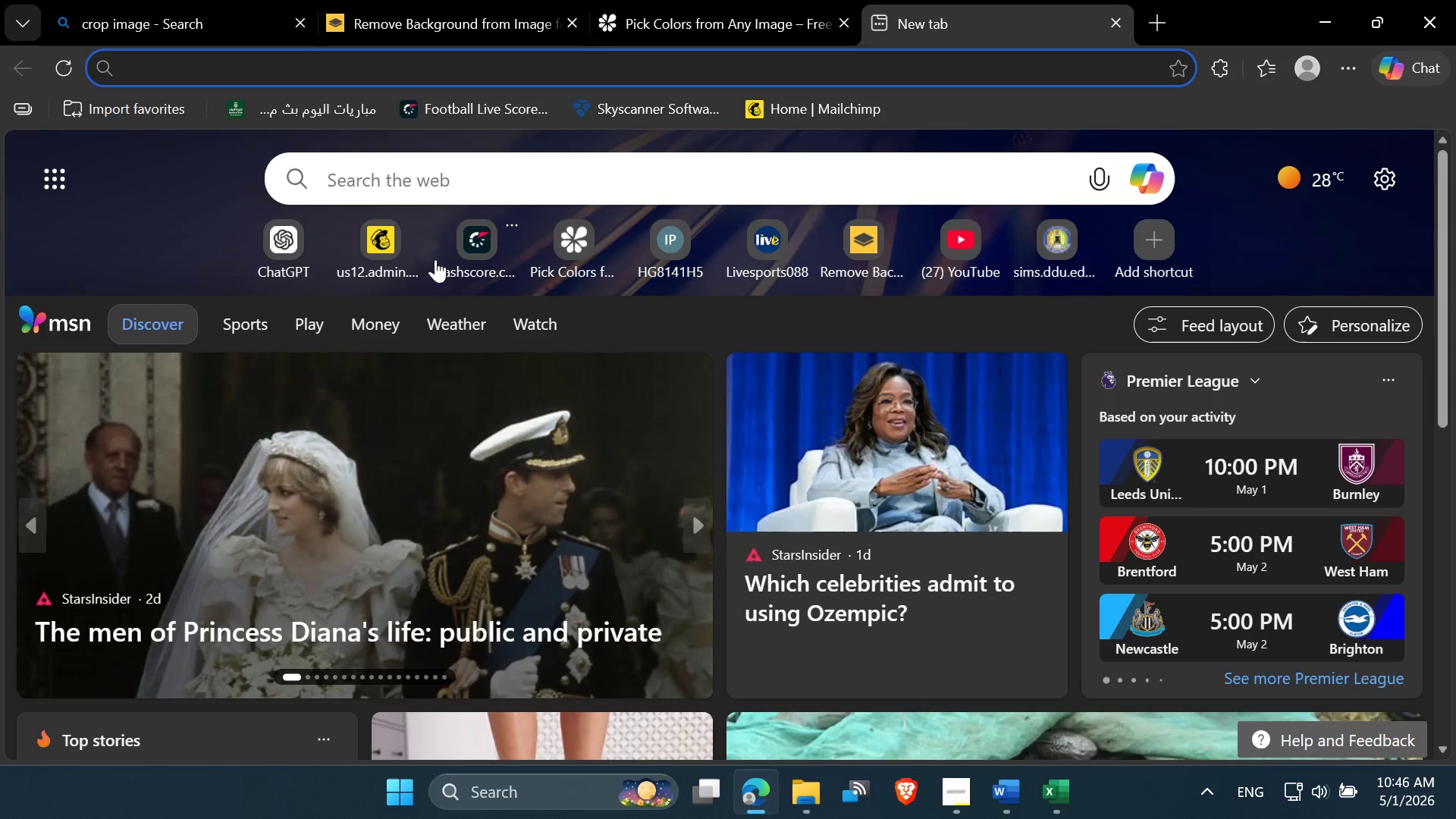 
left_click([403, 249])
 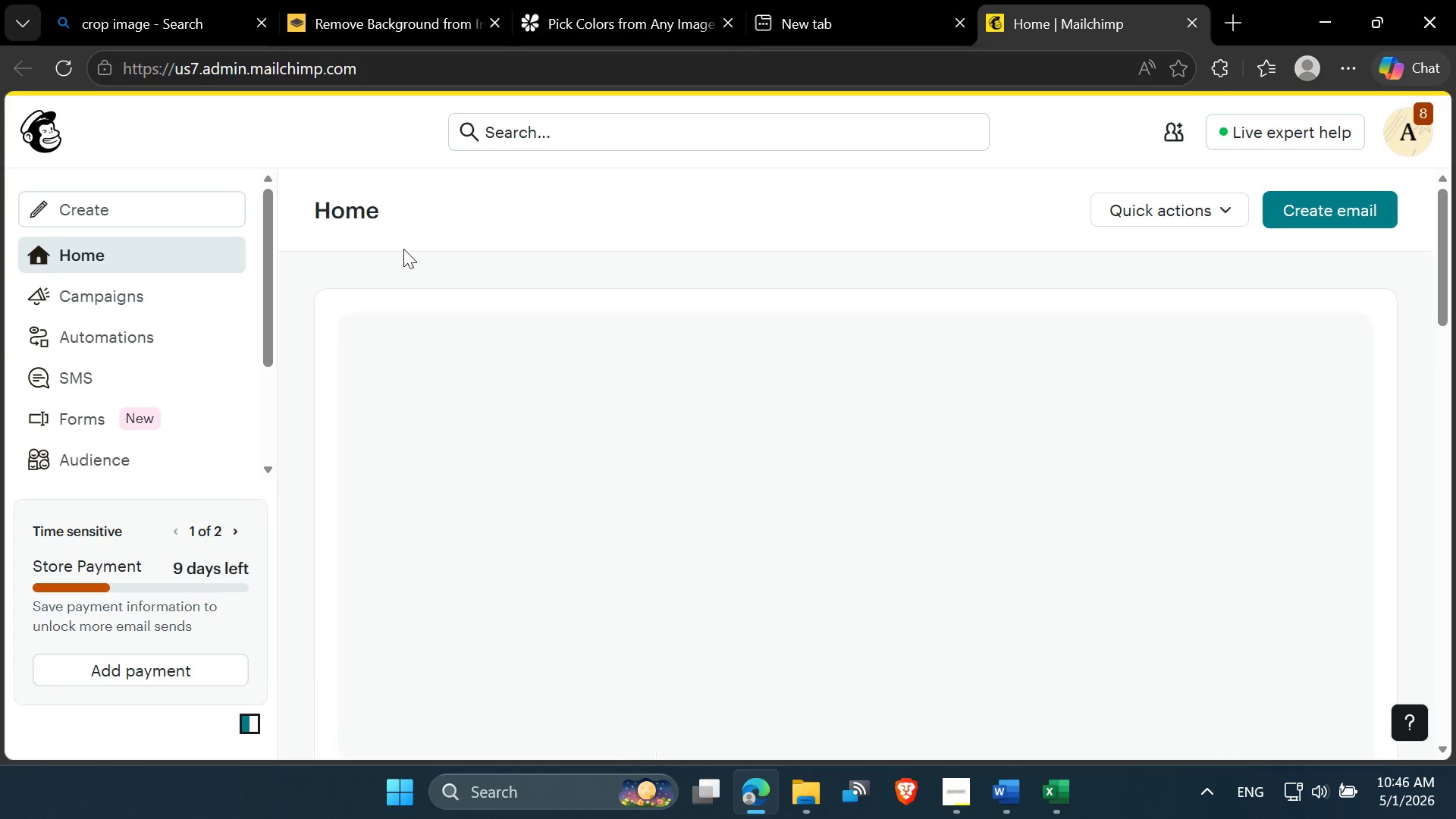 
wait(23.23)
 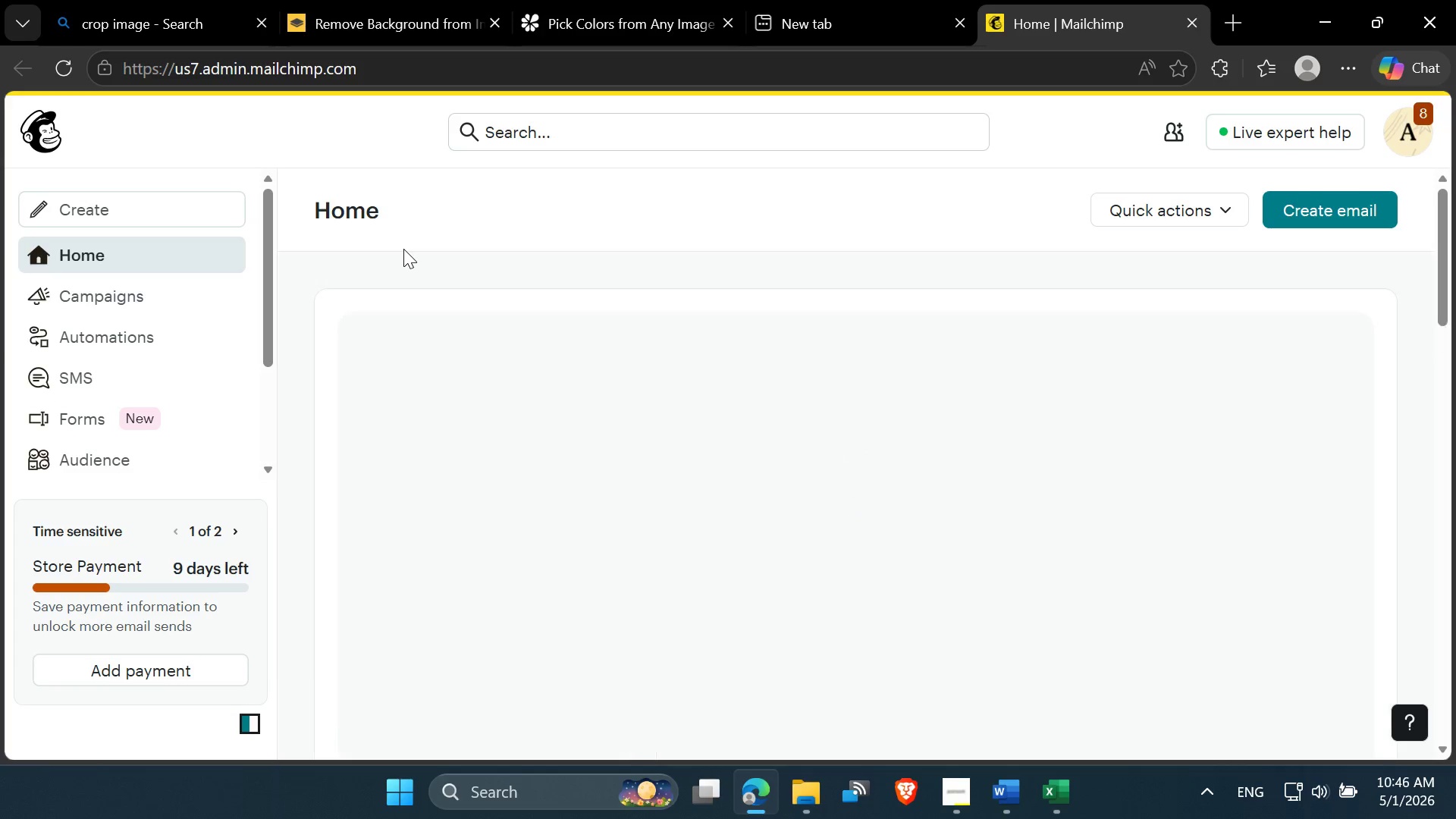 
scroll: coordinate [222, 417], scroll_direction: up, amount: 4.0
 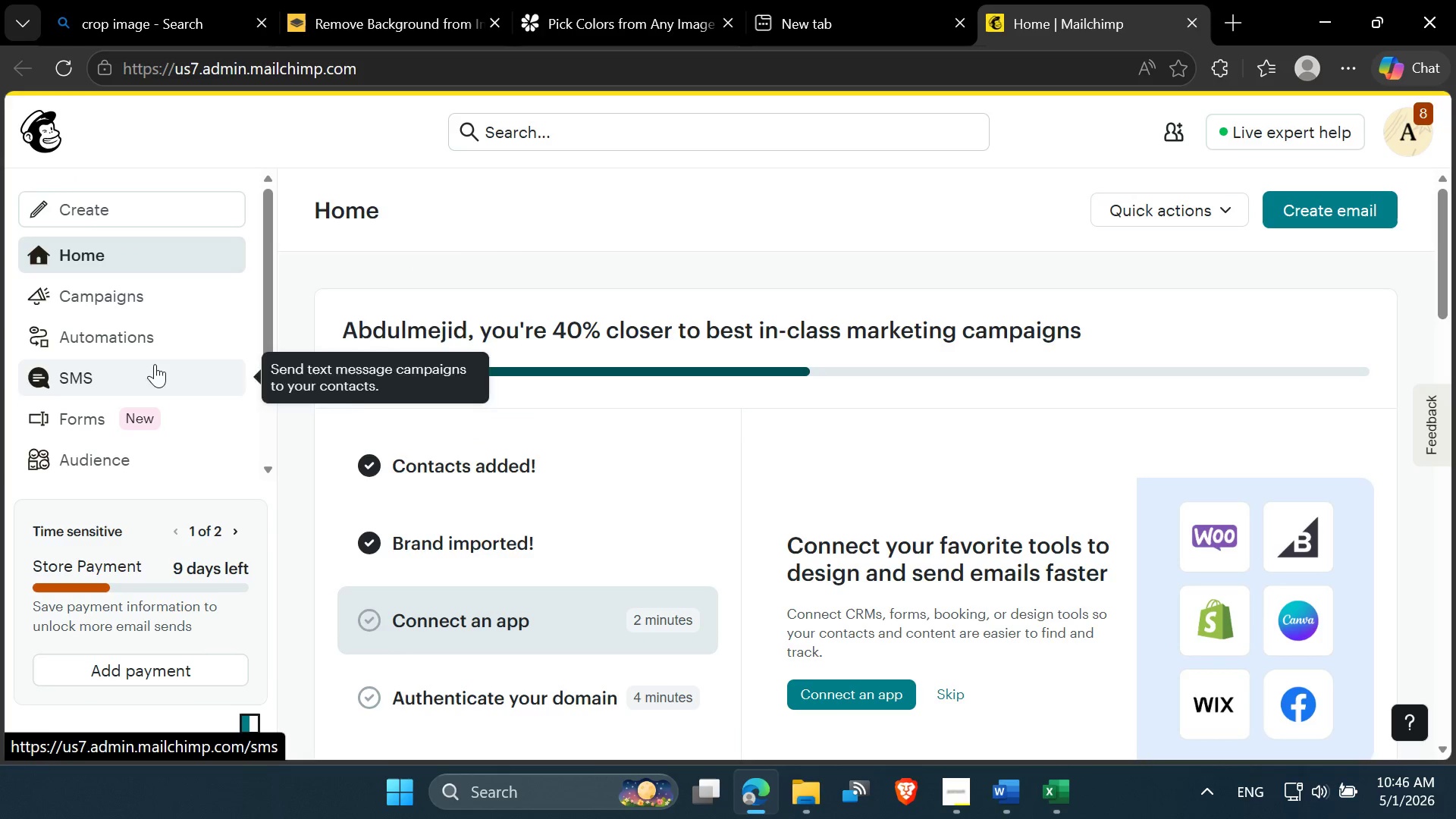 
mouse_move([205, 296])
 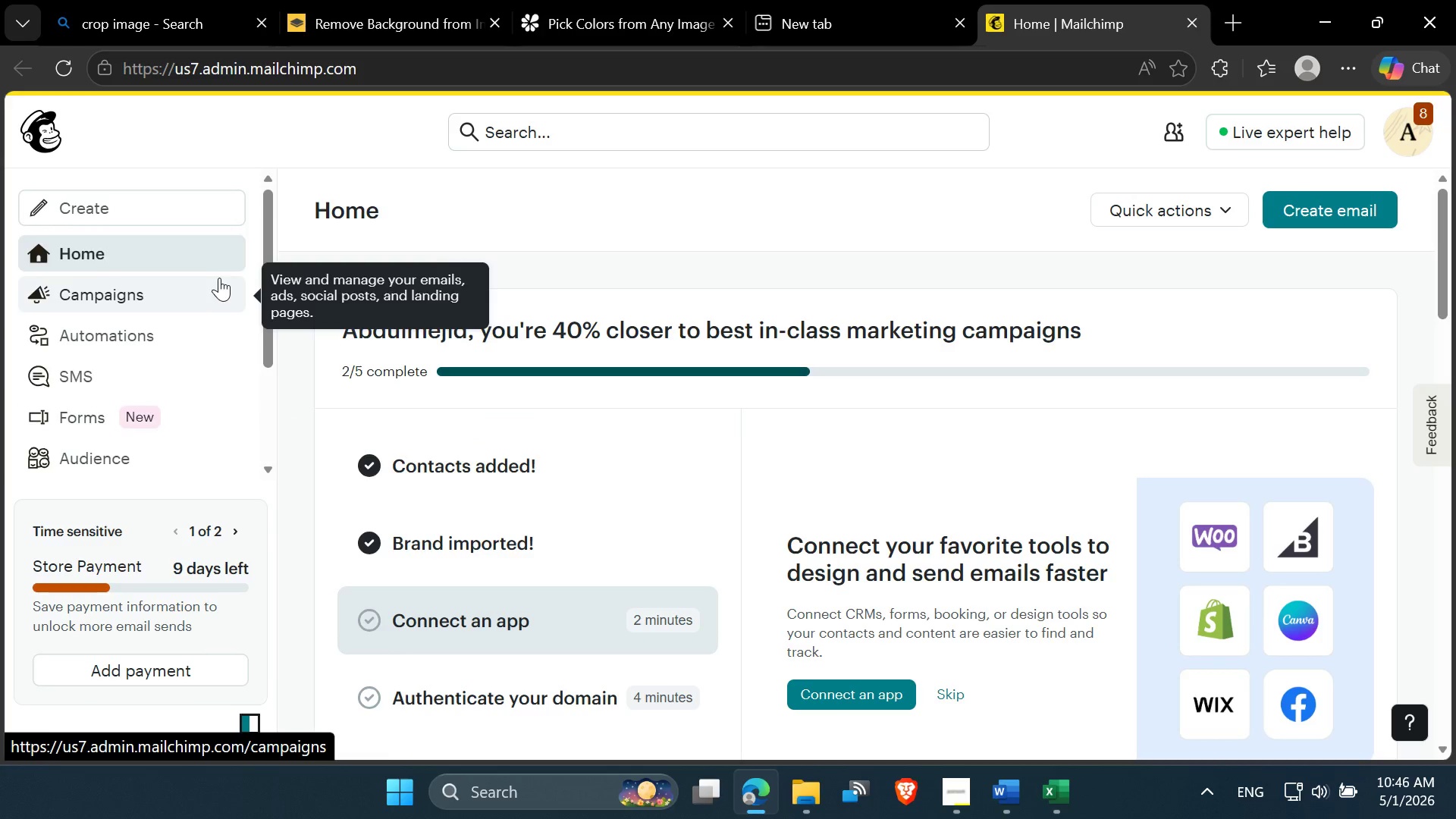 
scroll: coordinate [219, 288], scroll_direction: down, amount: 6.0
 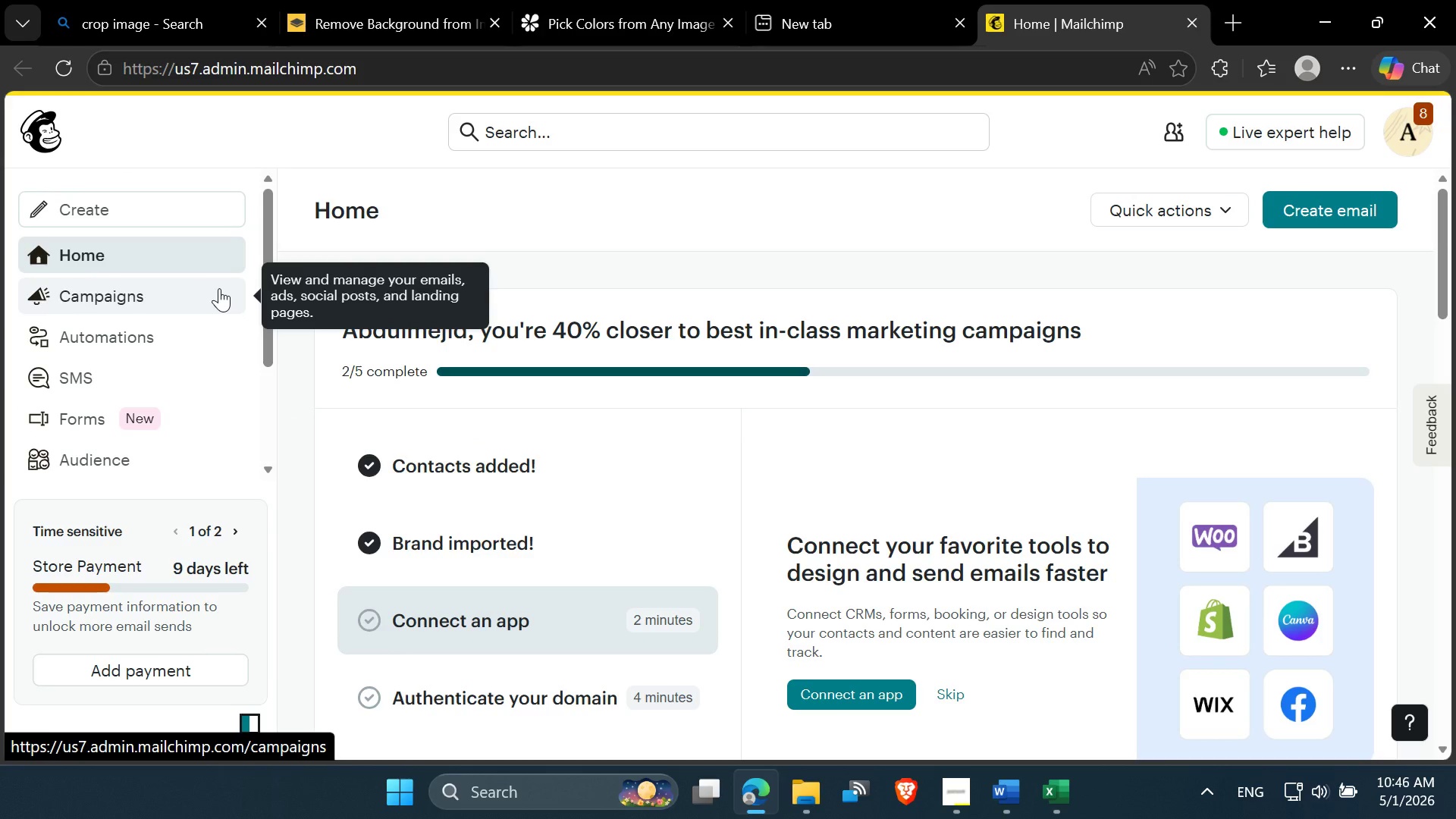 
left_click([219, 288])
 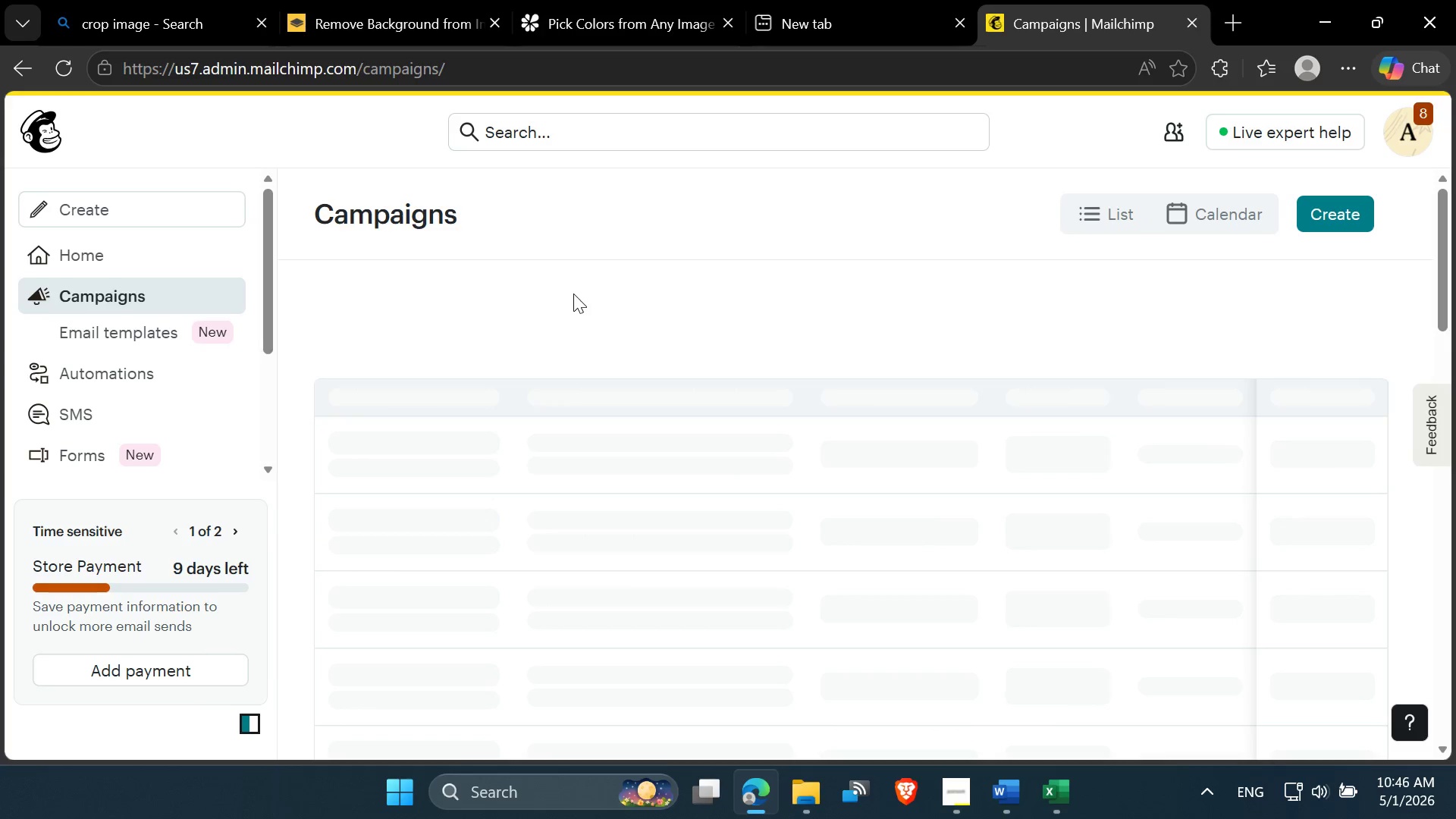 
wait(12.16)
 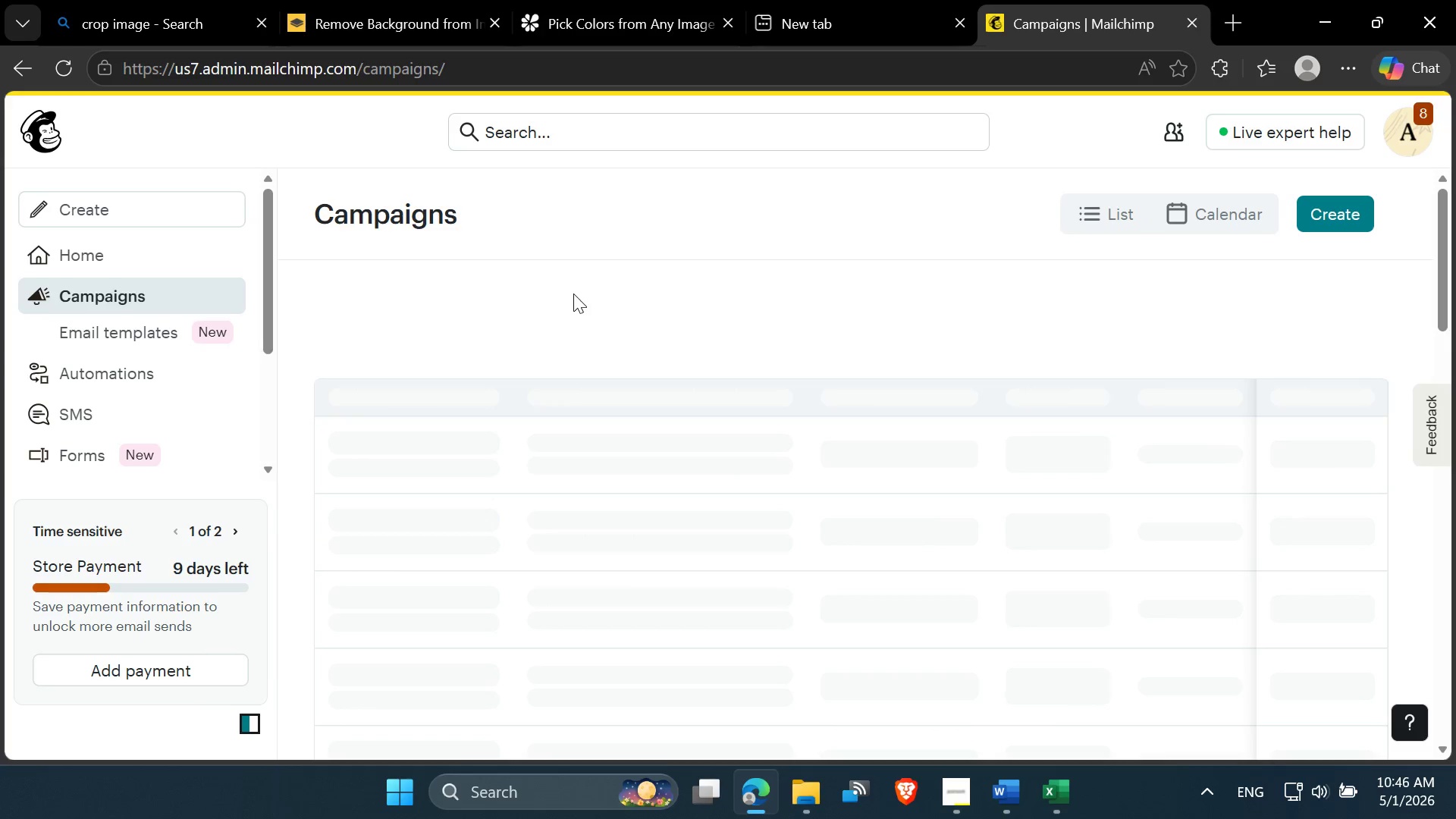 
left_click([176, 334])
 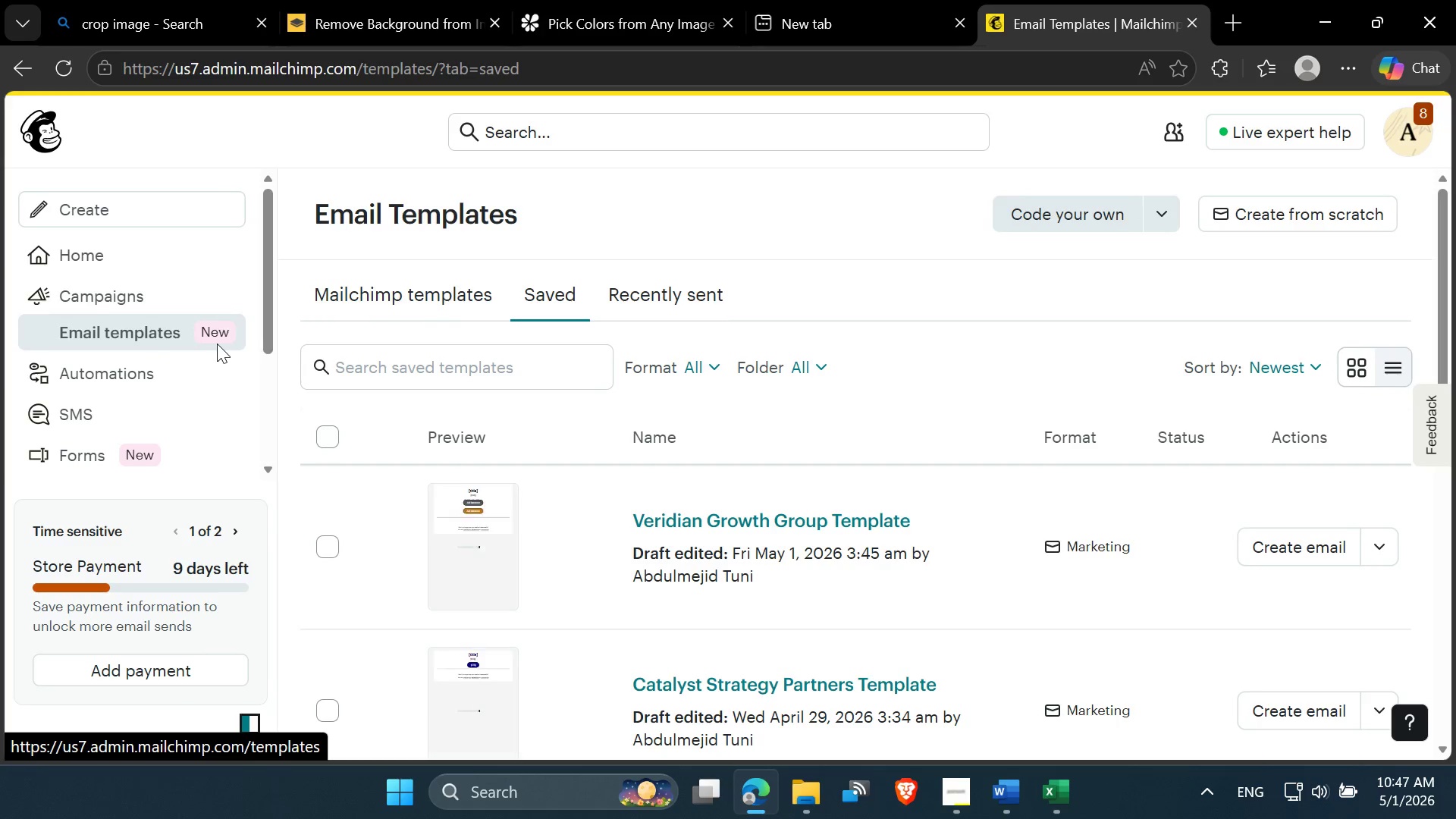 
wait(6.73)
 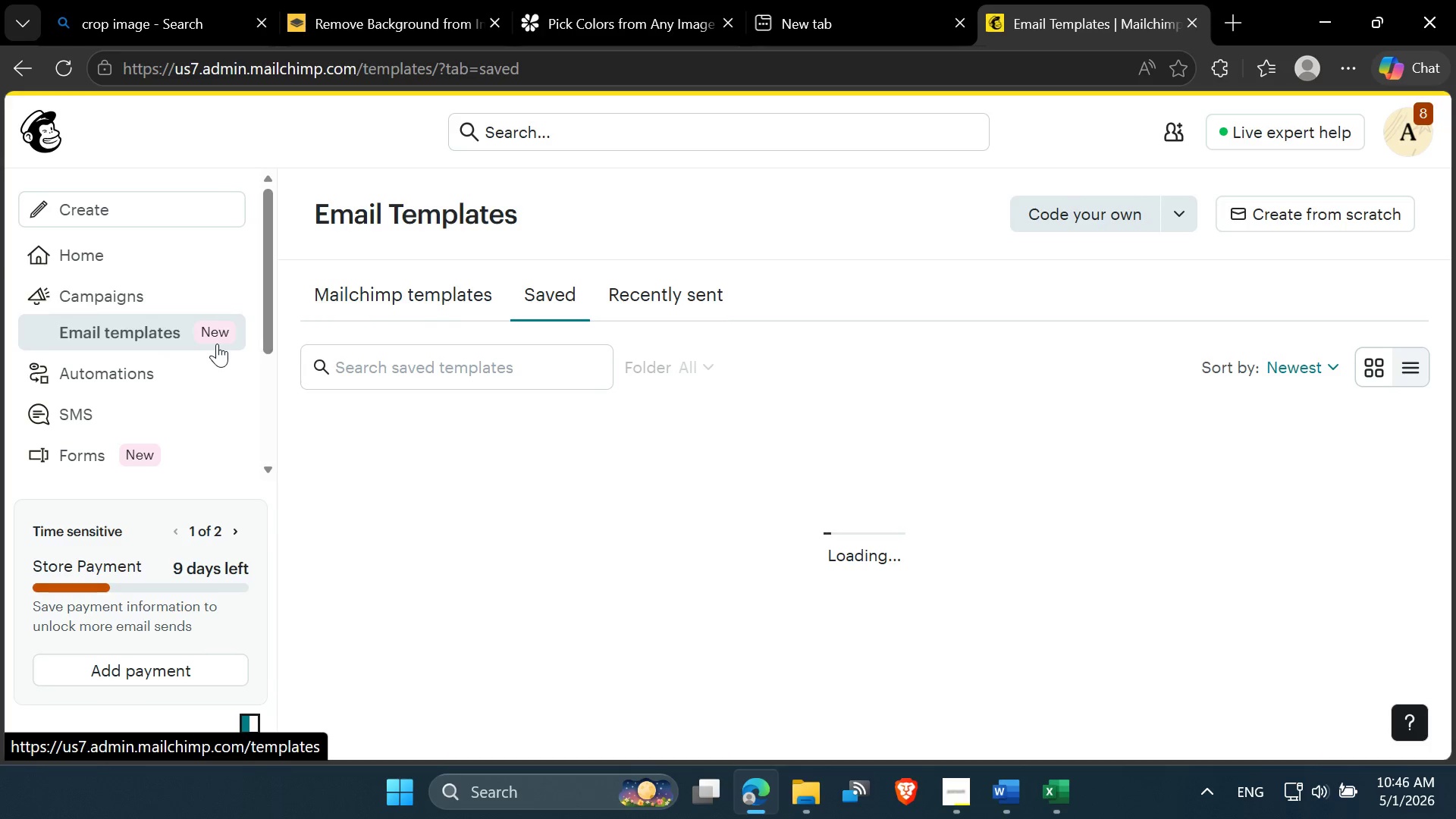 
scroll: coordinate [645, 641], scroll_direction: down, amount: 1.0
 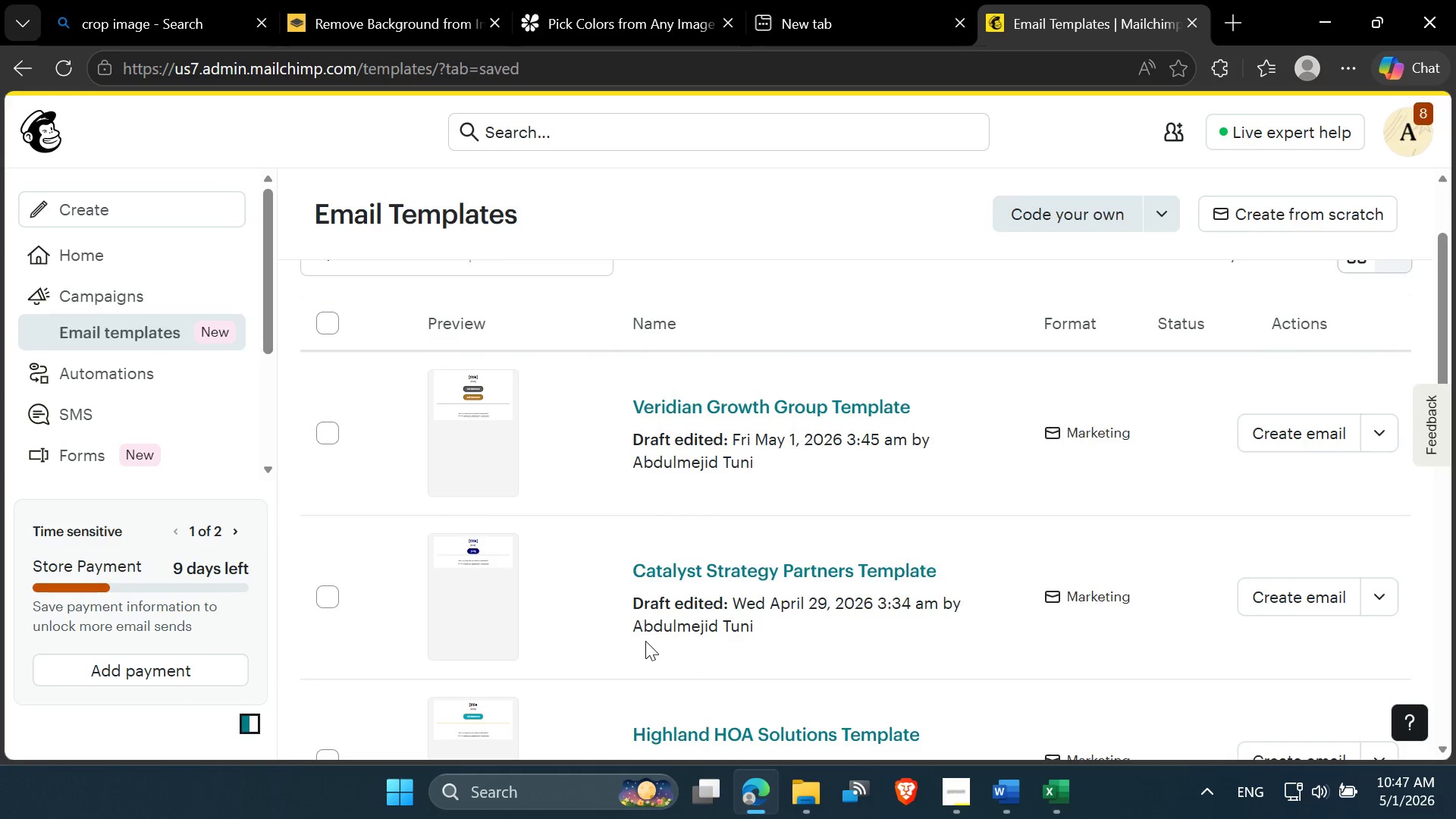 
scroll: coordinate [645, 641], scroll_direction: up, amount: 2.0
 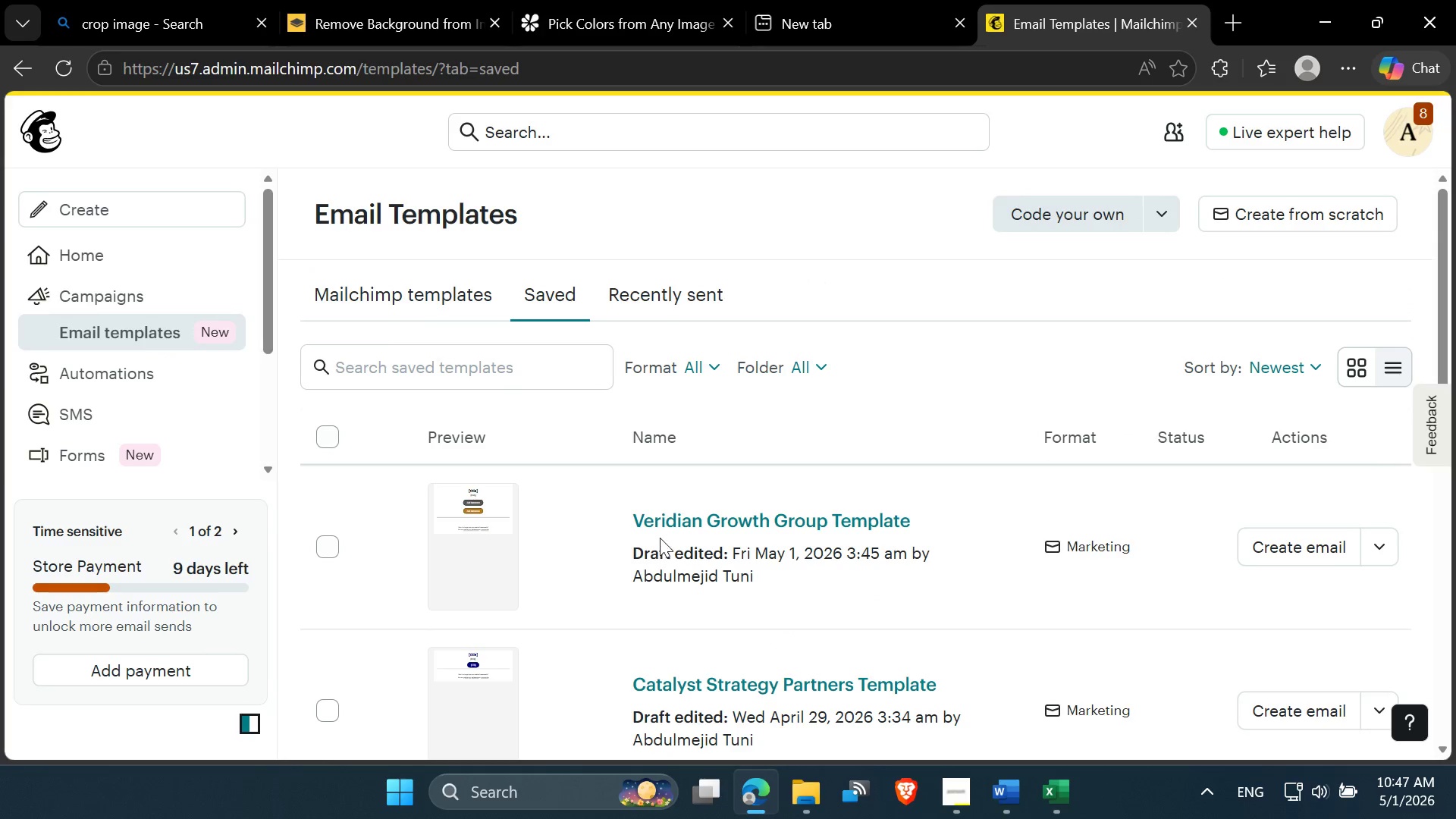 
left_click([663, 524])
 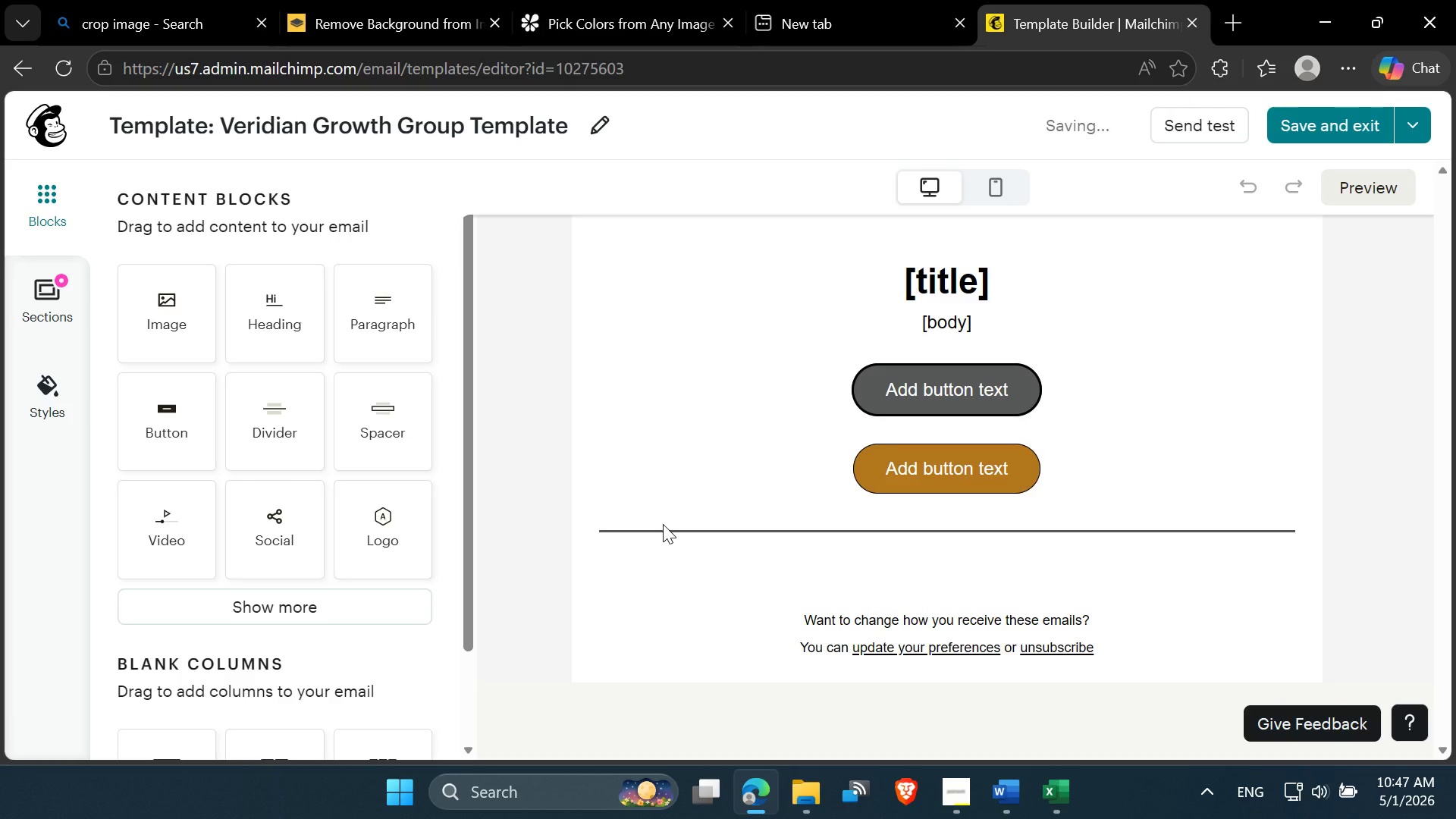 
scroll: coordinate [663, 526], scroll_direction: up, amount: 6.0
 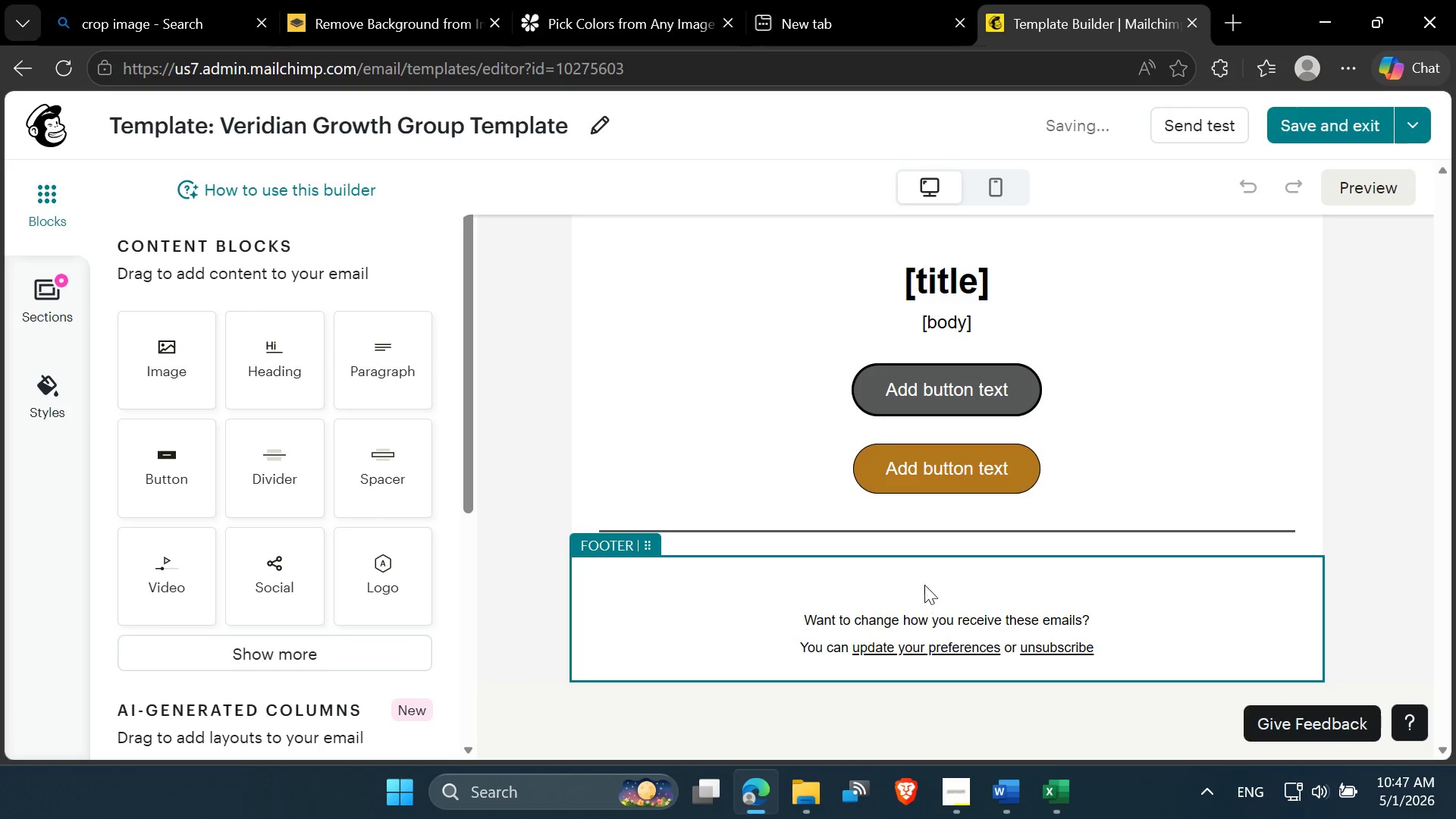 
left_click([923, 582])
 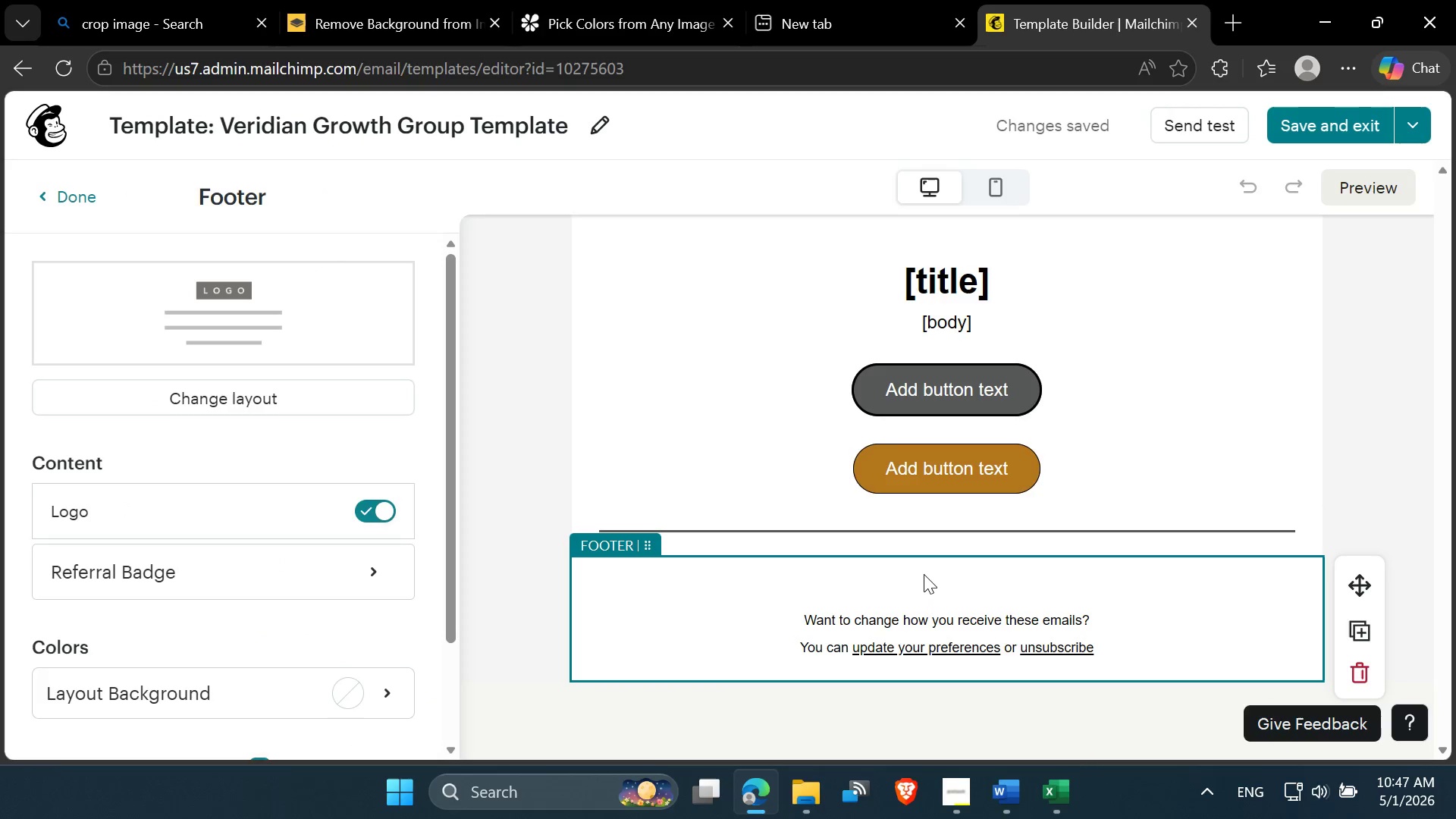 
left_click([924, 570])
 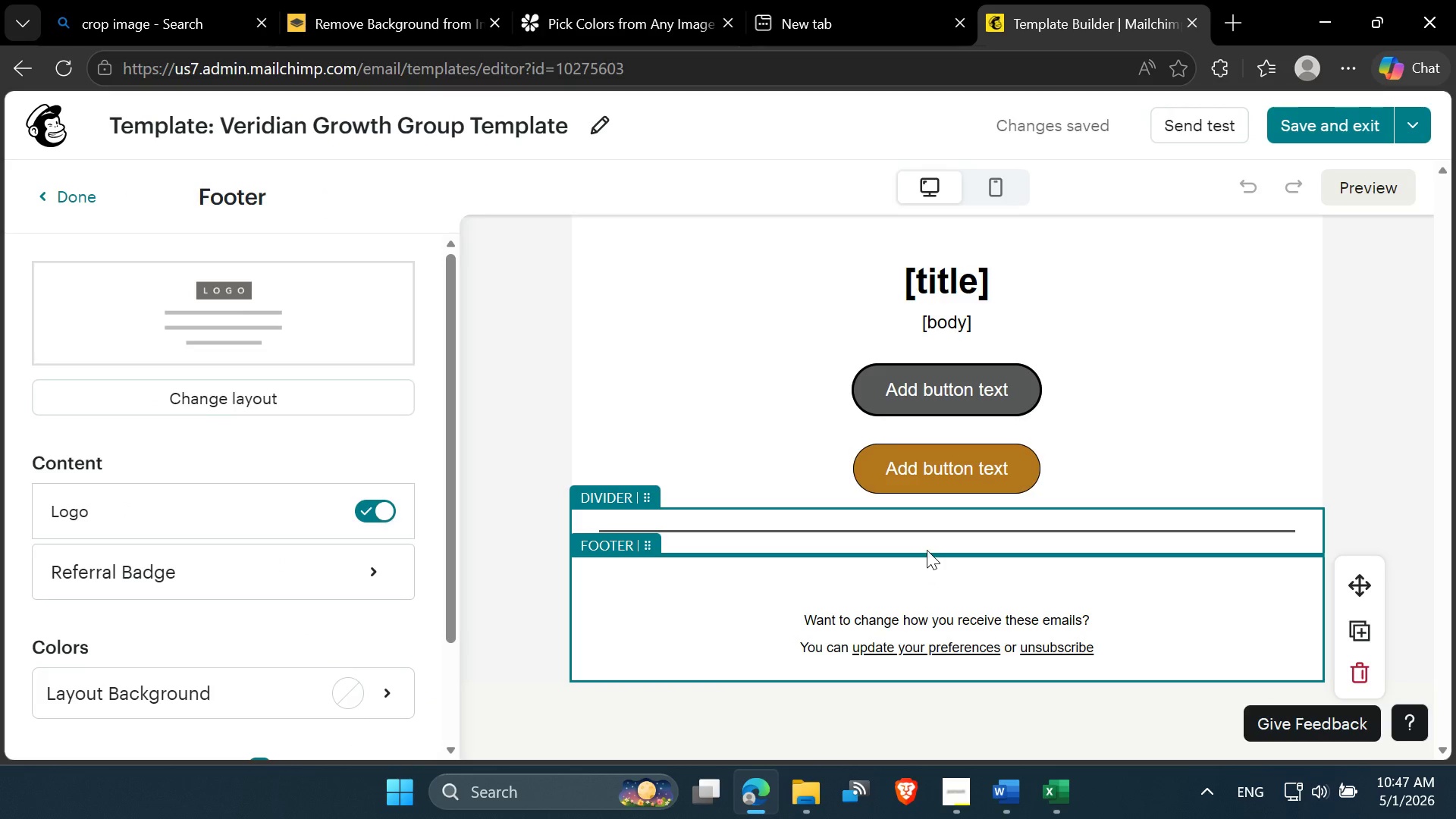 
left_click([927, 549])
 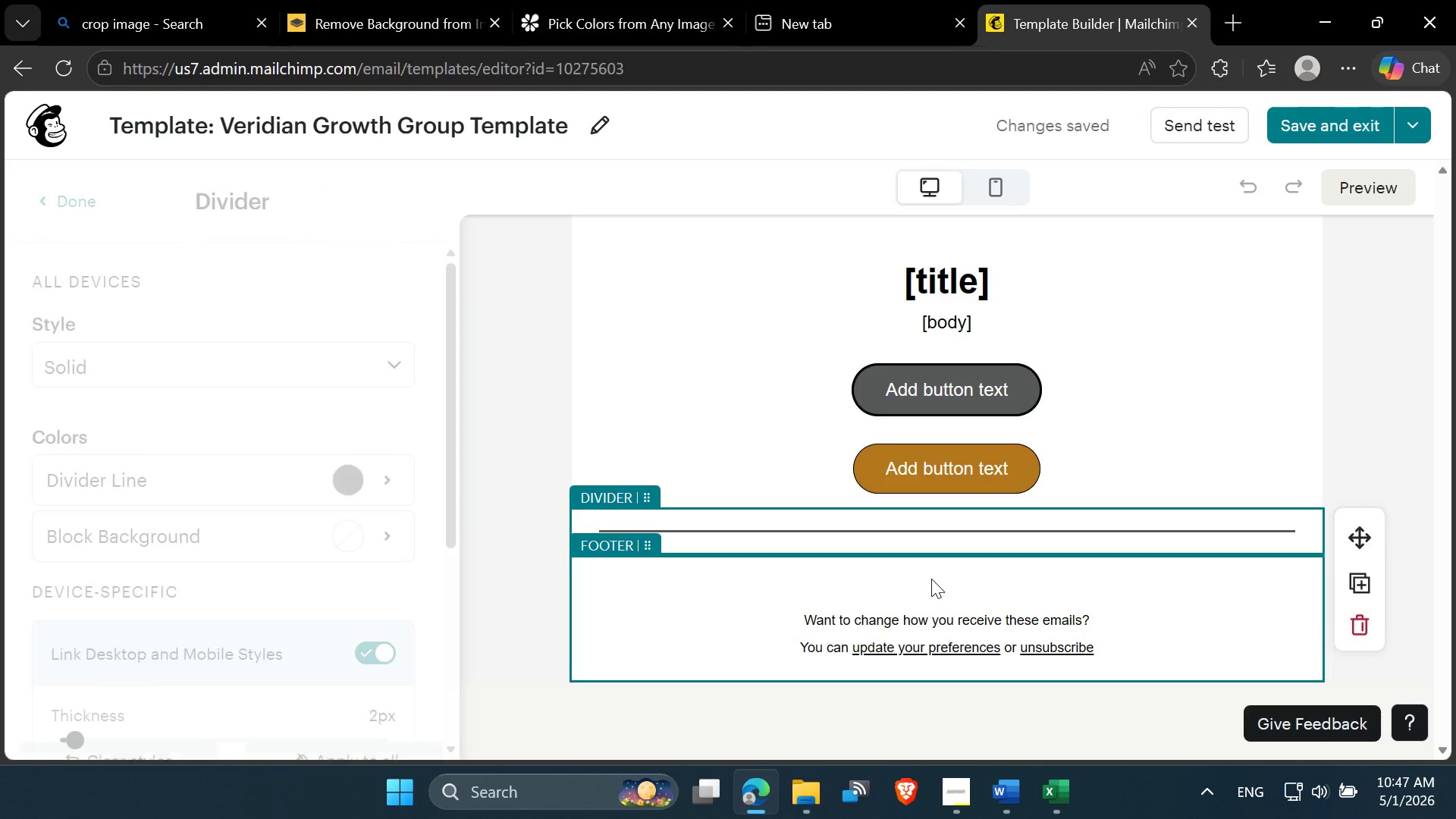 
scroll: coordinate [937, 403], scroll_direction: up, amount: 8.0
 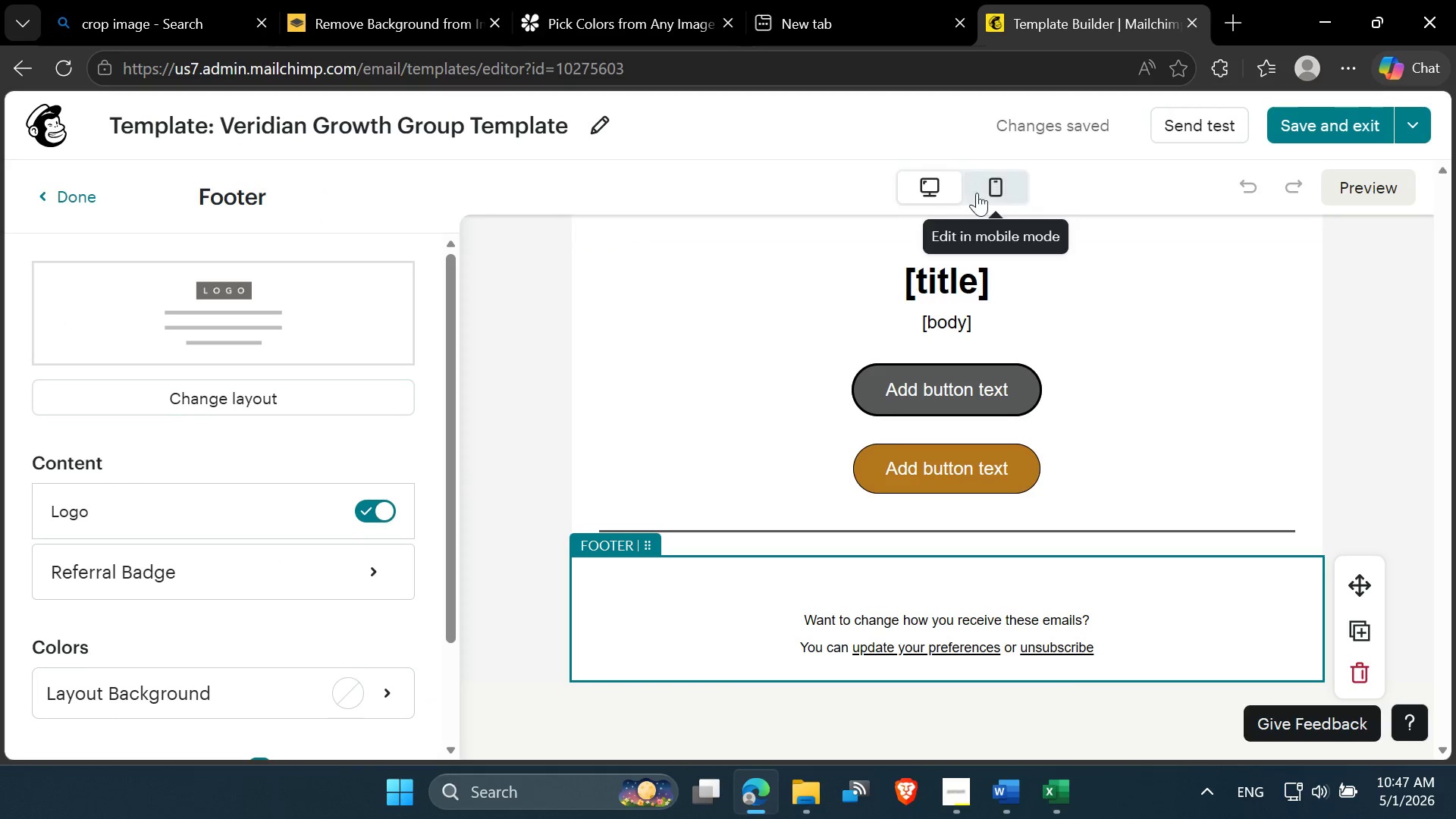 
left_click([986, 185])
 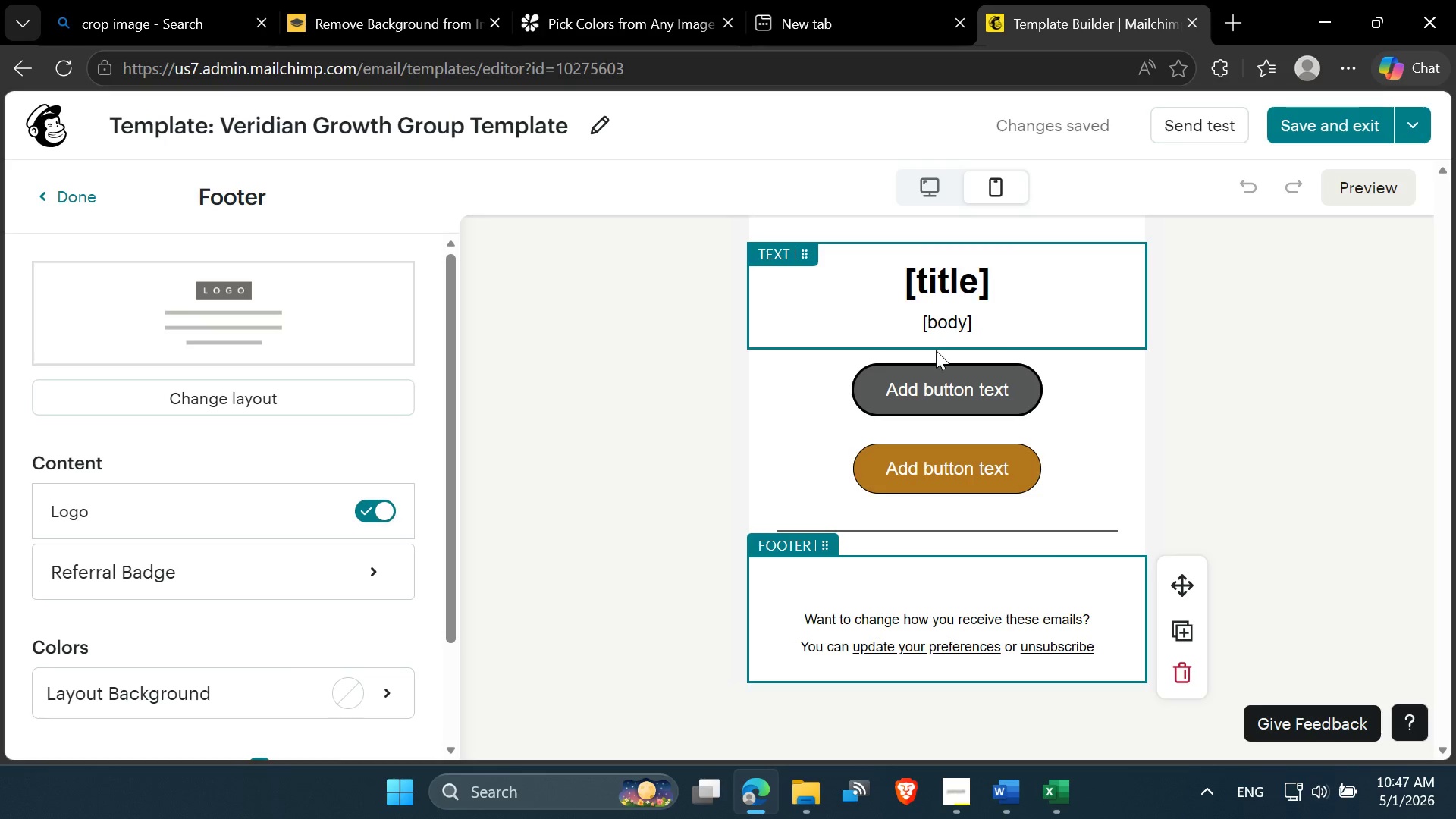 
scroll: coordinate [936, 596], scroll_direction: up, amount: 5.0
 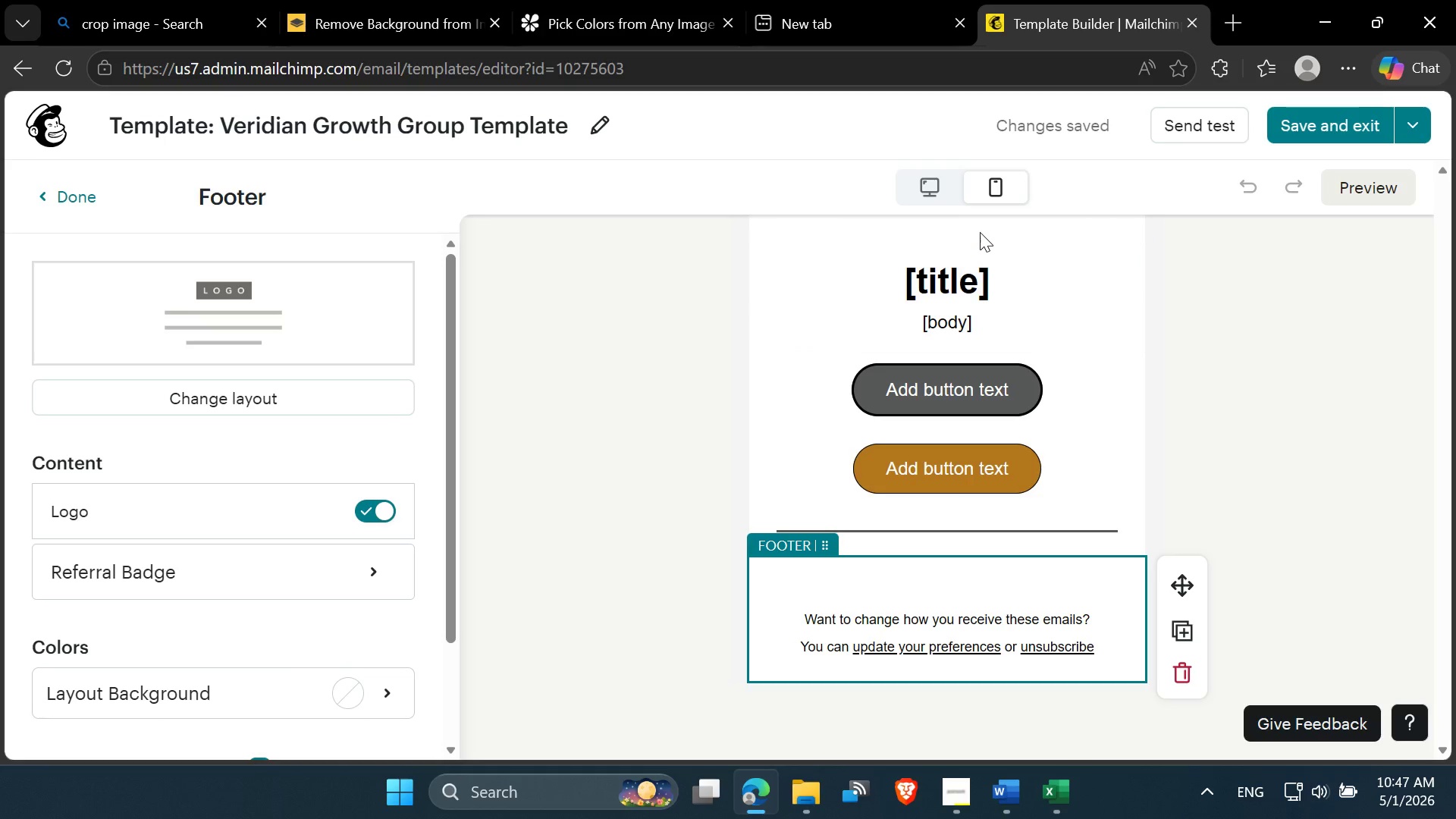 
left_click([979, 231])
 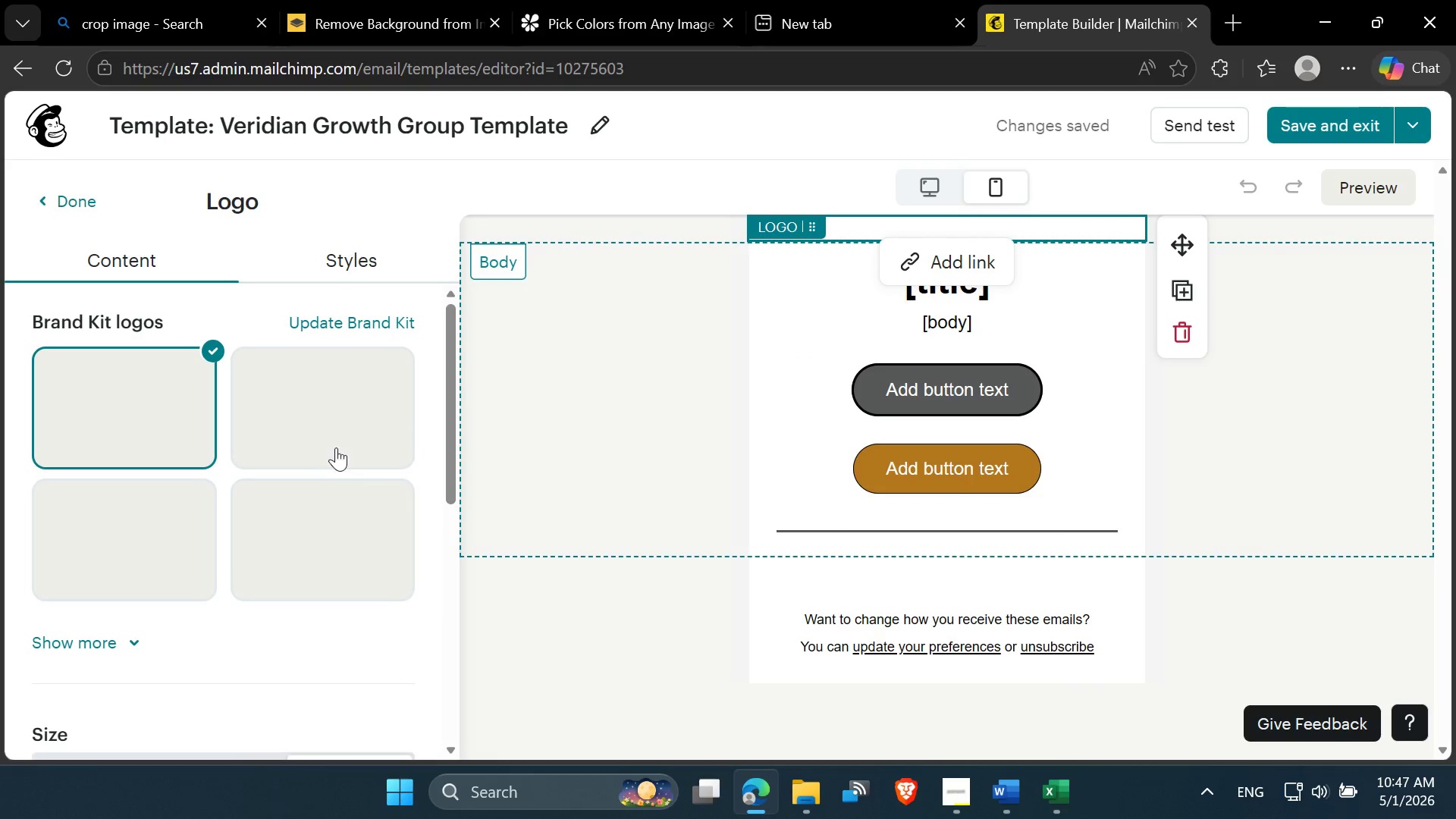 
left_click([331, 434])
 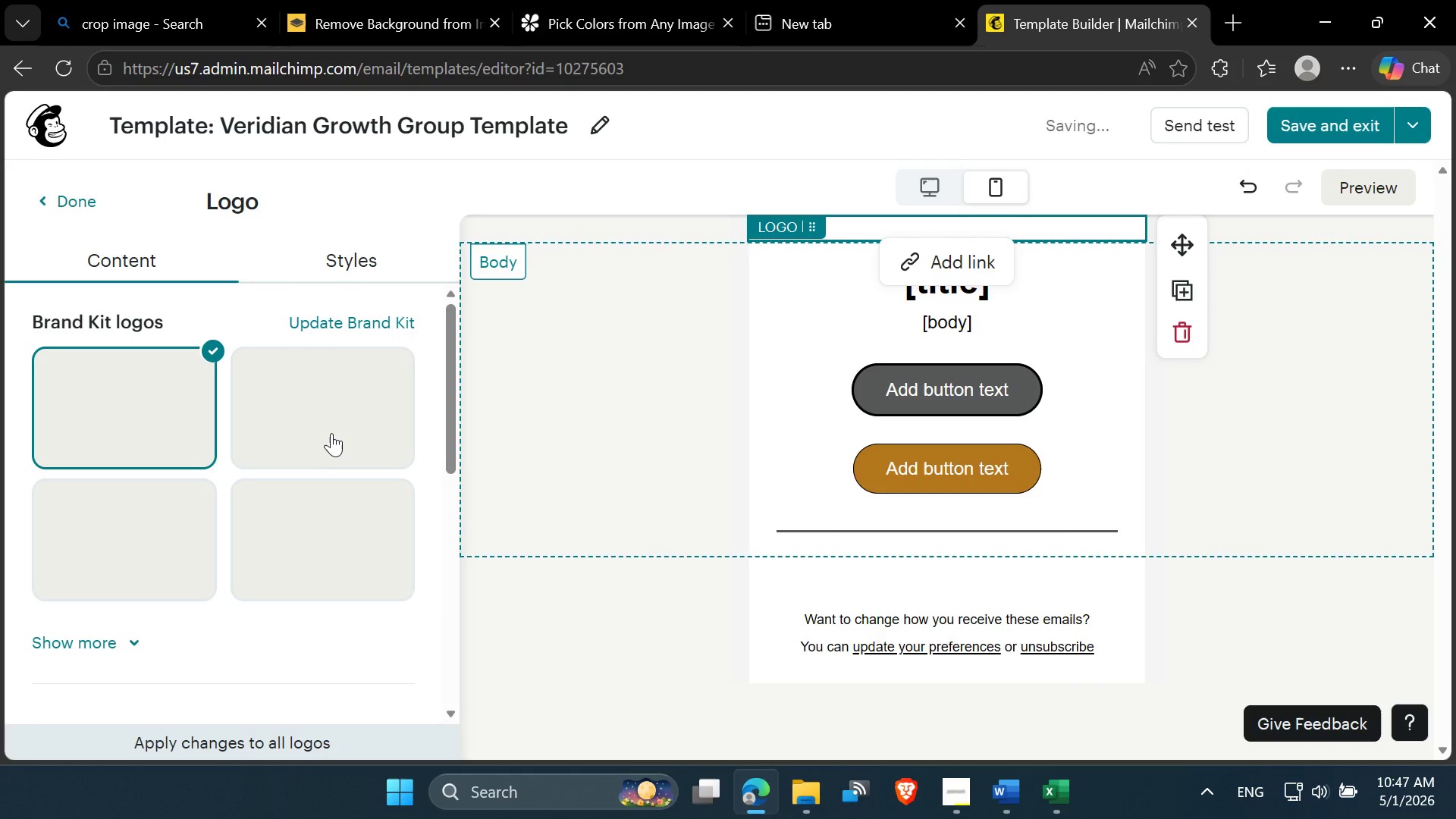 
left_click([331, 432])
 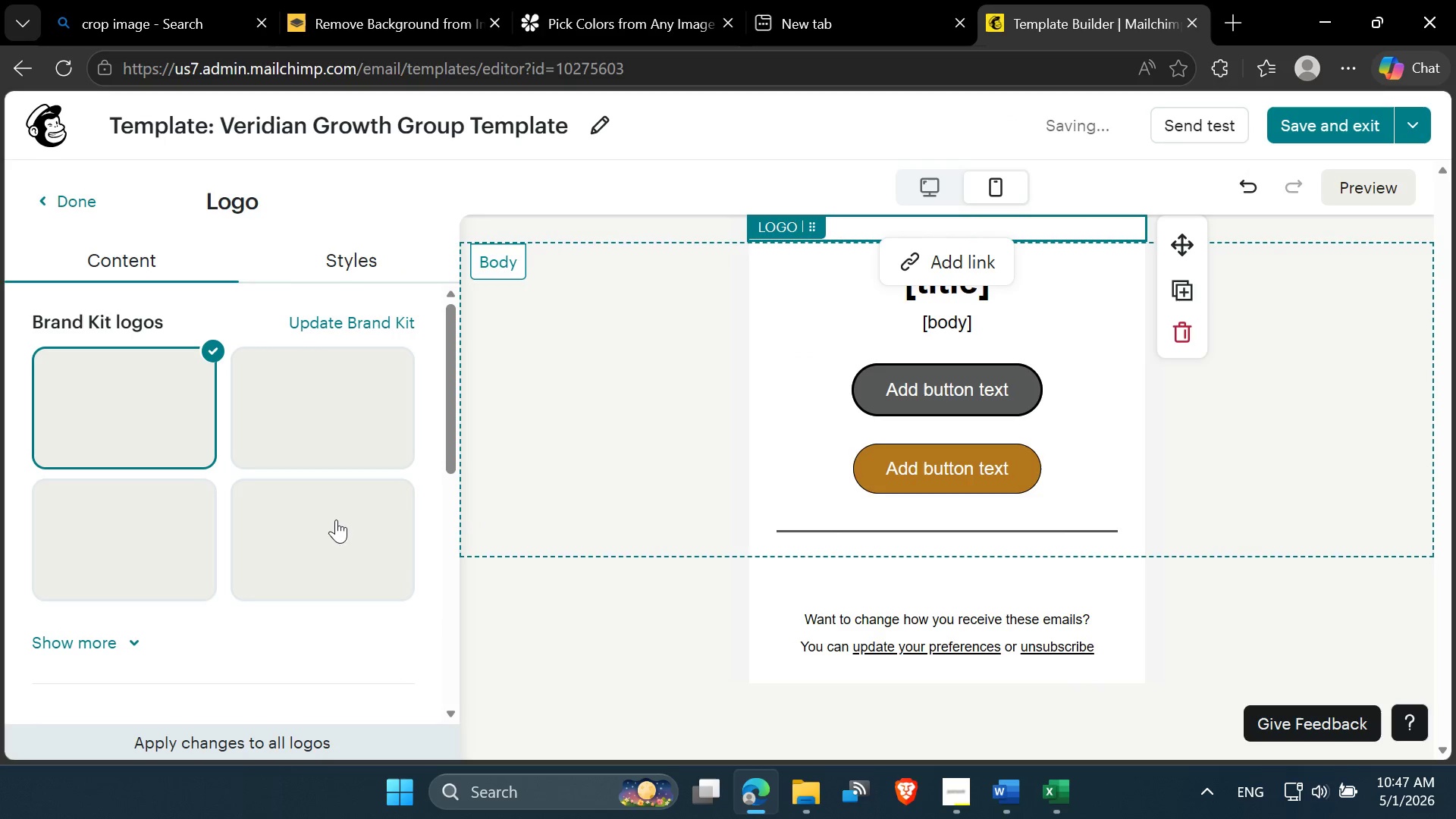 
left_click([336, 526])
 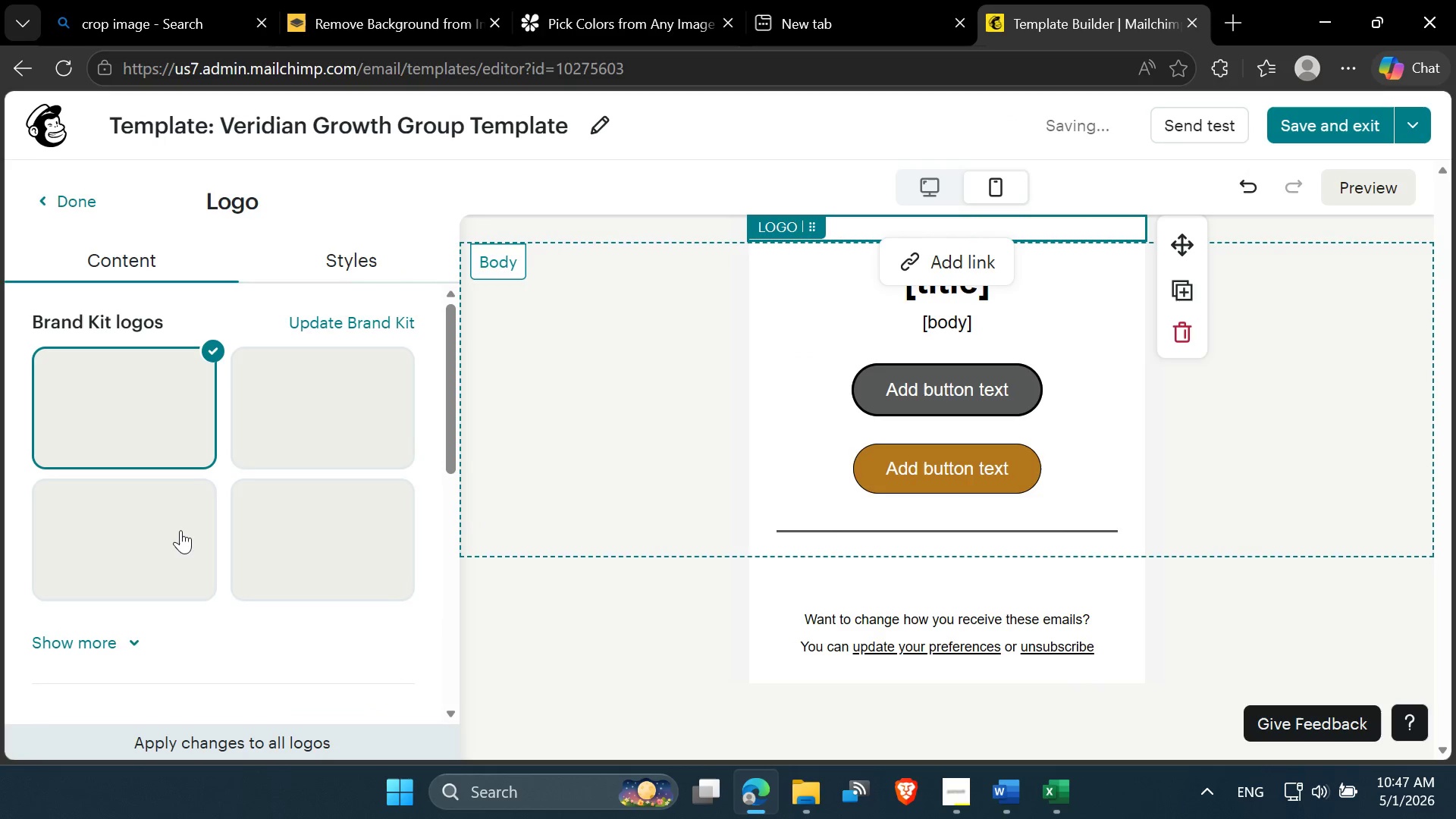 
scroll: coordinate [186, 530], scroll_direction: down, amount: 2.0
 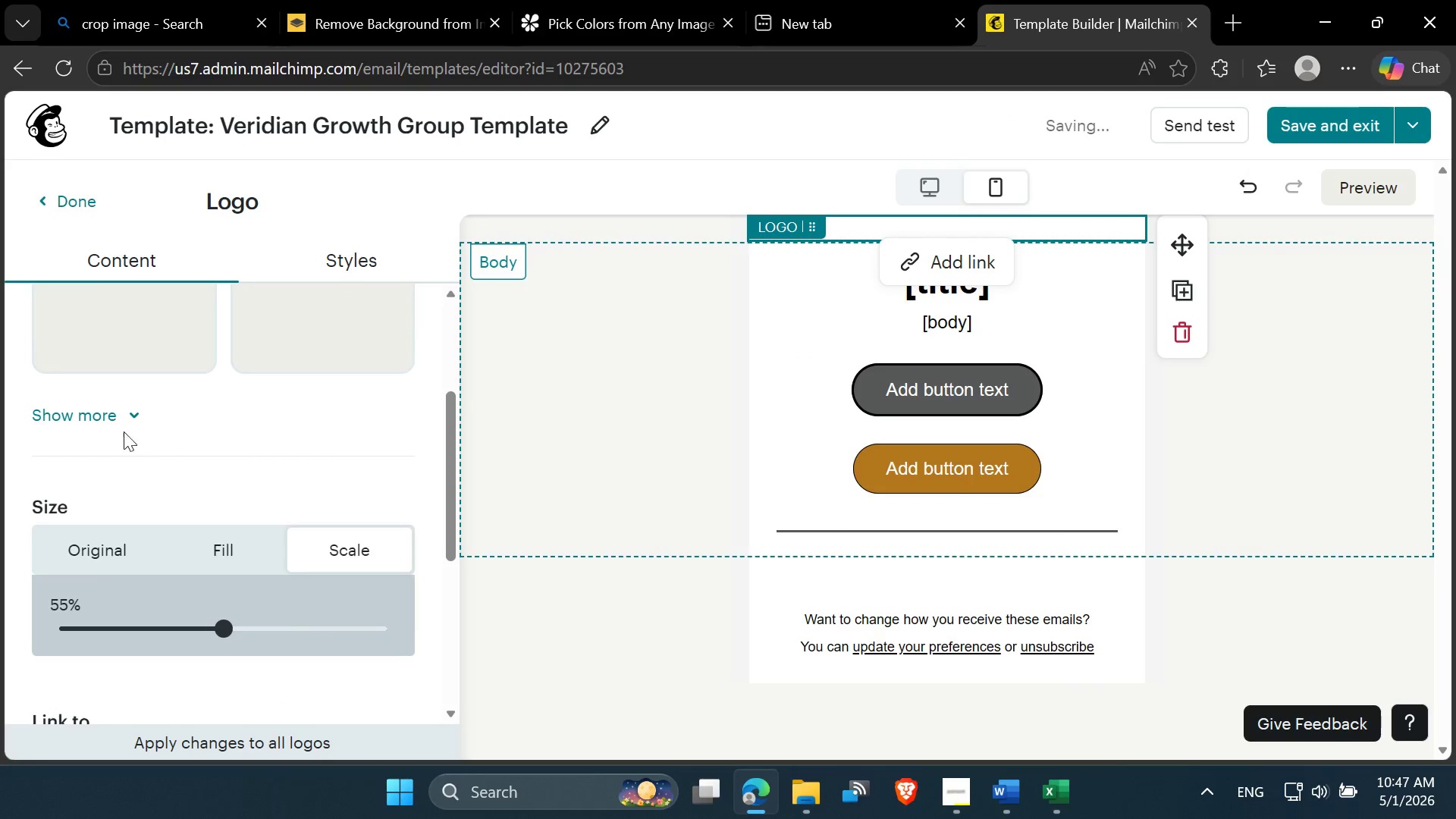 
left_click([124, 426])
 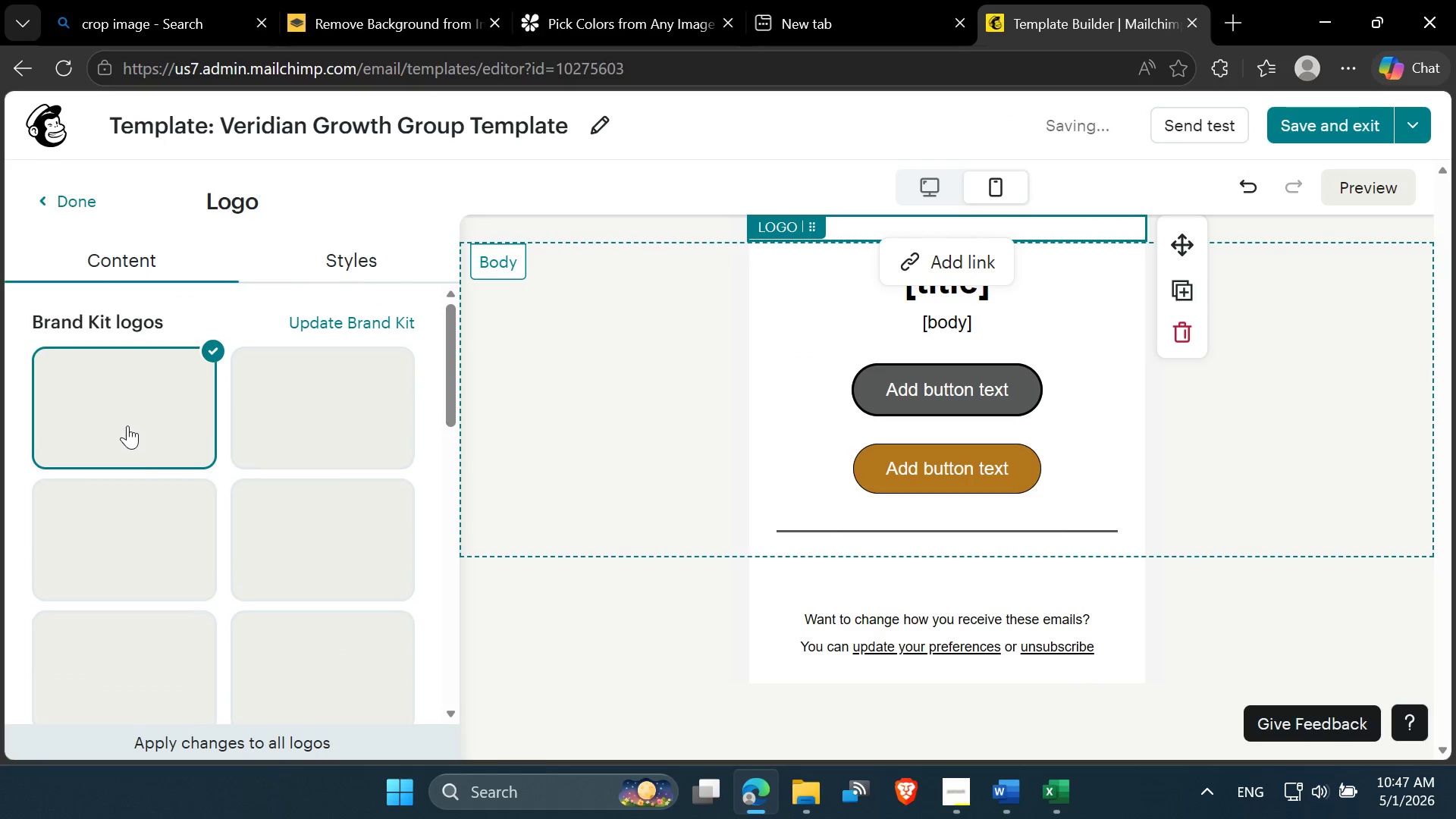 
left_click([143, 479])
 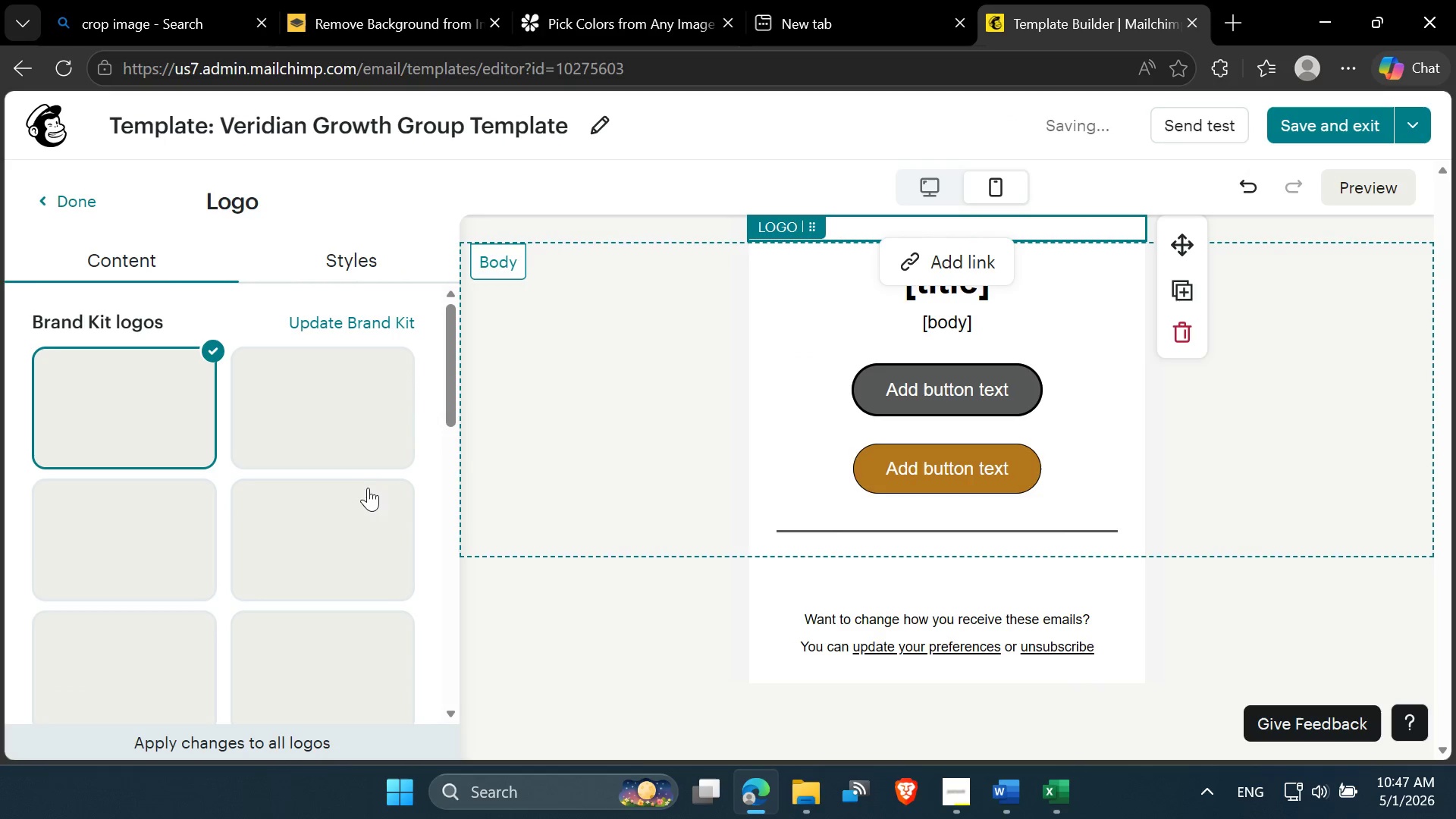 
scroll: coordinate [137, 464], scroll_direction: down, amount: 3.0
 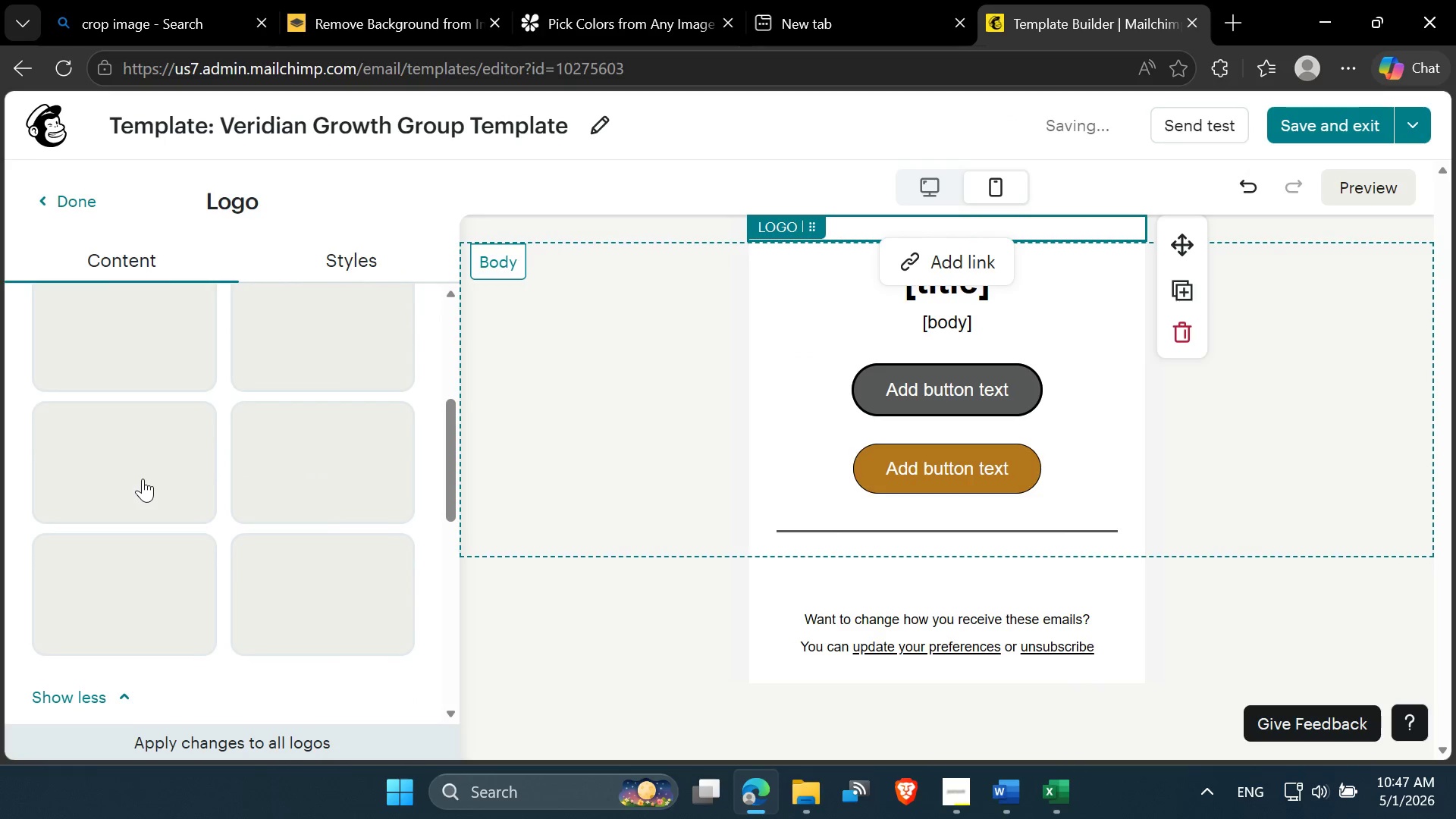 
left_click([352, 439])
 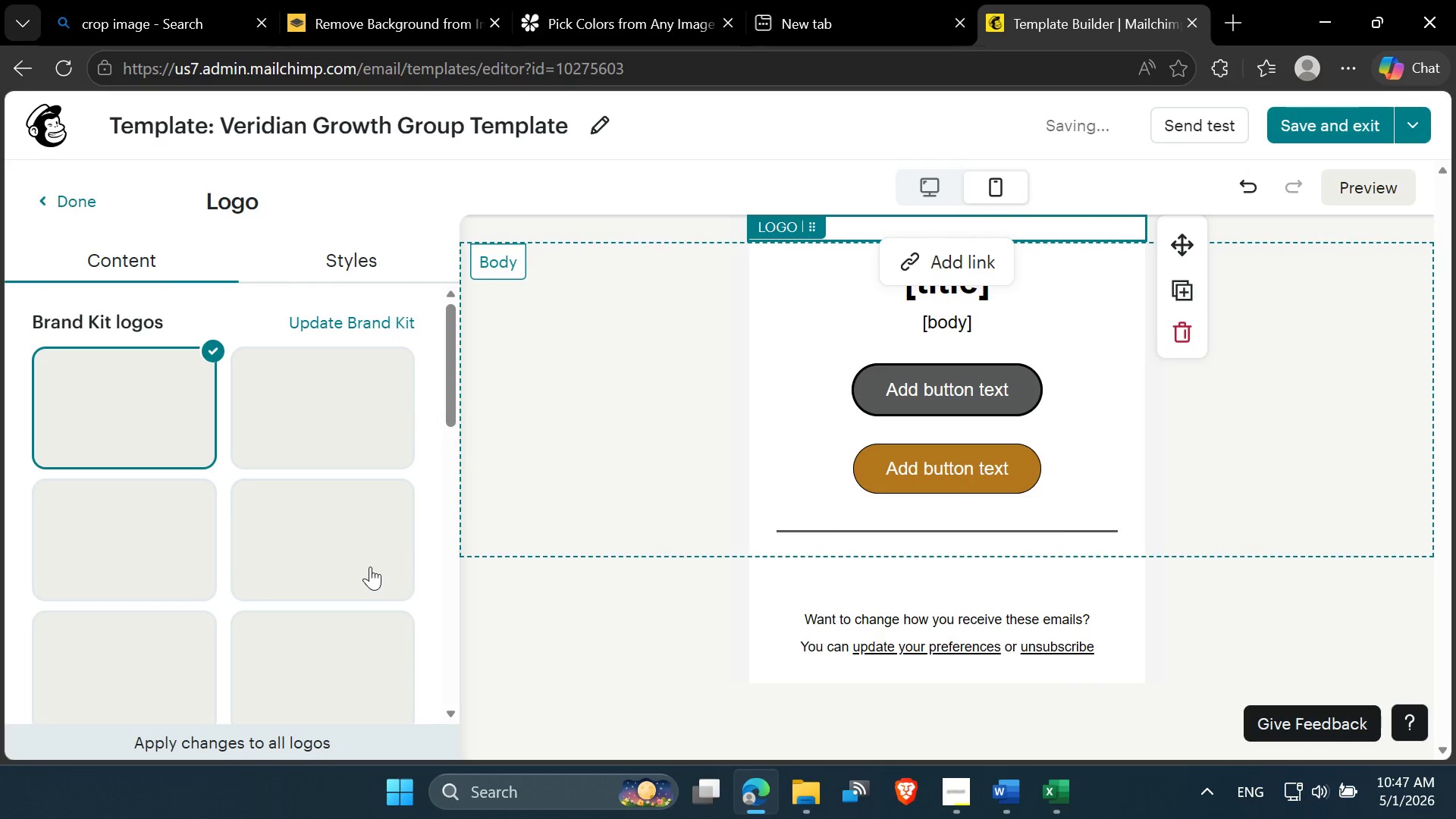 
left_click([370, 566])
 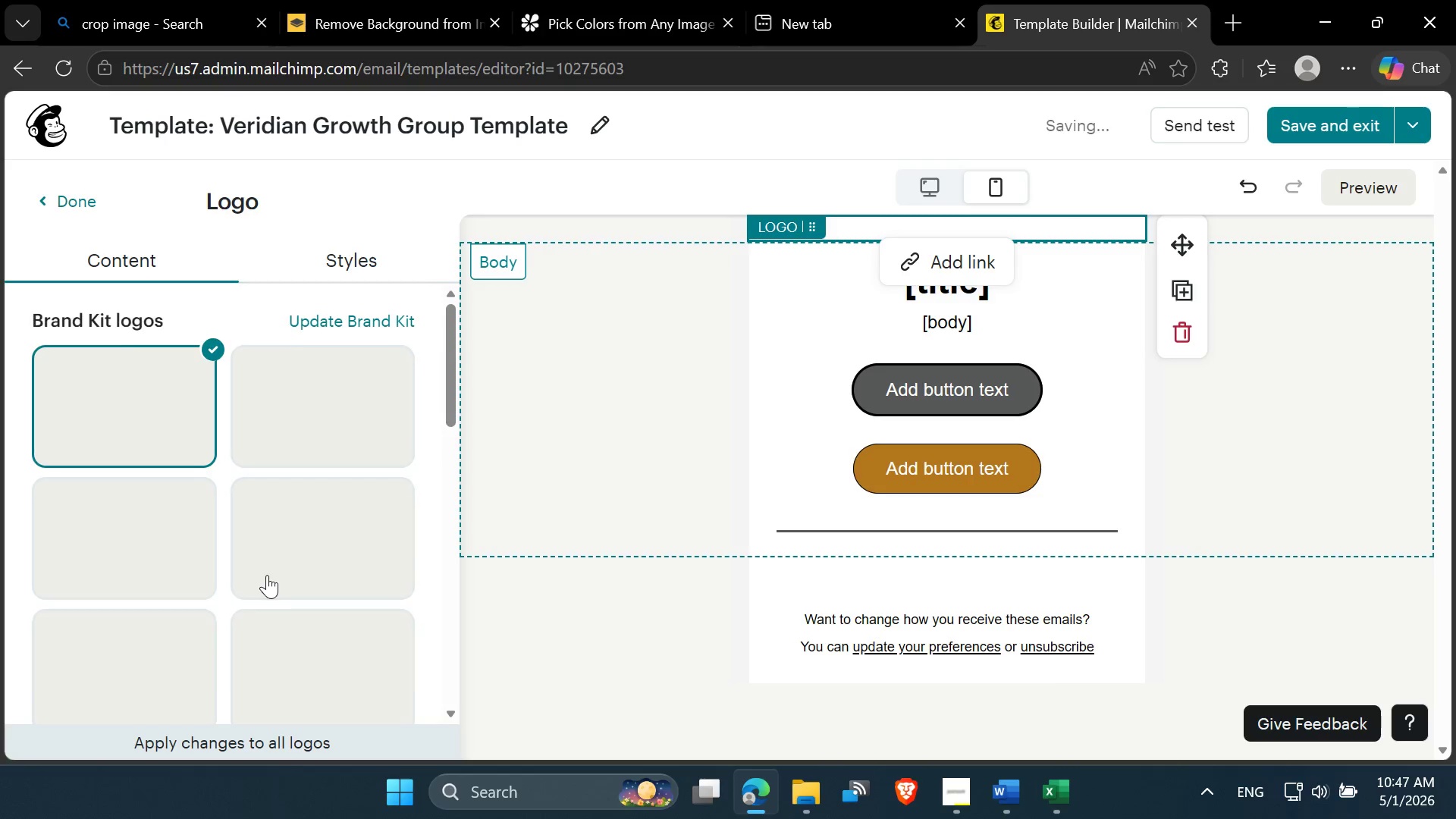 
scroll: coordinate [267, 575], scroll_direction: down, amount: 2.0
 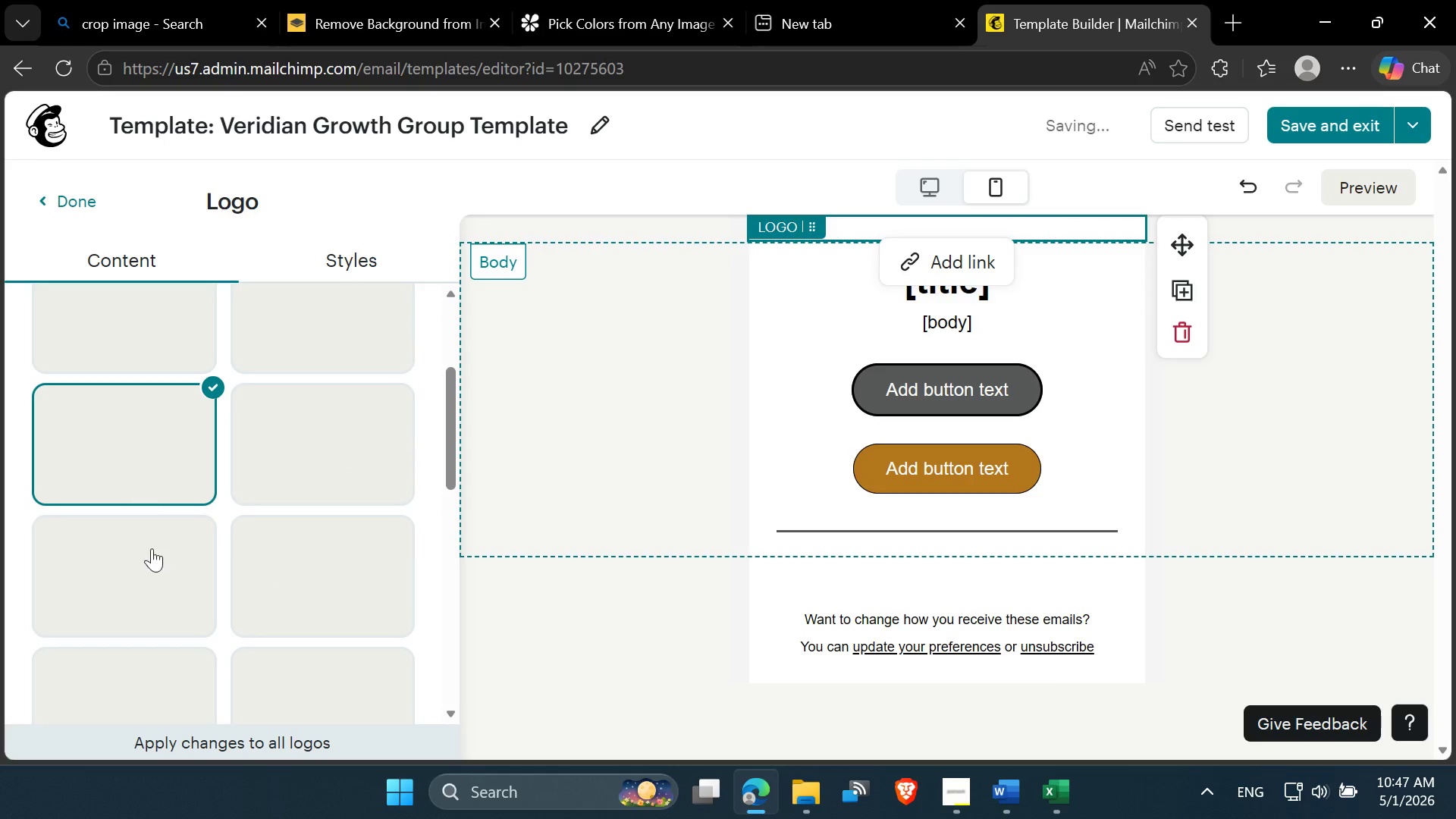 
double_click([162, 587])
 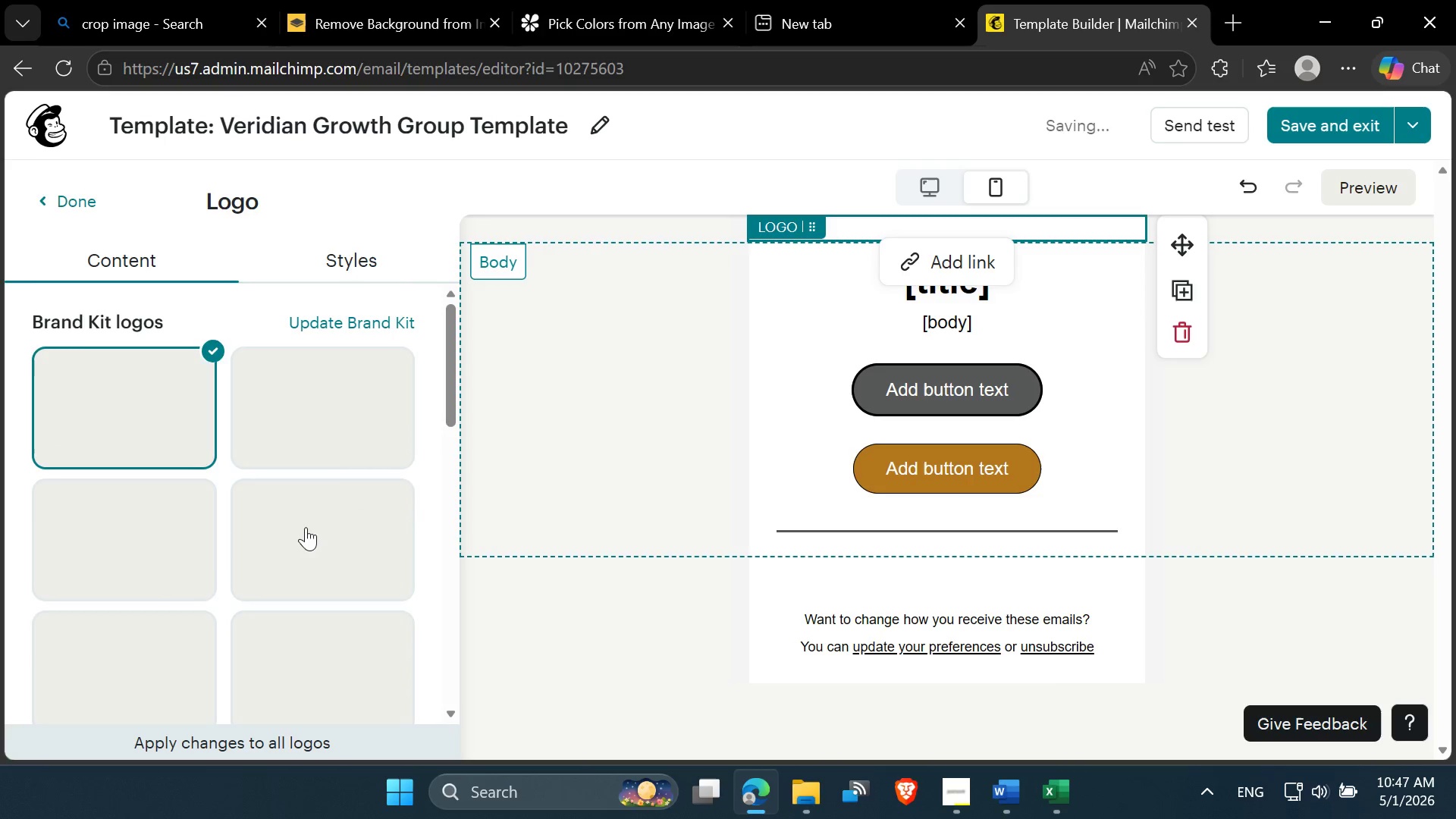 
triple_click([308, 525])
 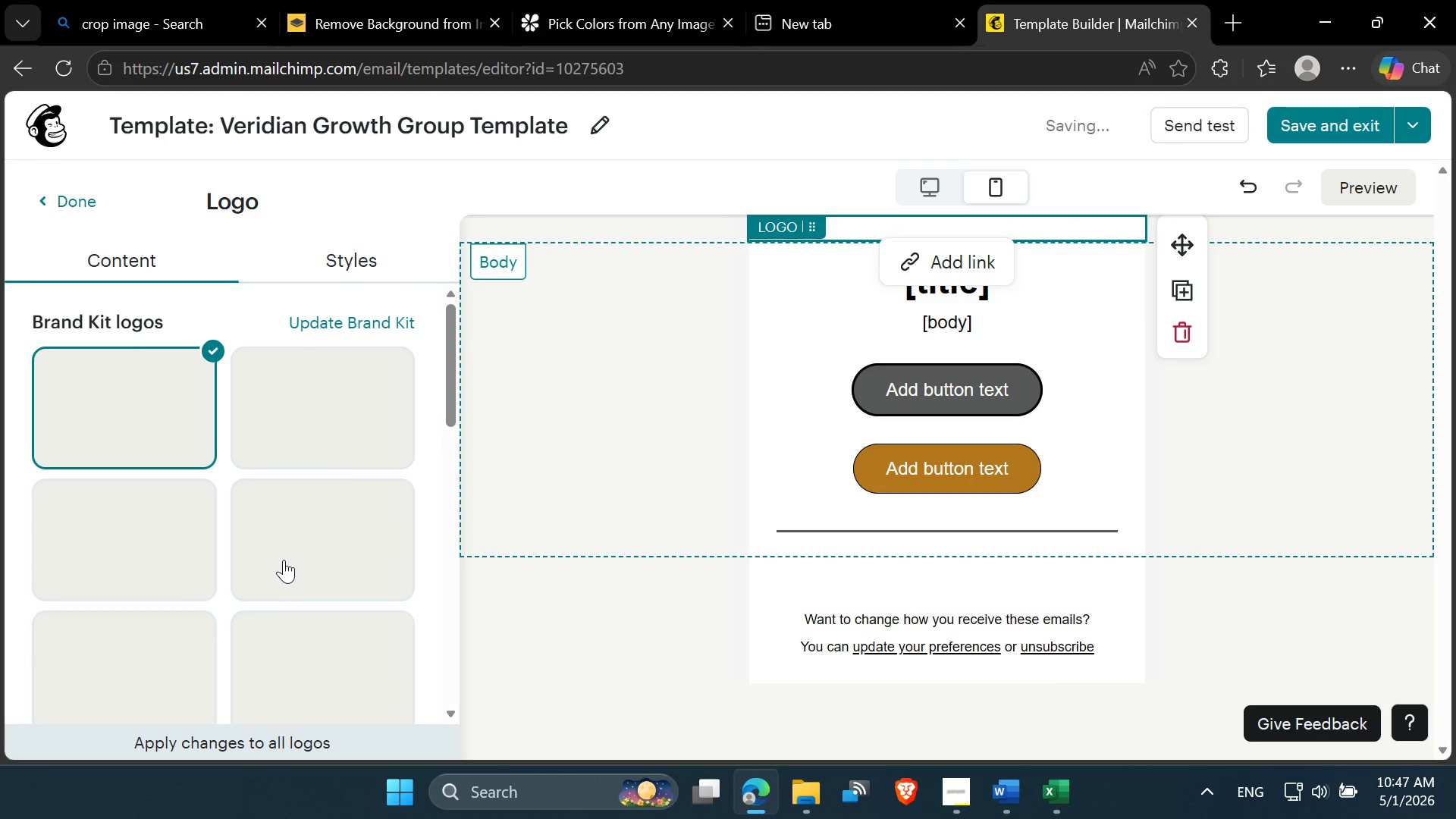 
scroll: coordinate [287, 563], scroll_direction: down, amount: 3.0
 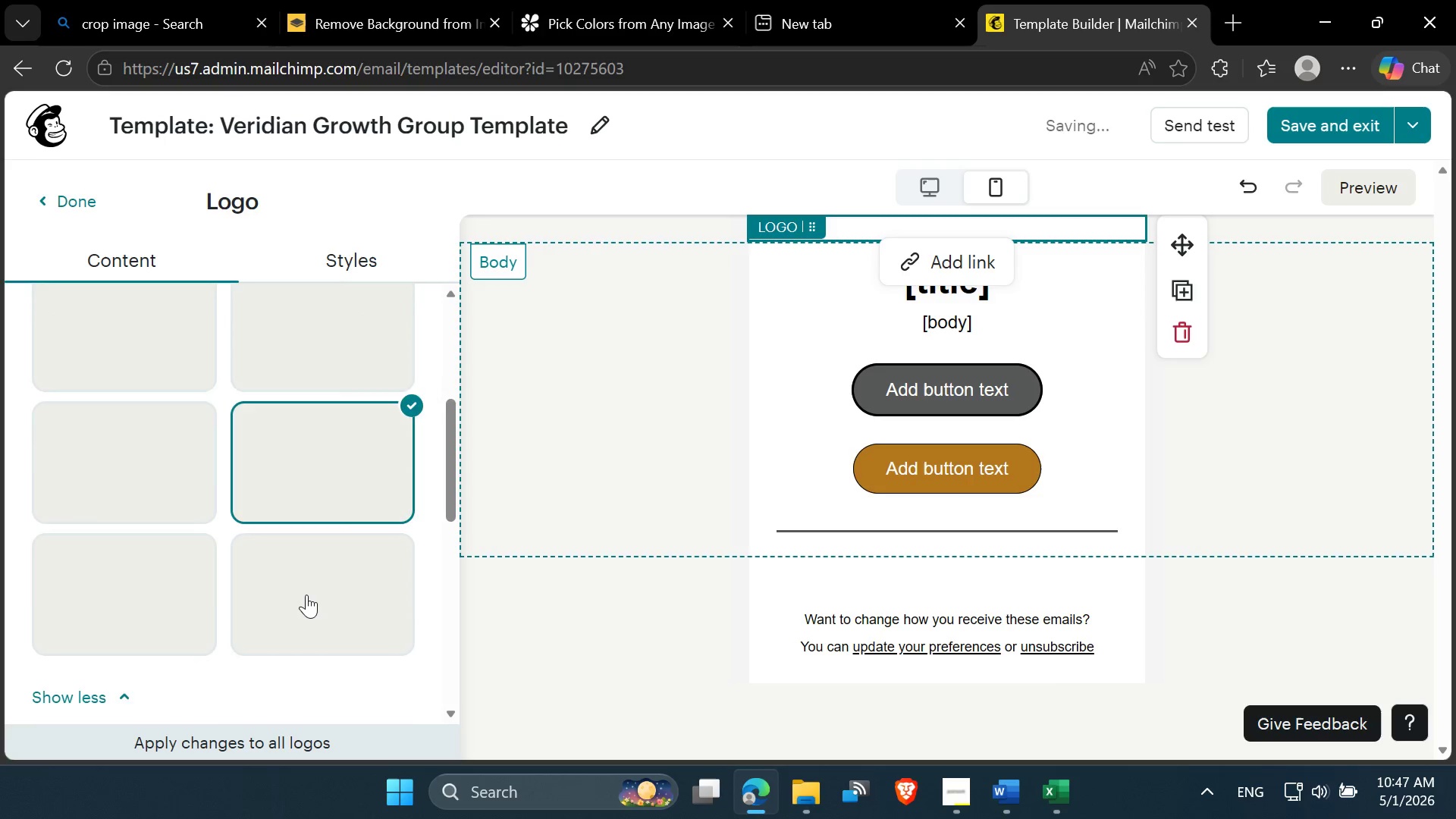 
double_click([306, 598])
 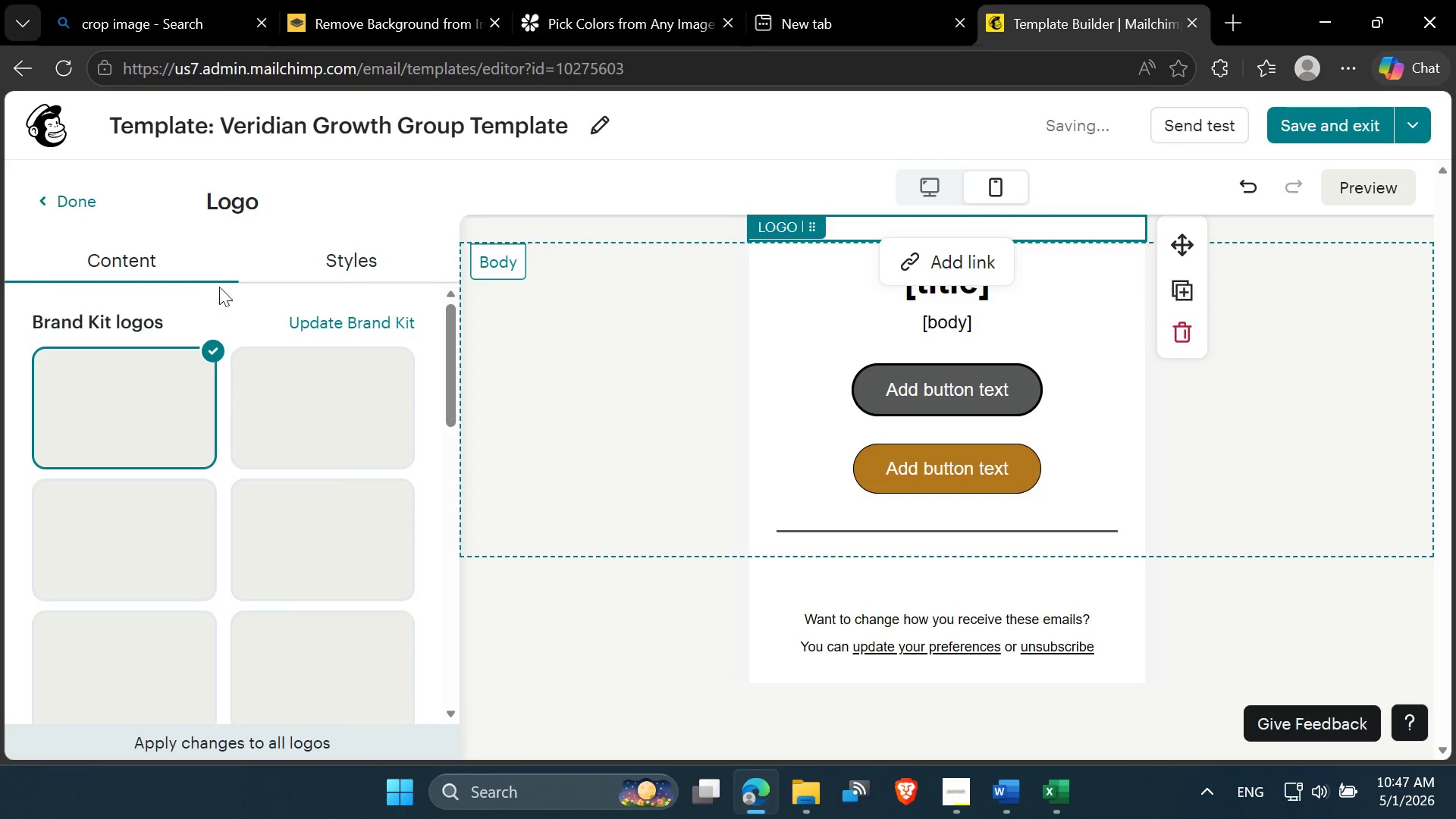 
scroll: coordinate [219, 287], scroll_direction: up, amount: 1.0
 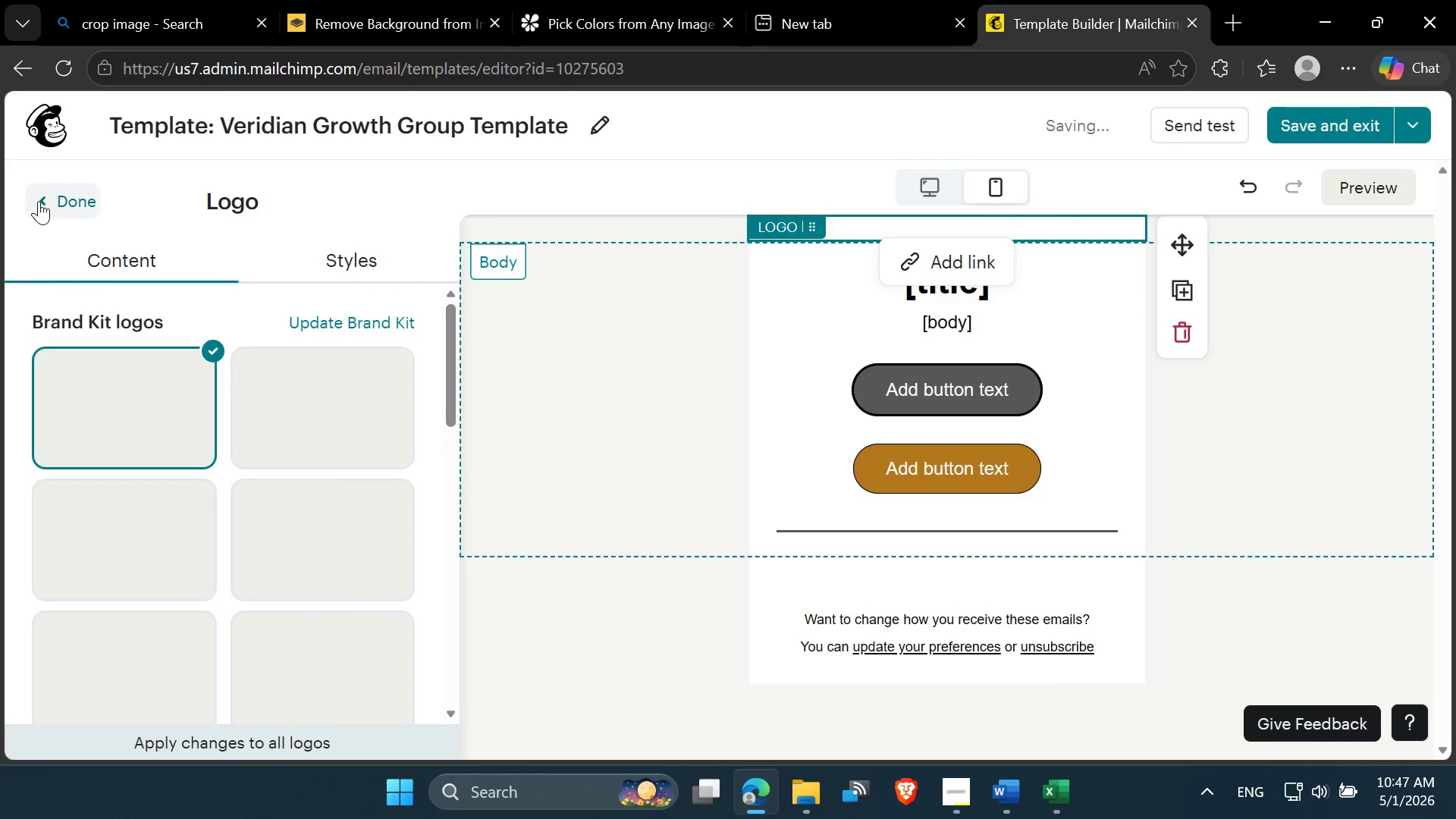 
left_click([39, 201])
 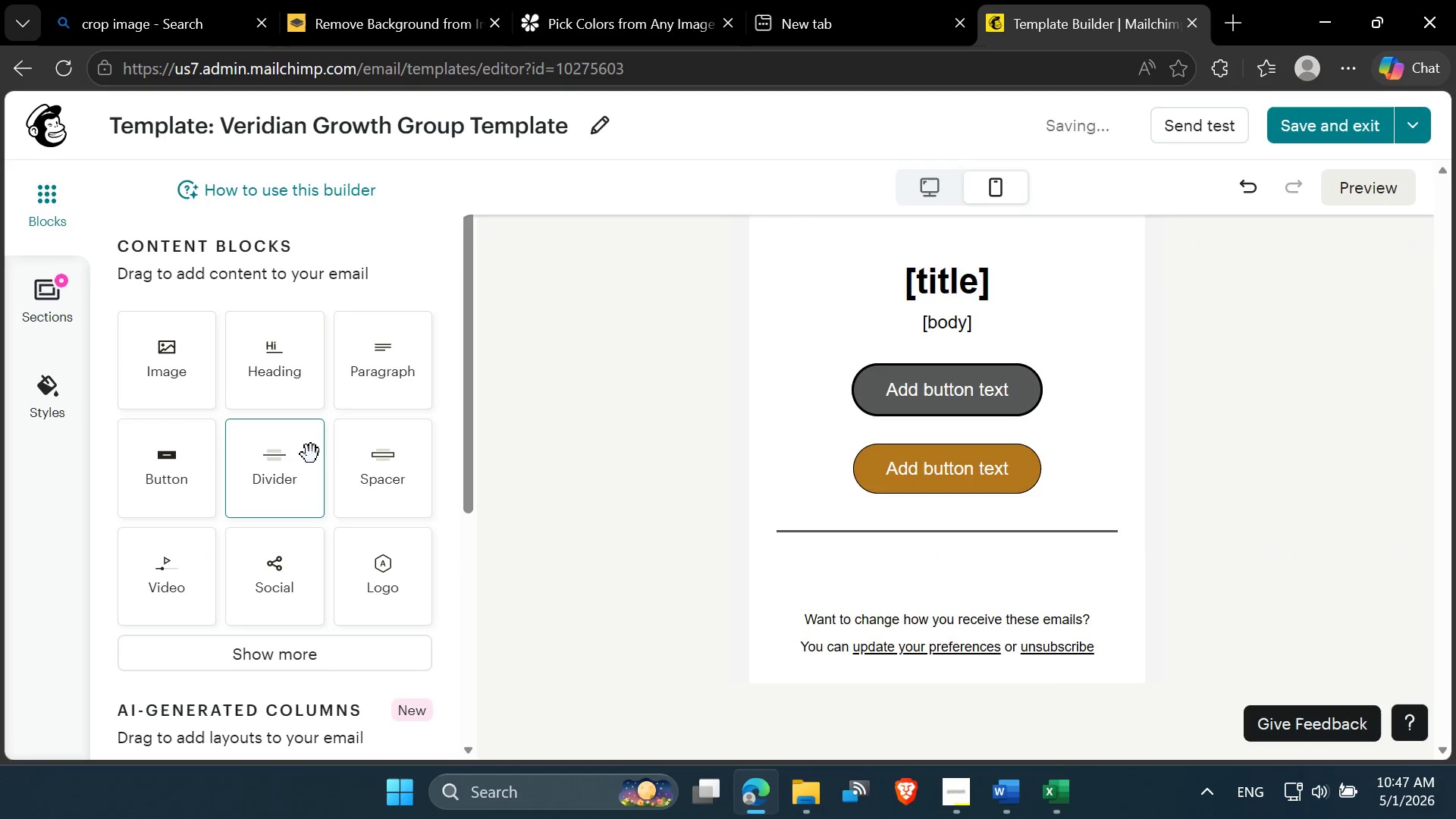 
scroll: coordinate [905, 391], scroll_direction: up, amount: 9.0
 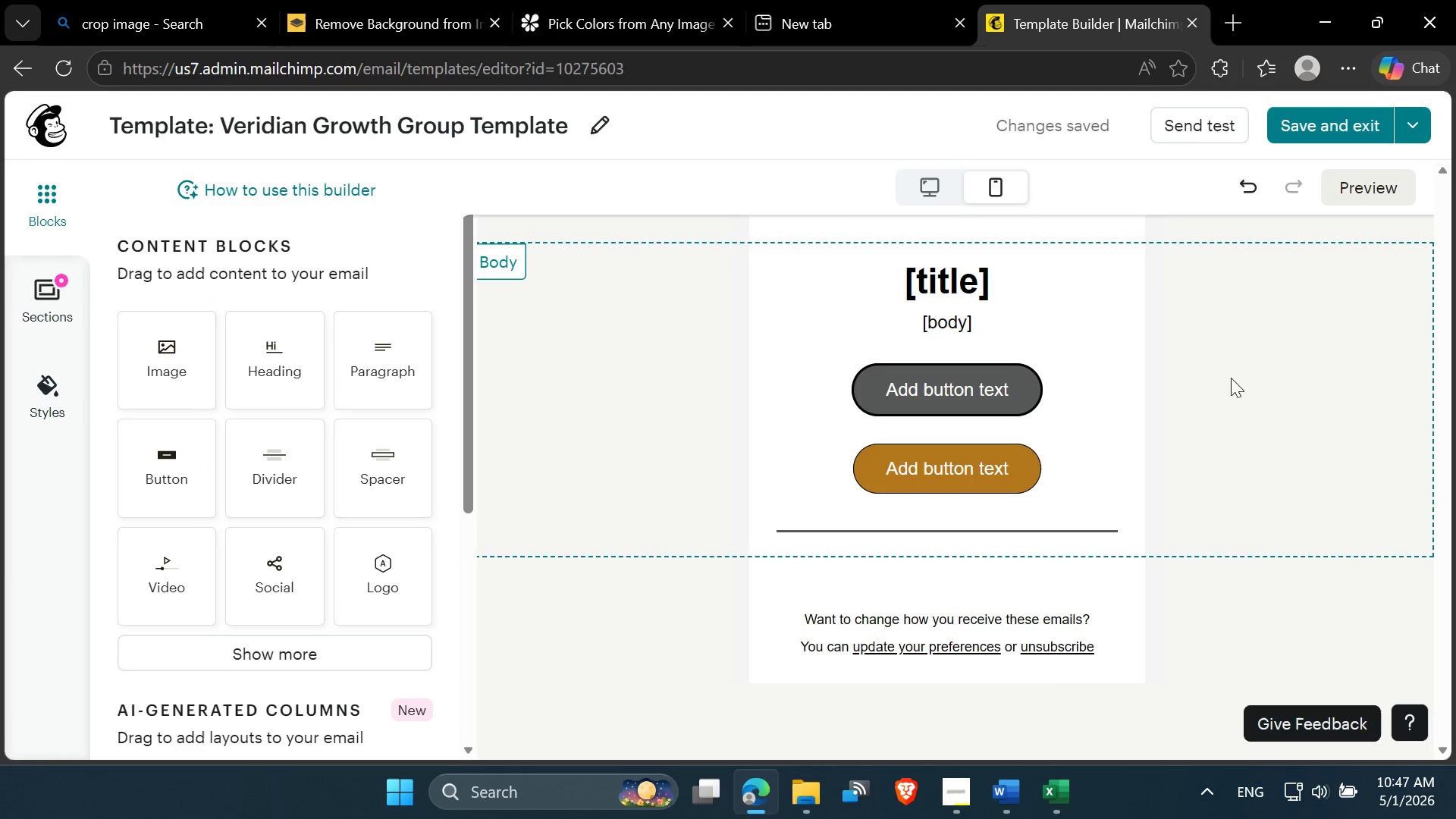 
mouse_move([22, 76])
 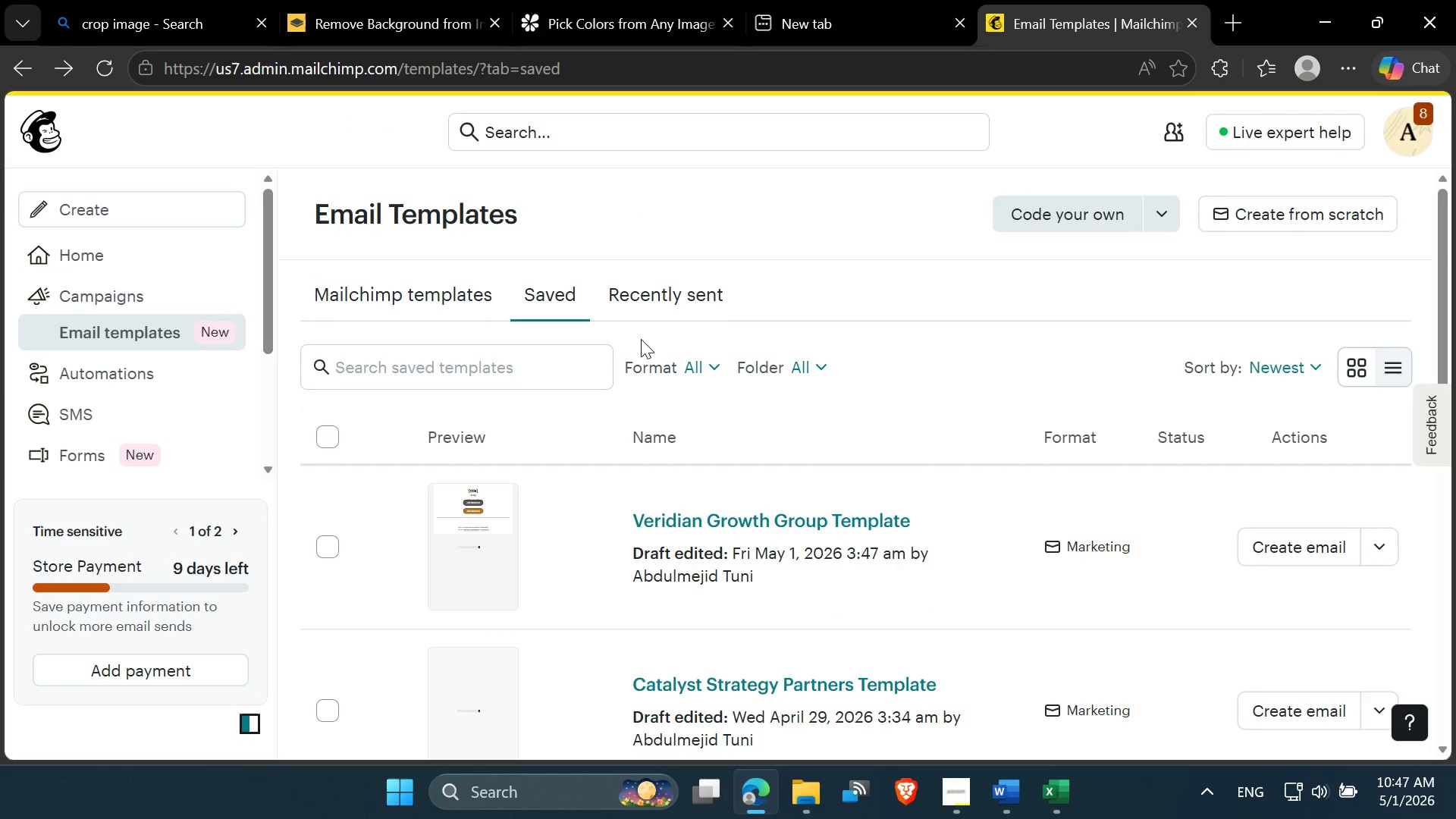 
wait(5.27)
 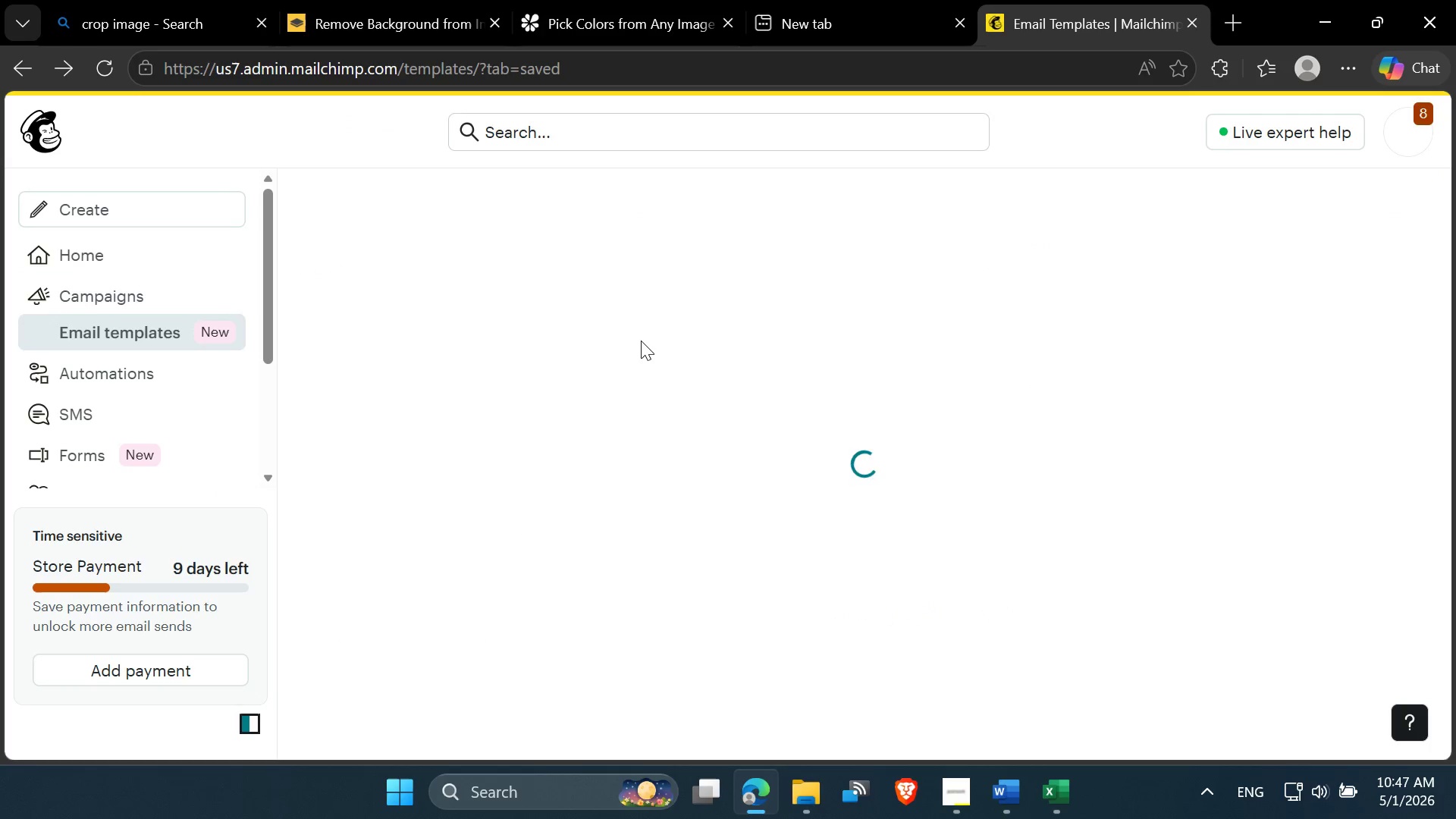 
scroll: coordinate [643, 343], scroll_direction: down, amount: 1.0
 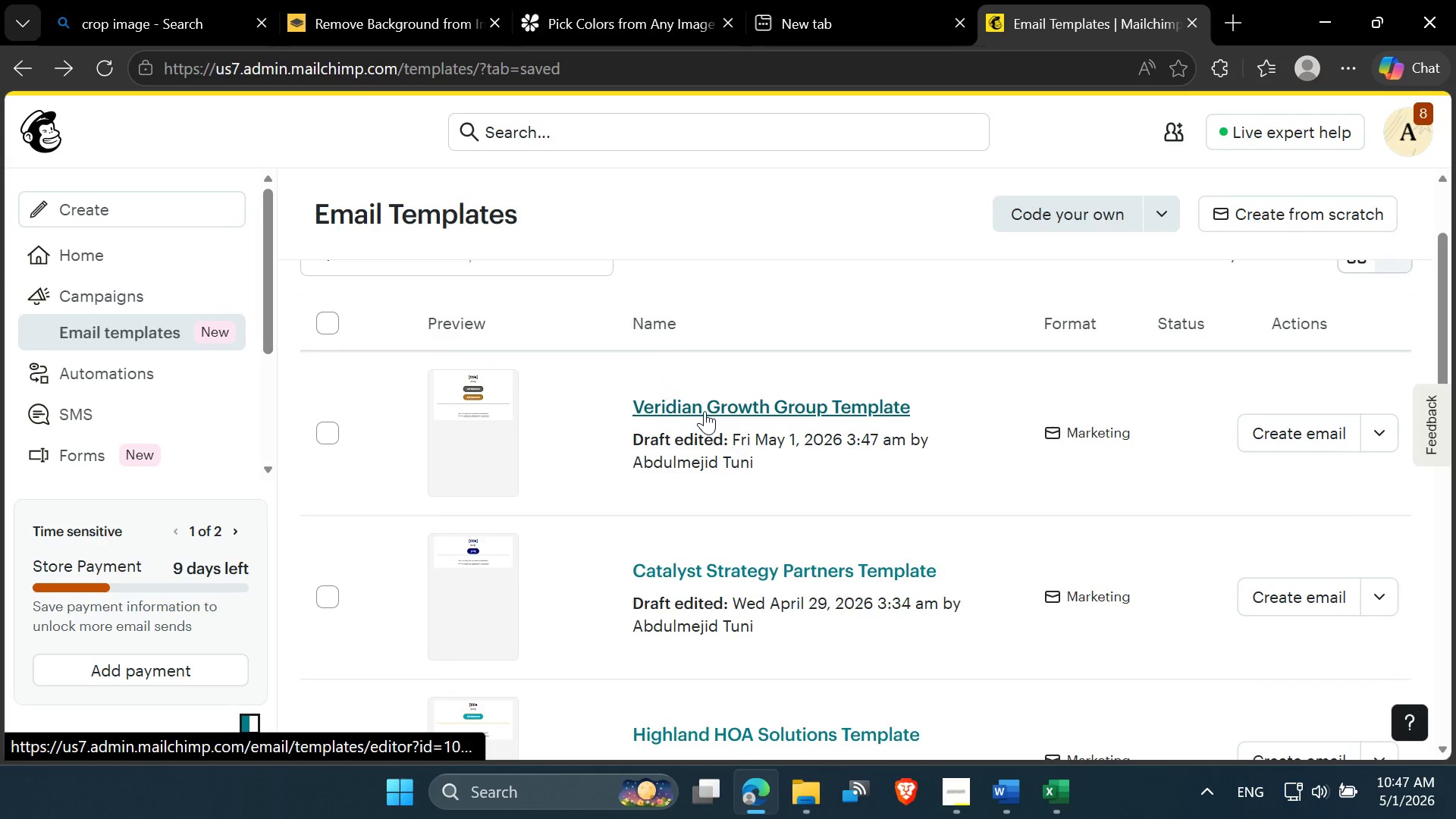 
scroll: coordinate [704, 411], scroll_direction: up, amount: 3.0
 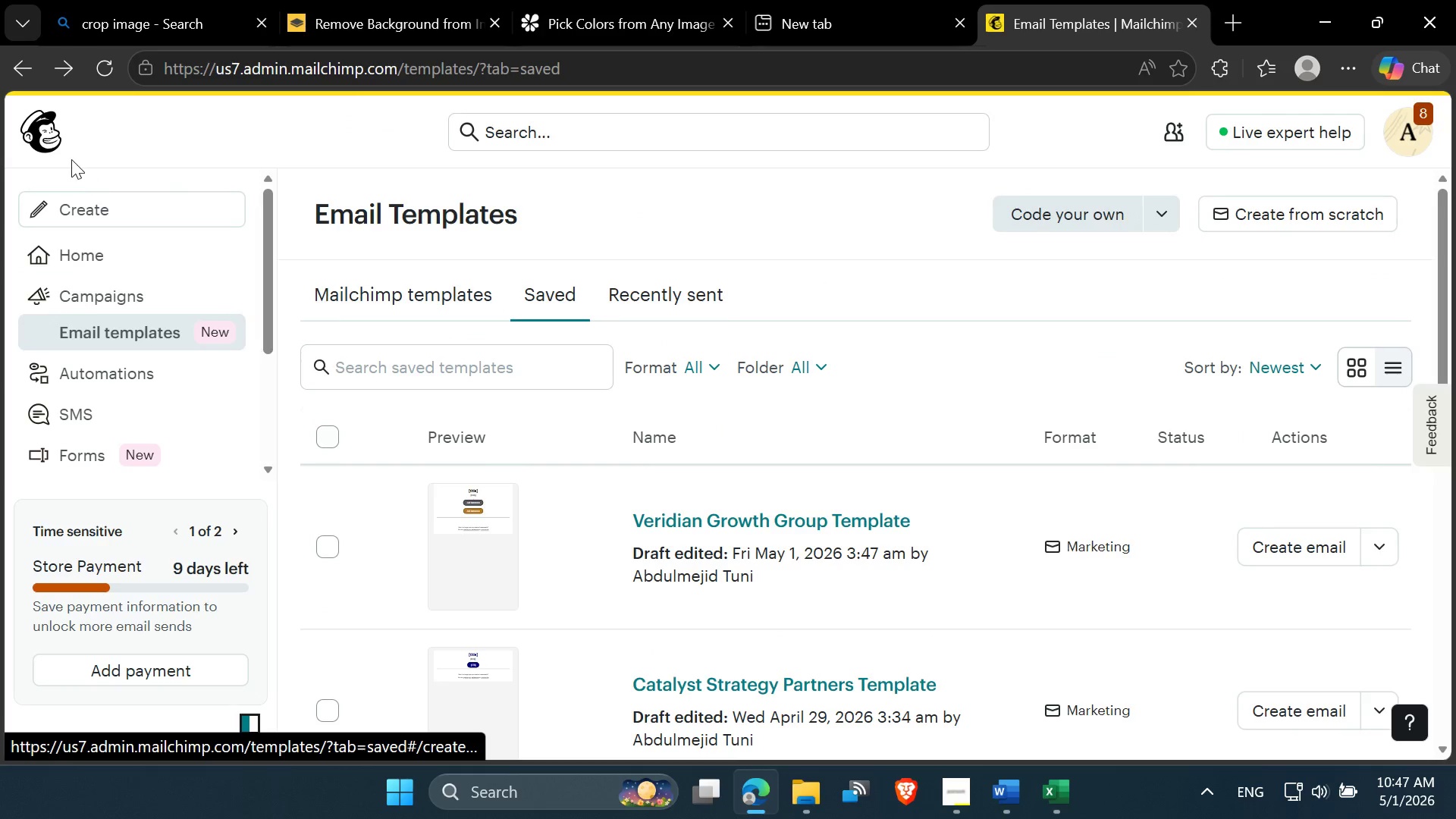 
left_click_drag(start_coordinate=[52, 139], to_coordinate=[55, 141])
 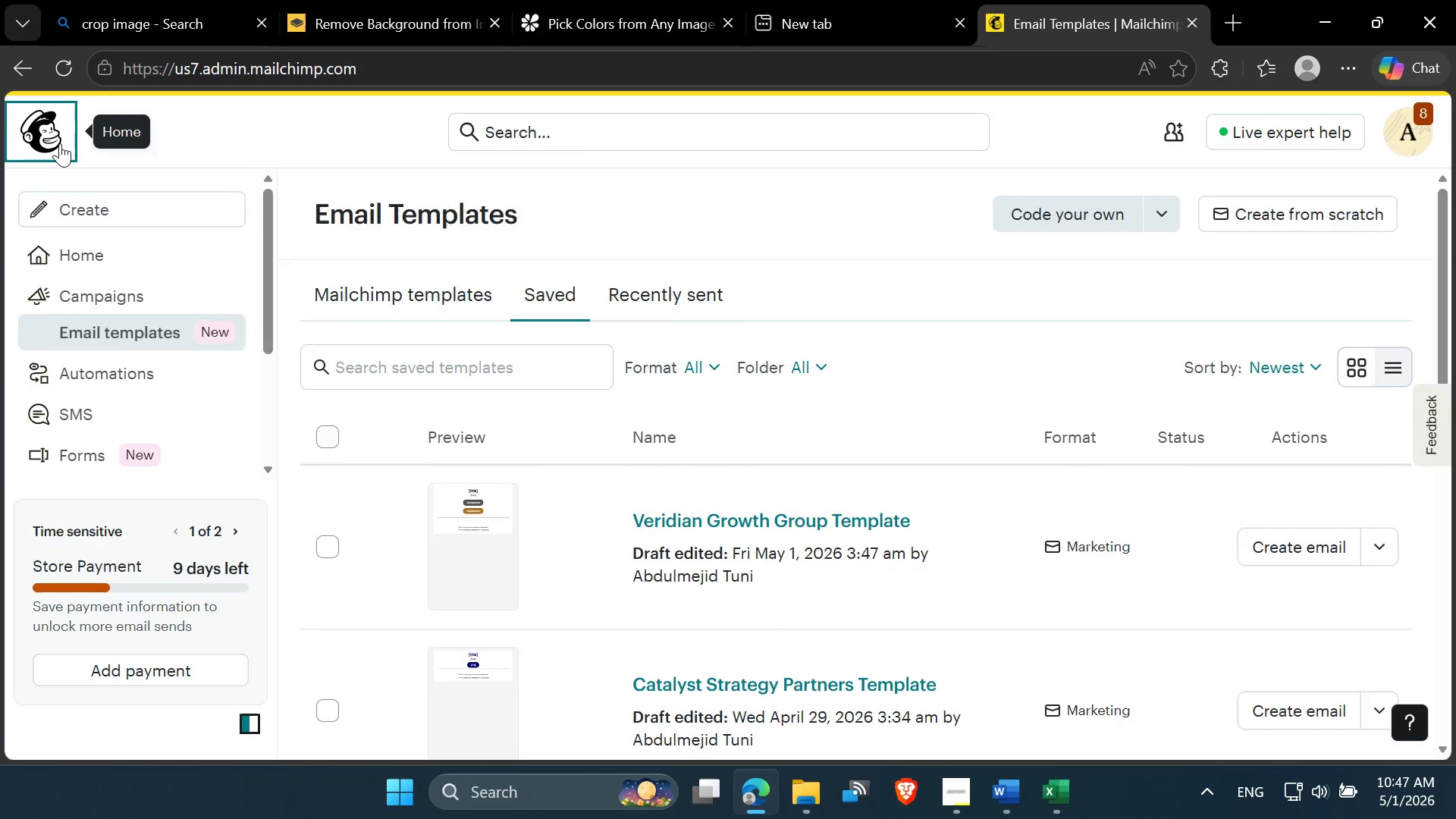 
double_click([60, 143])
 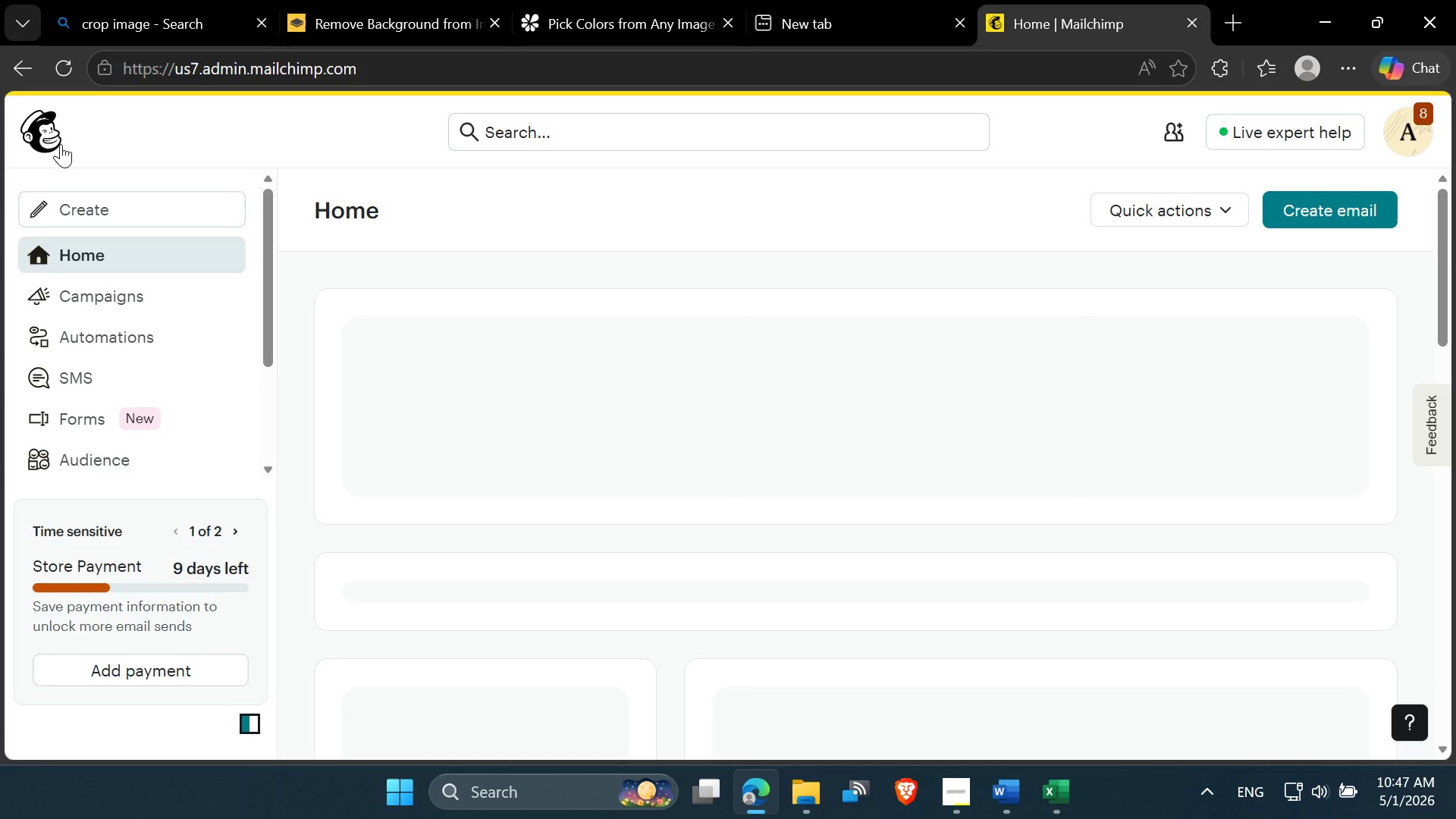 
wait(10.98)
 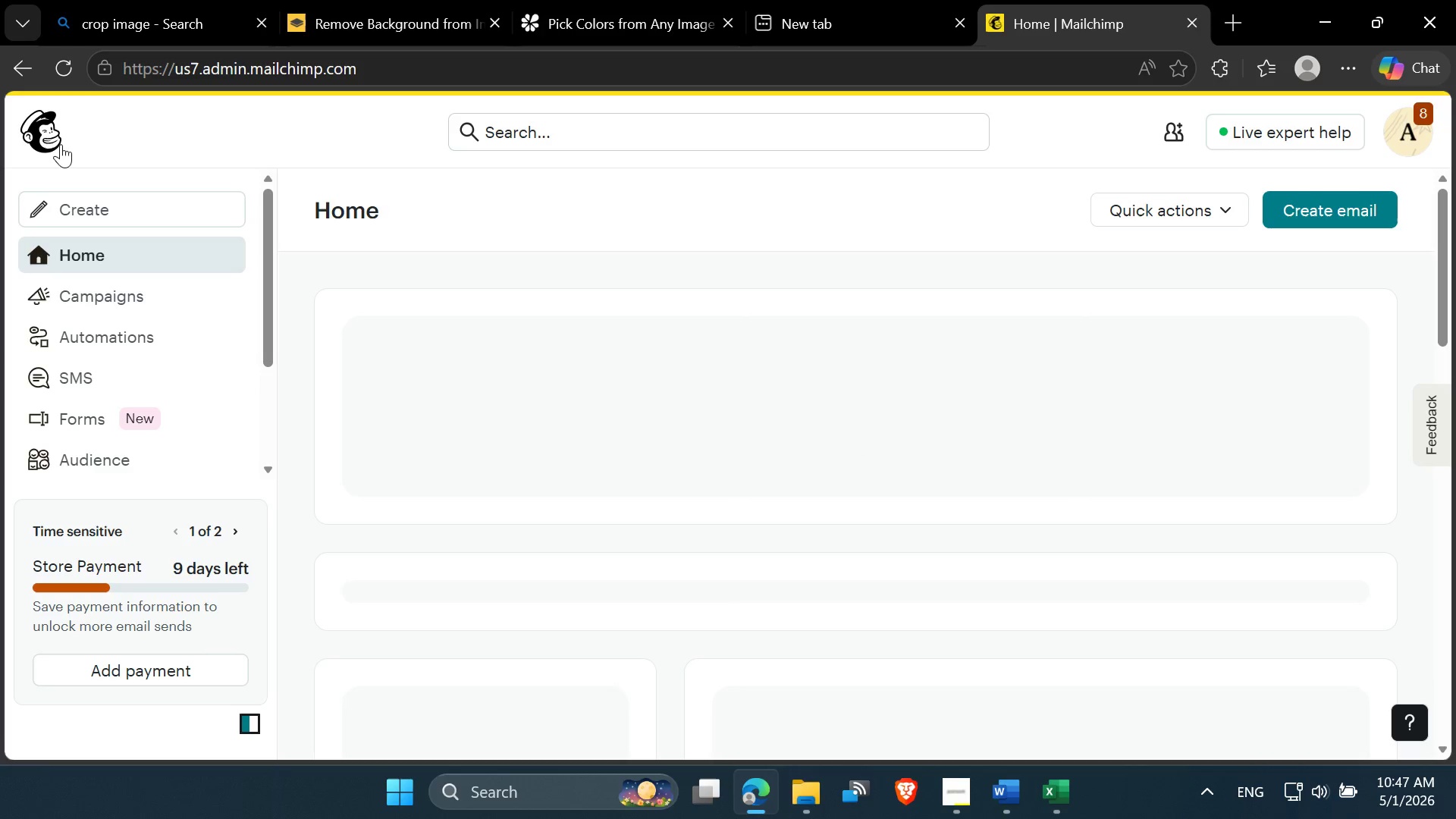 
mouse_move([155, 341])
 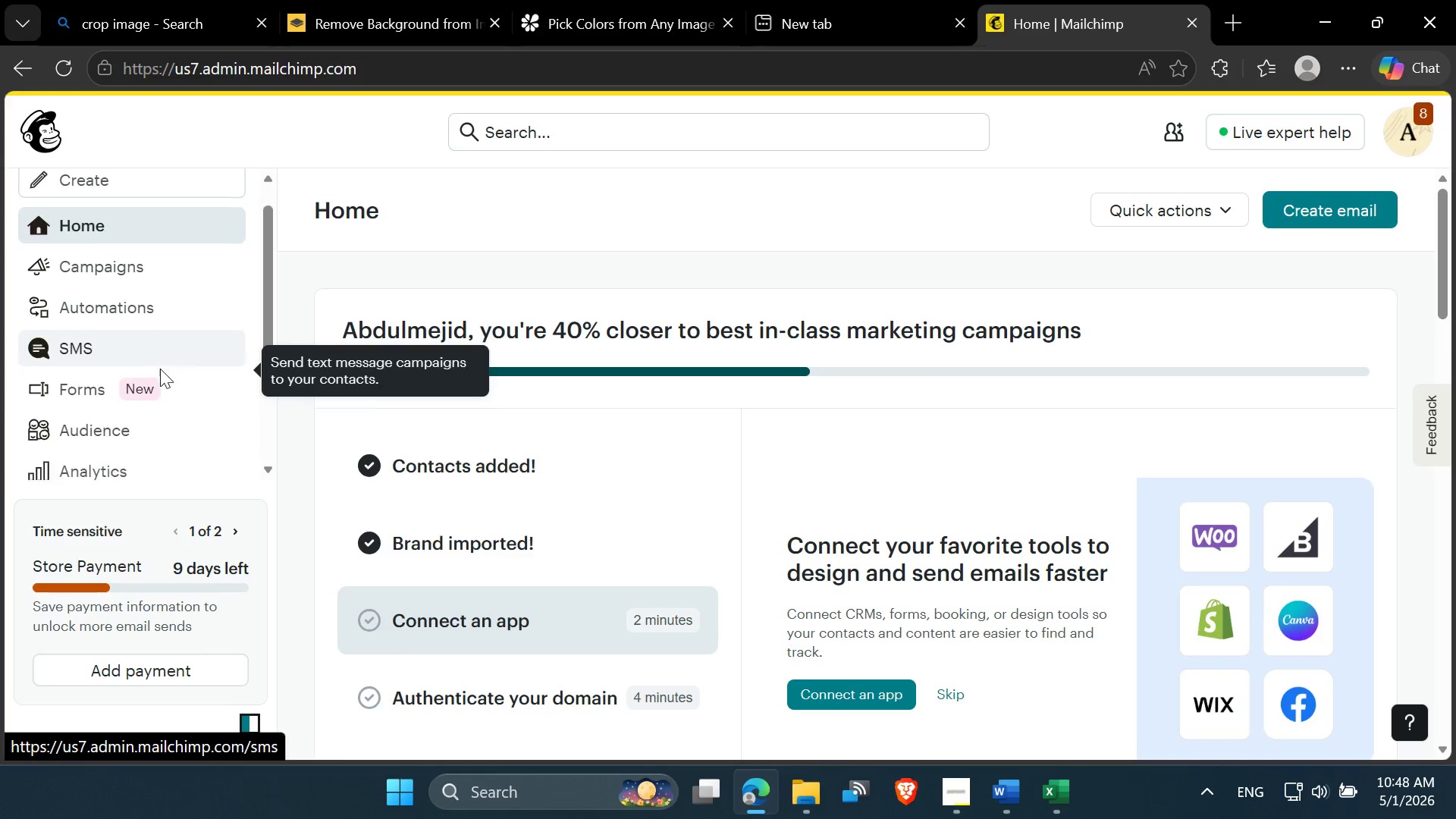 
scroll: coordinate [160, 367], scroll_direction: down, amount: 1.0
 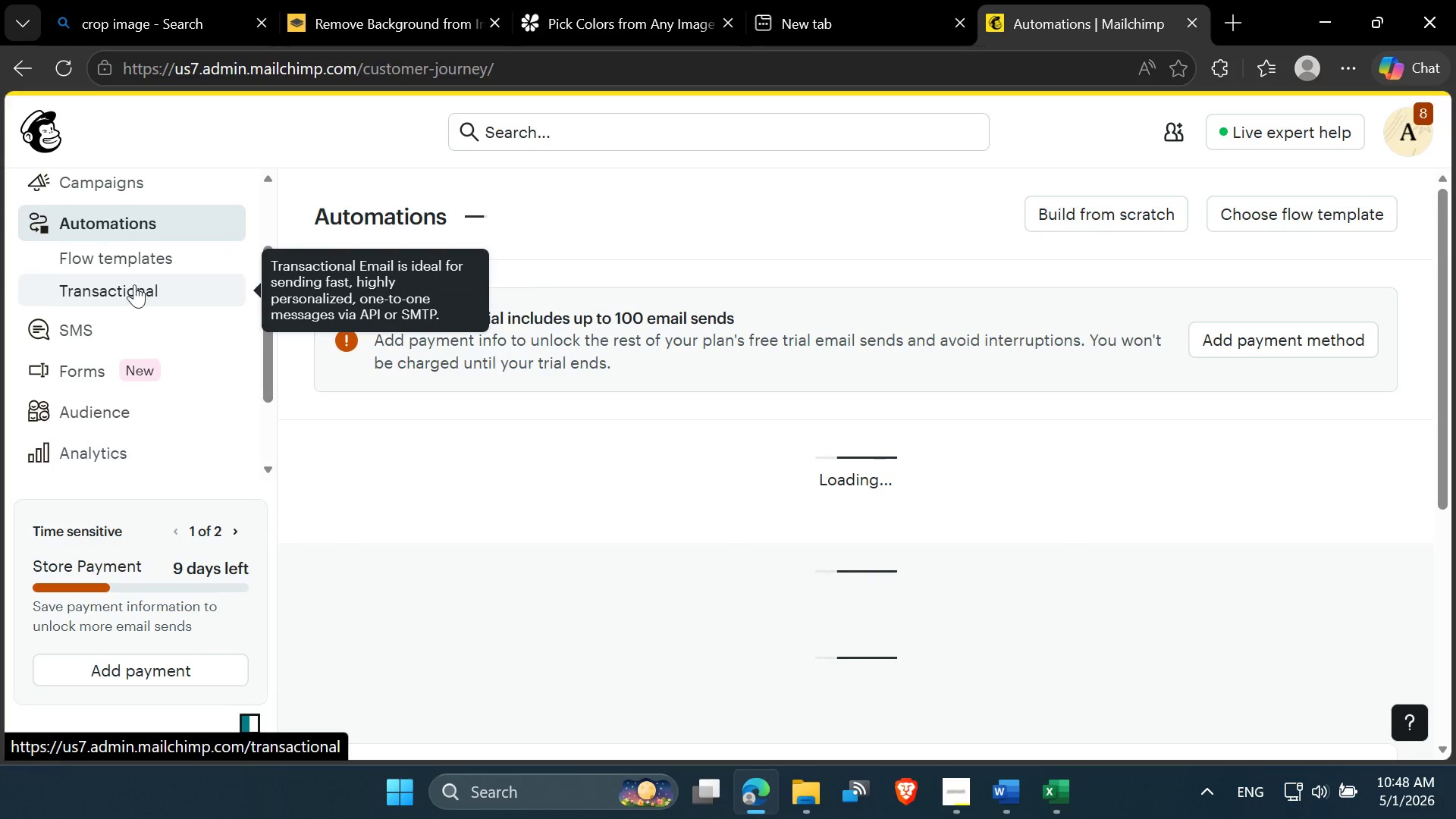 
scroll: coordinate [713, 519], scroll_direction: none, amount: 0.0
 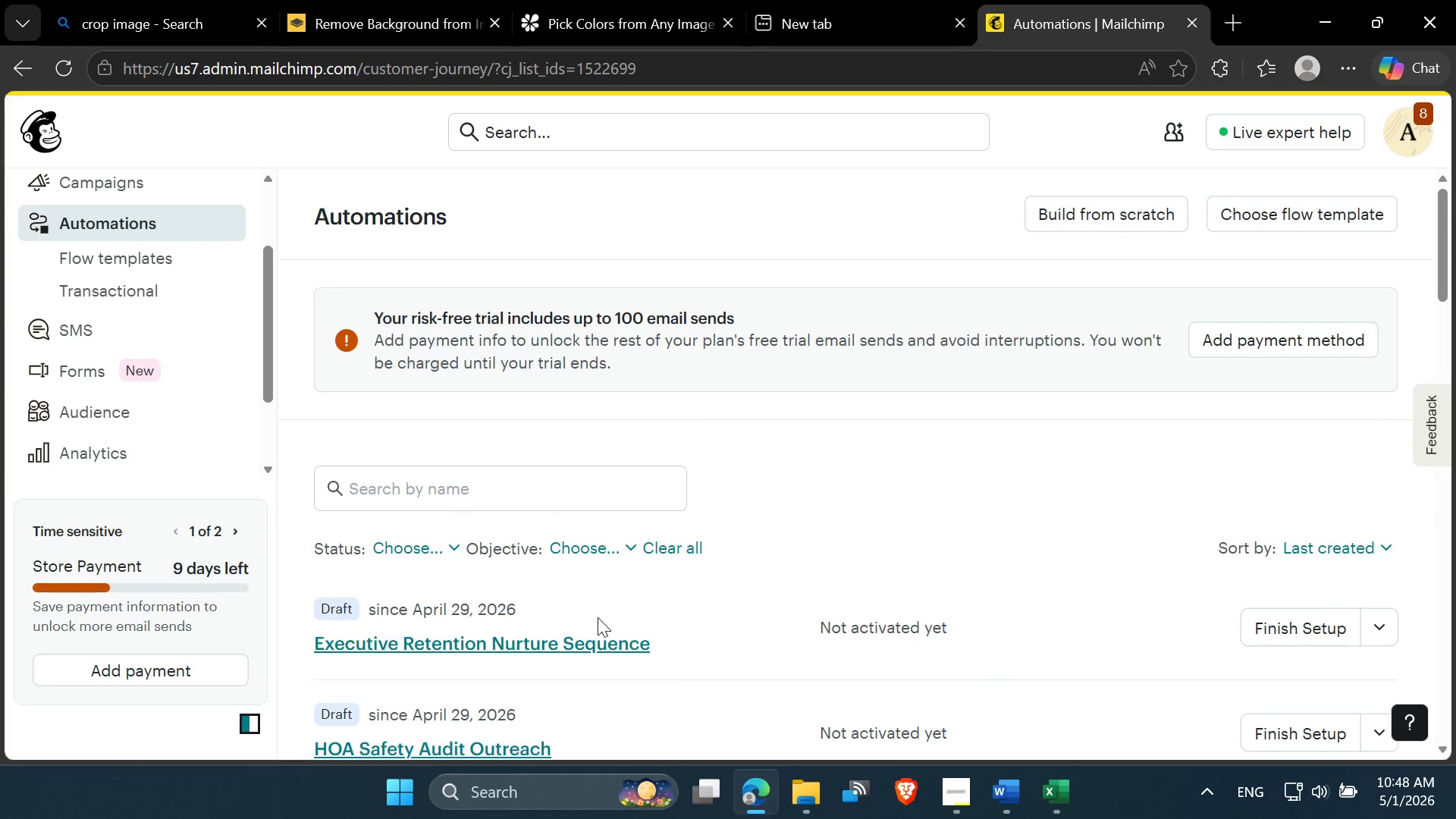 
left_click([590, 648])
 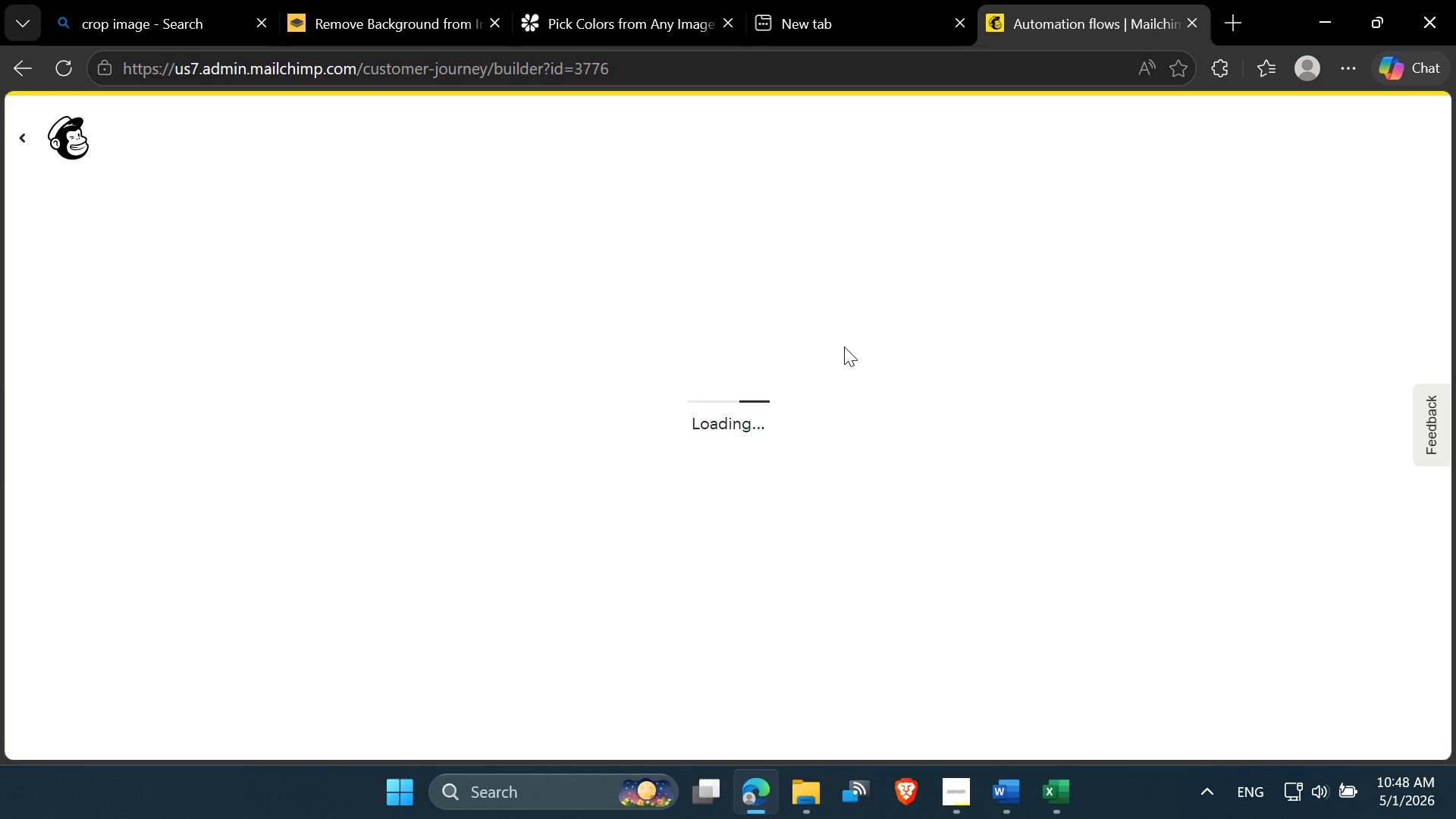 
wait(9.99)
 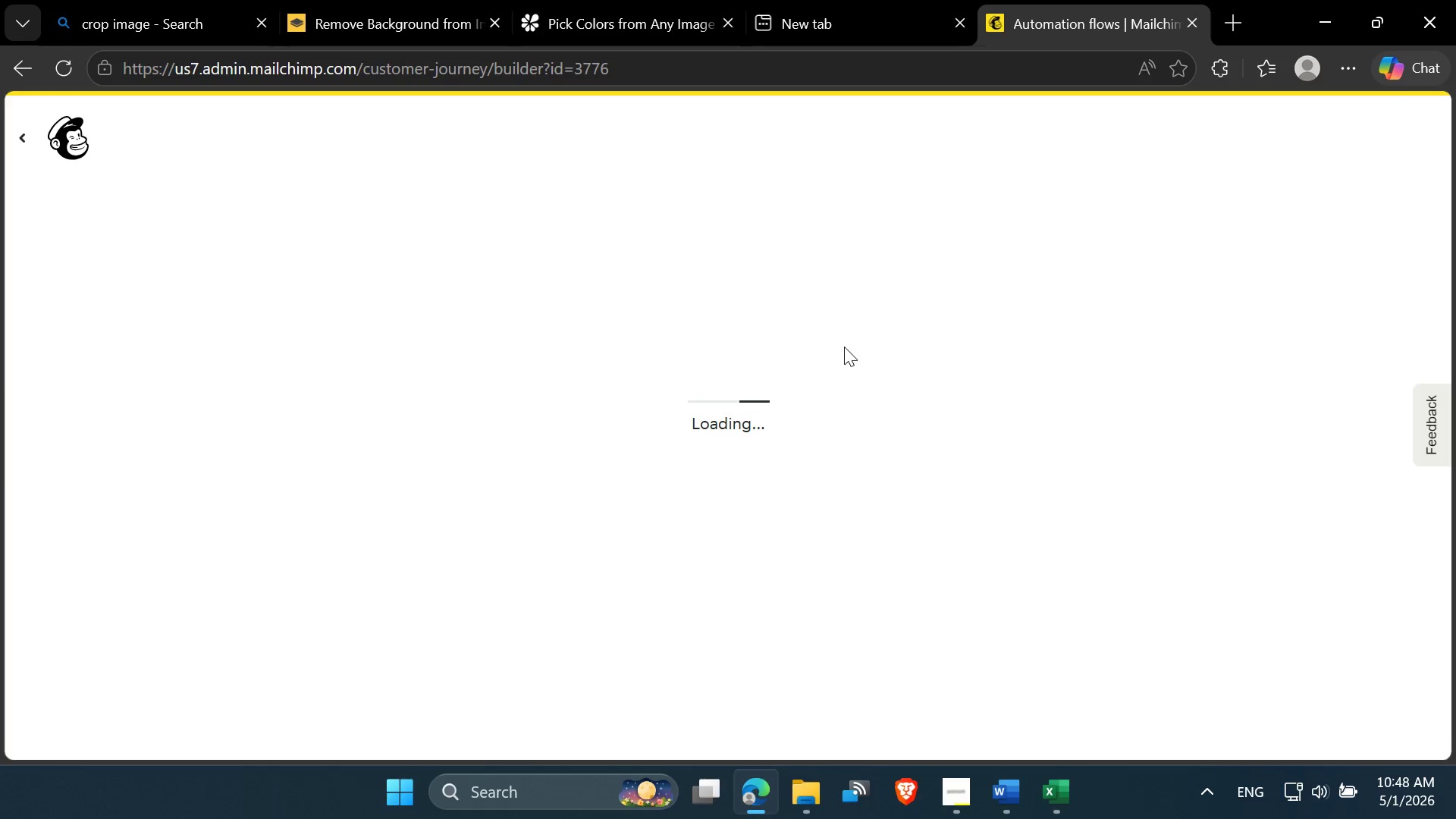 
left_click([1183, 225])
 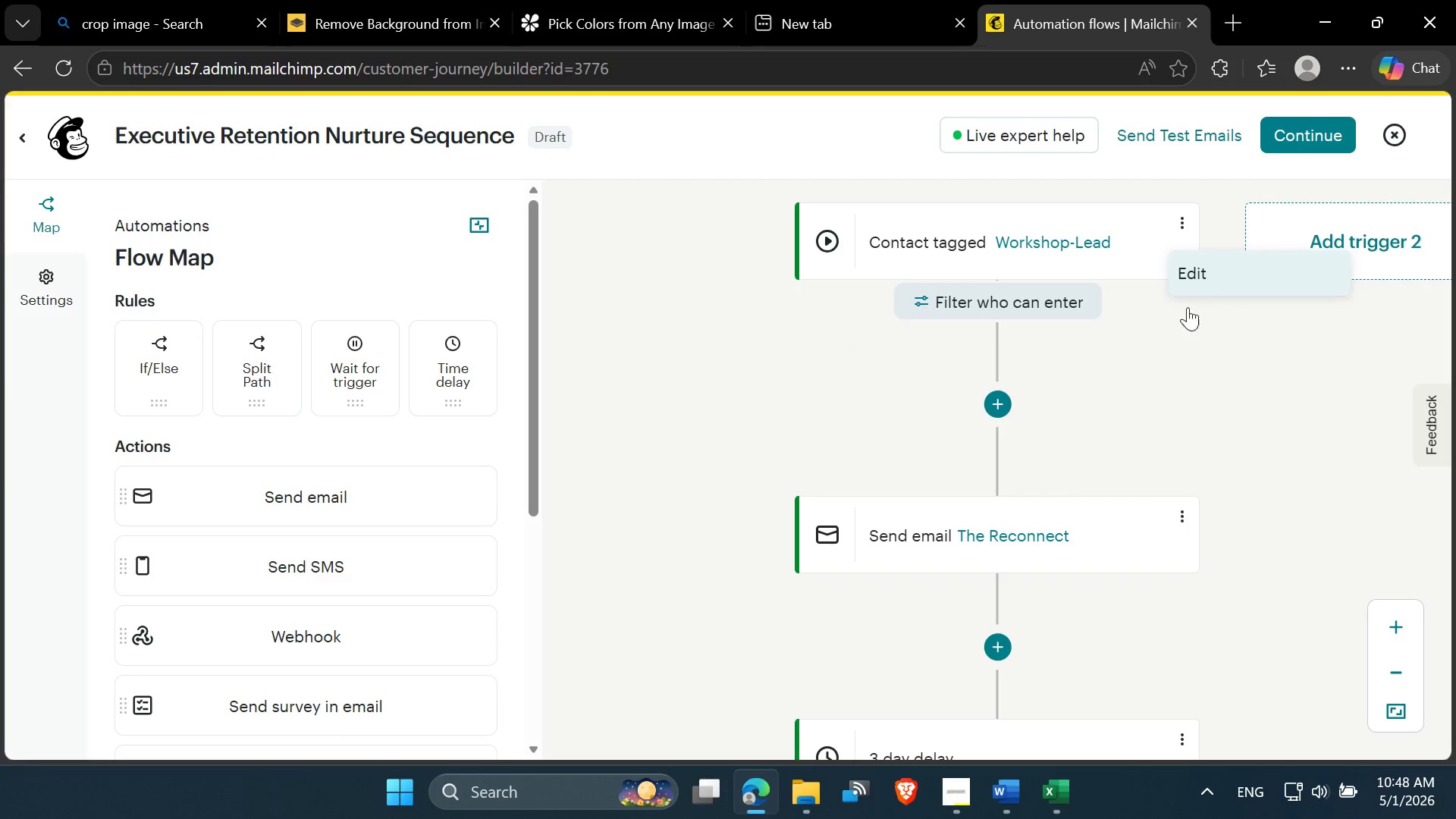 
left_click([1185, 406])
 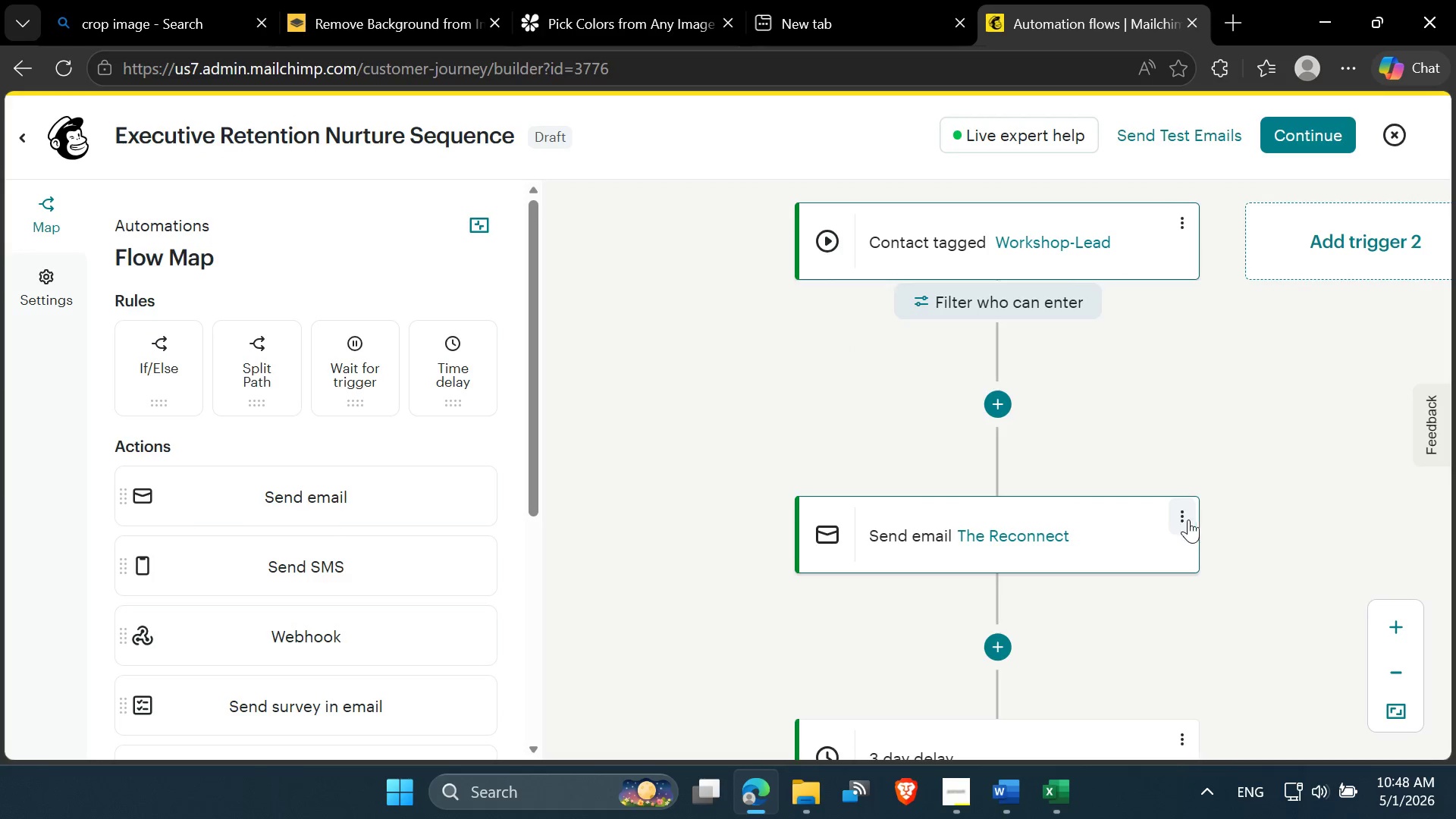 
left_click([1183, 524])
 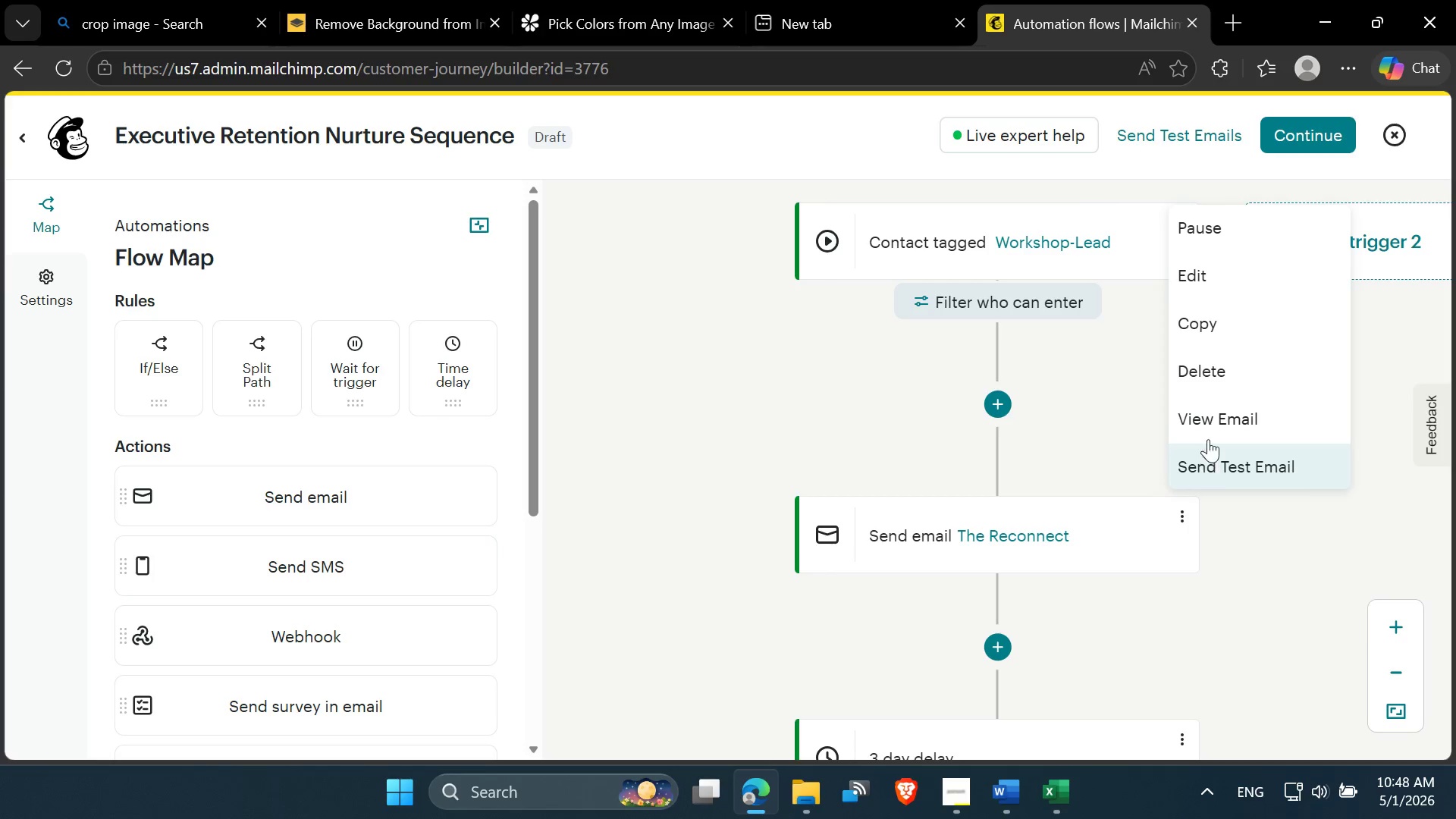 
left_click([1204, 423])
 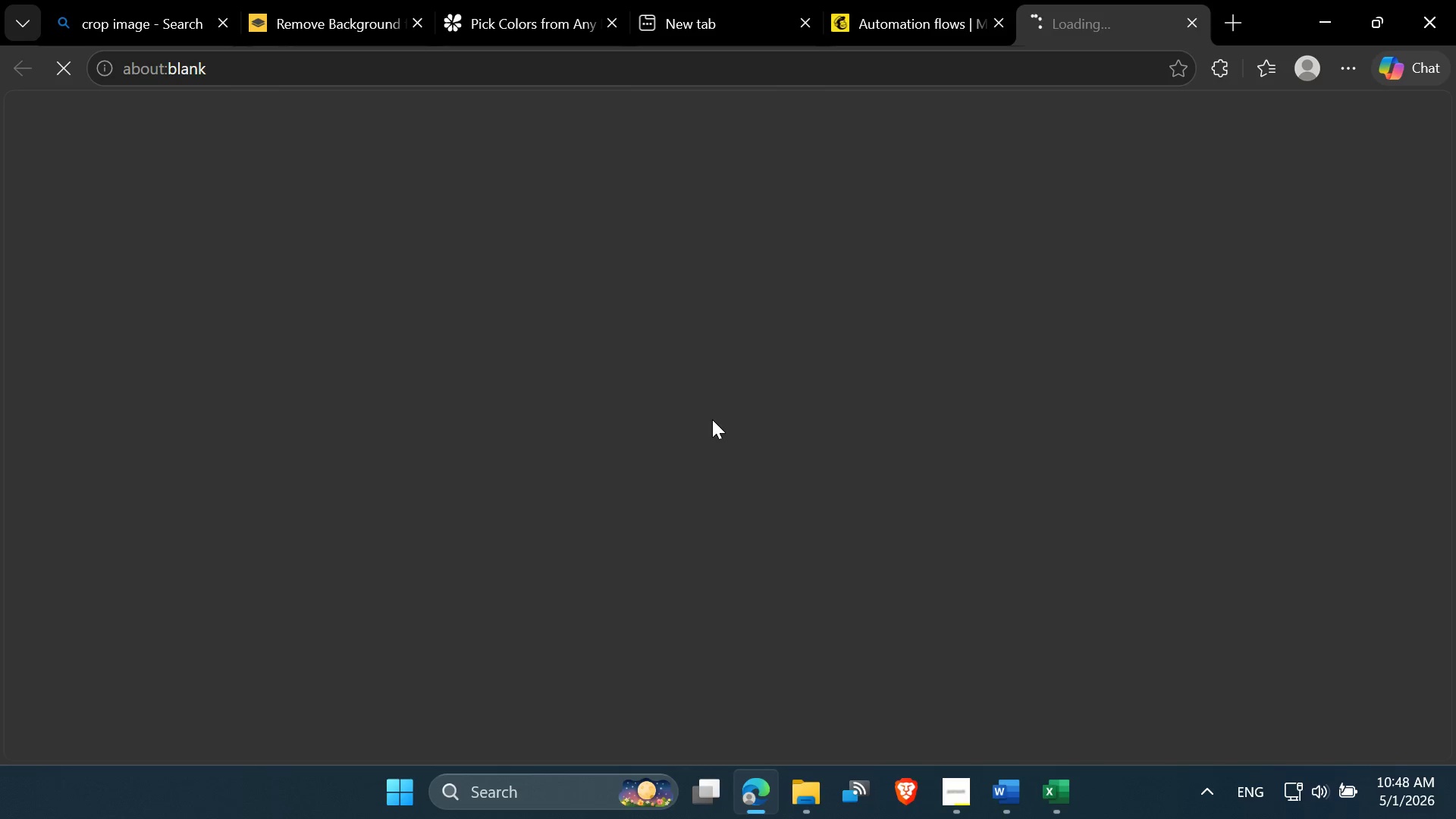 
wait(5.69)
 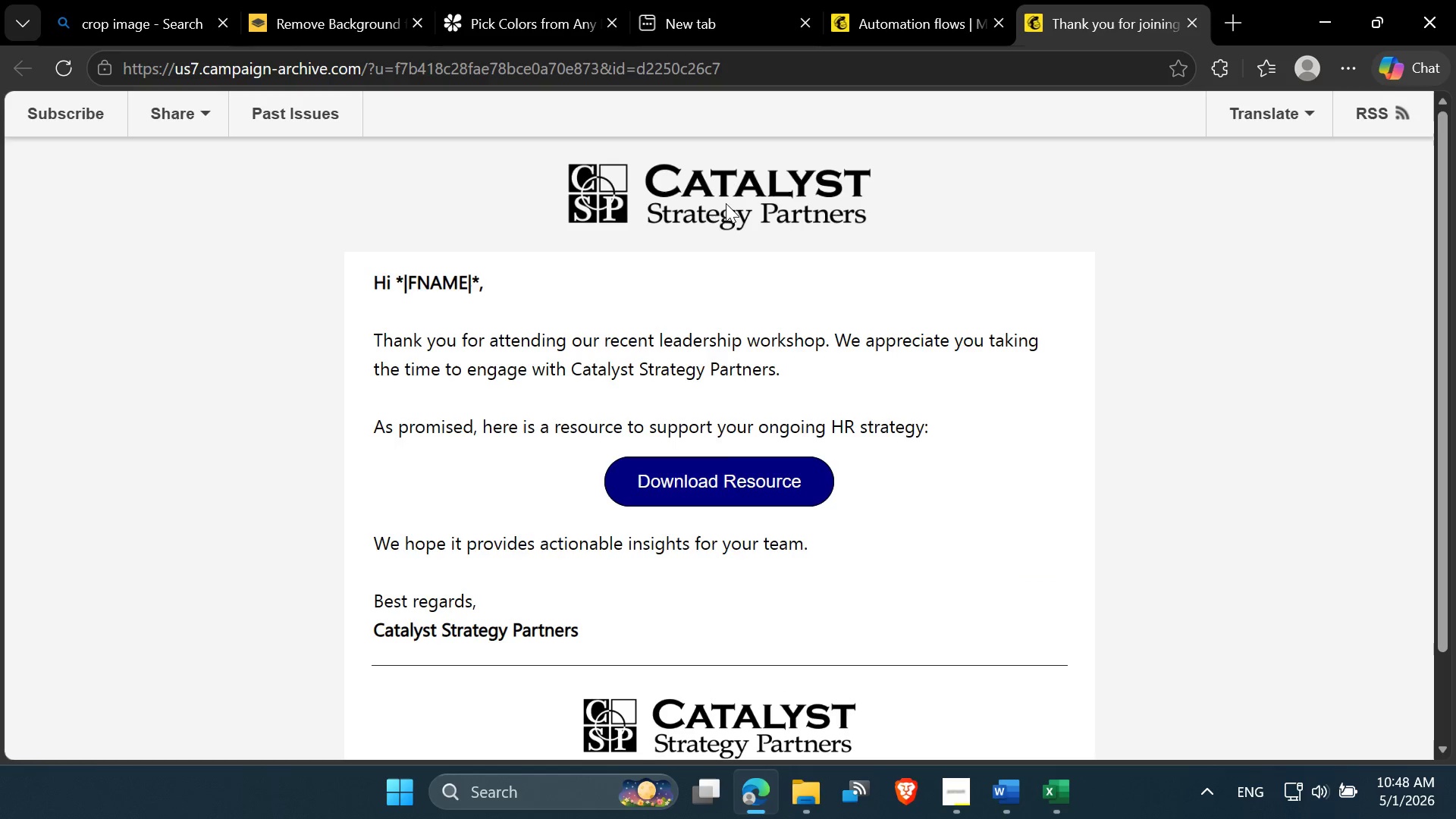 
left_click([721, 187])
 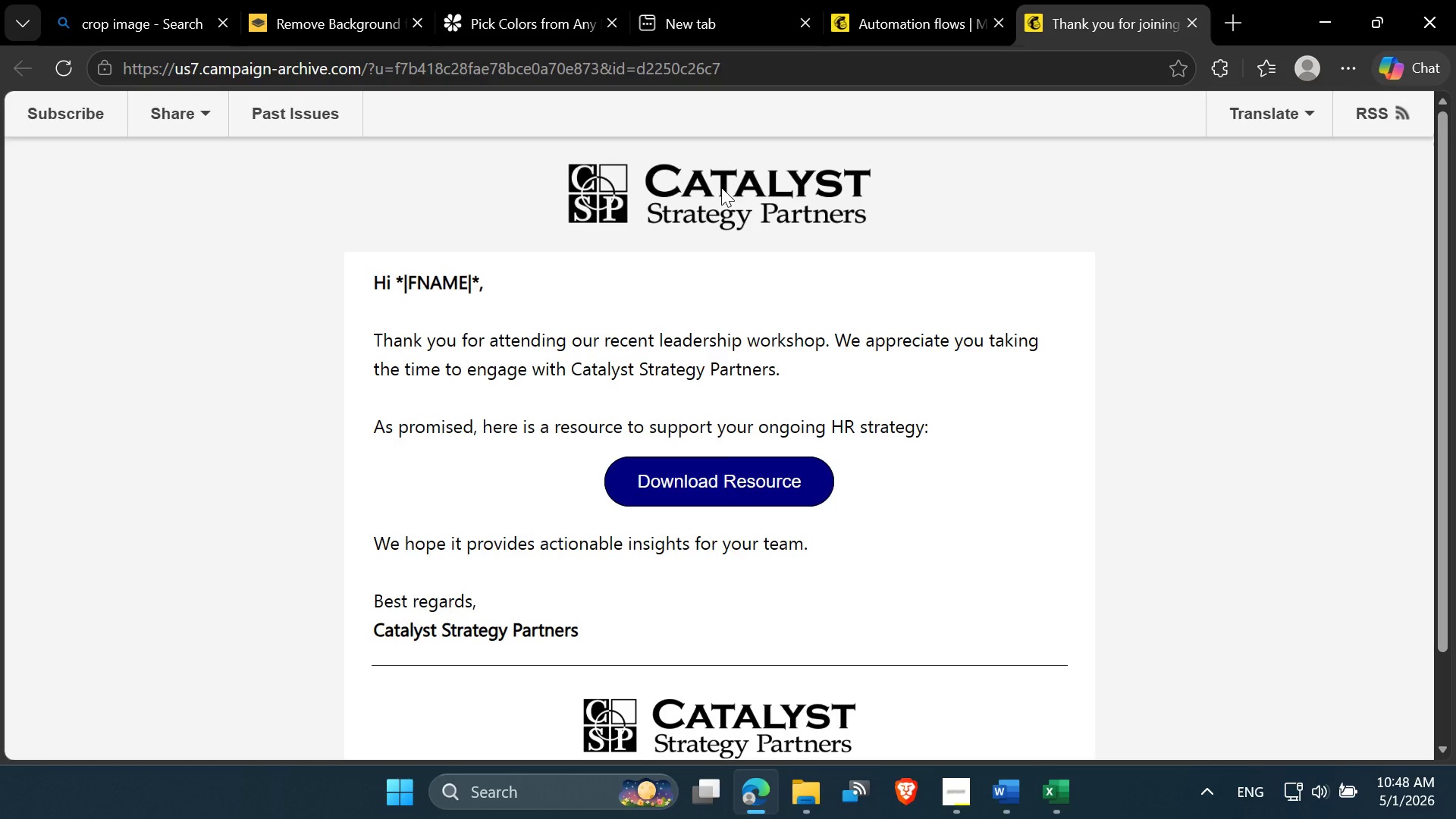 
scroll: coordinate [779, 403], scroll_direction: up, amount: 3.0
 